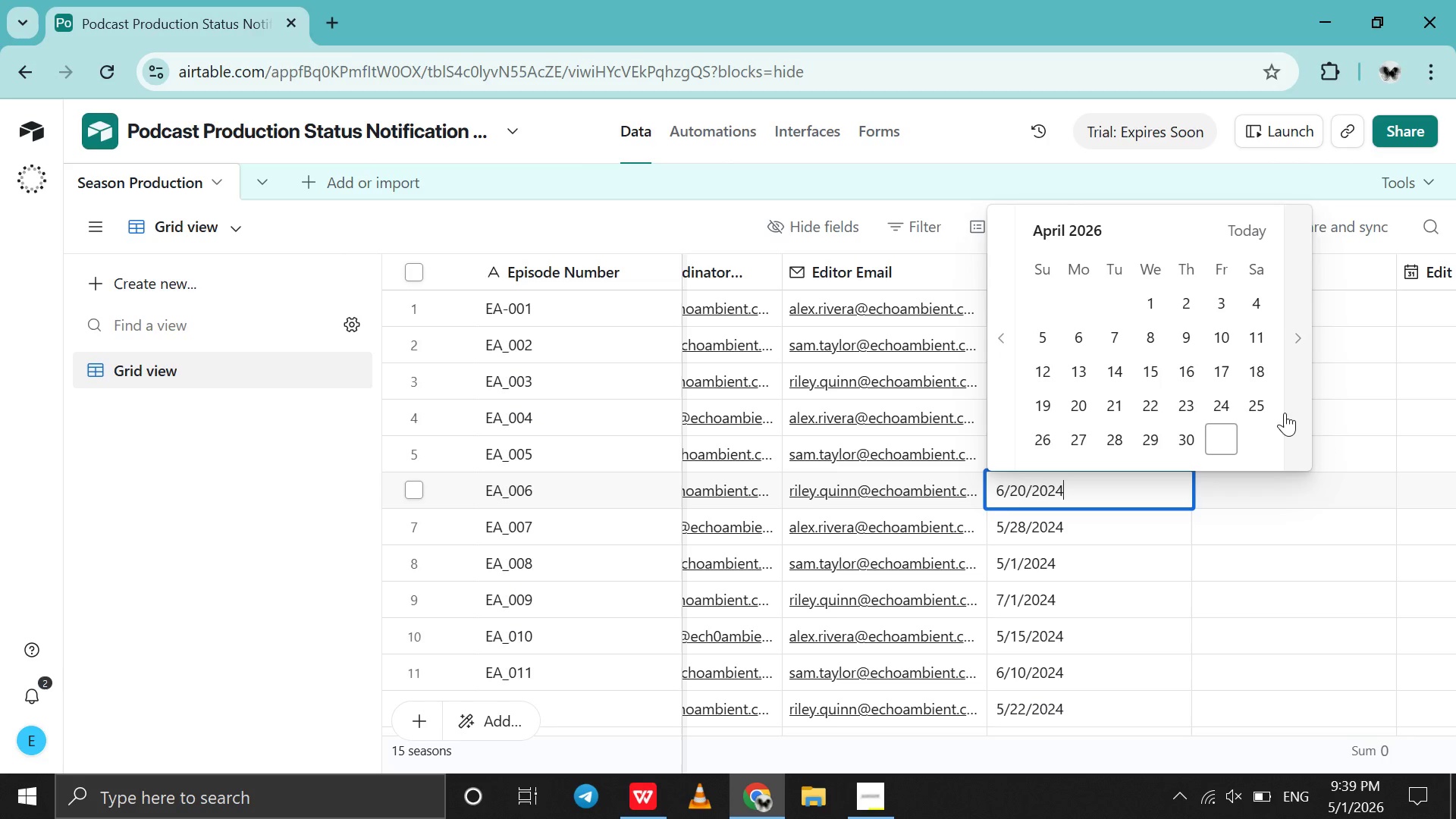 
left_click([1290, 414])
 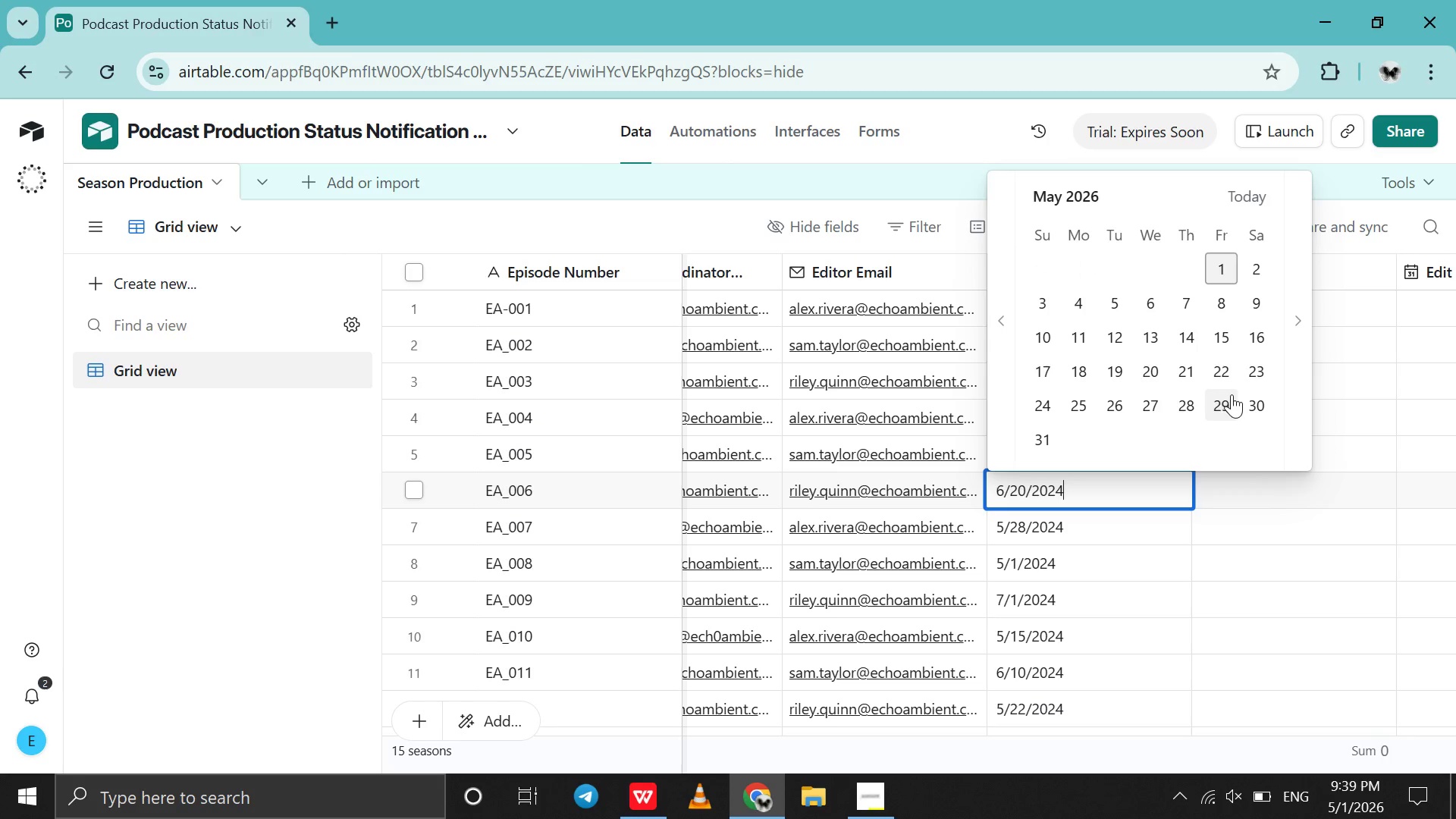 
left_click([1163, 372])
 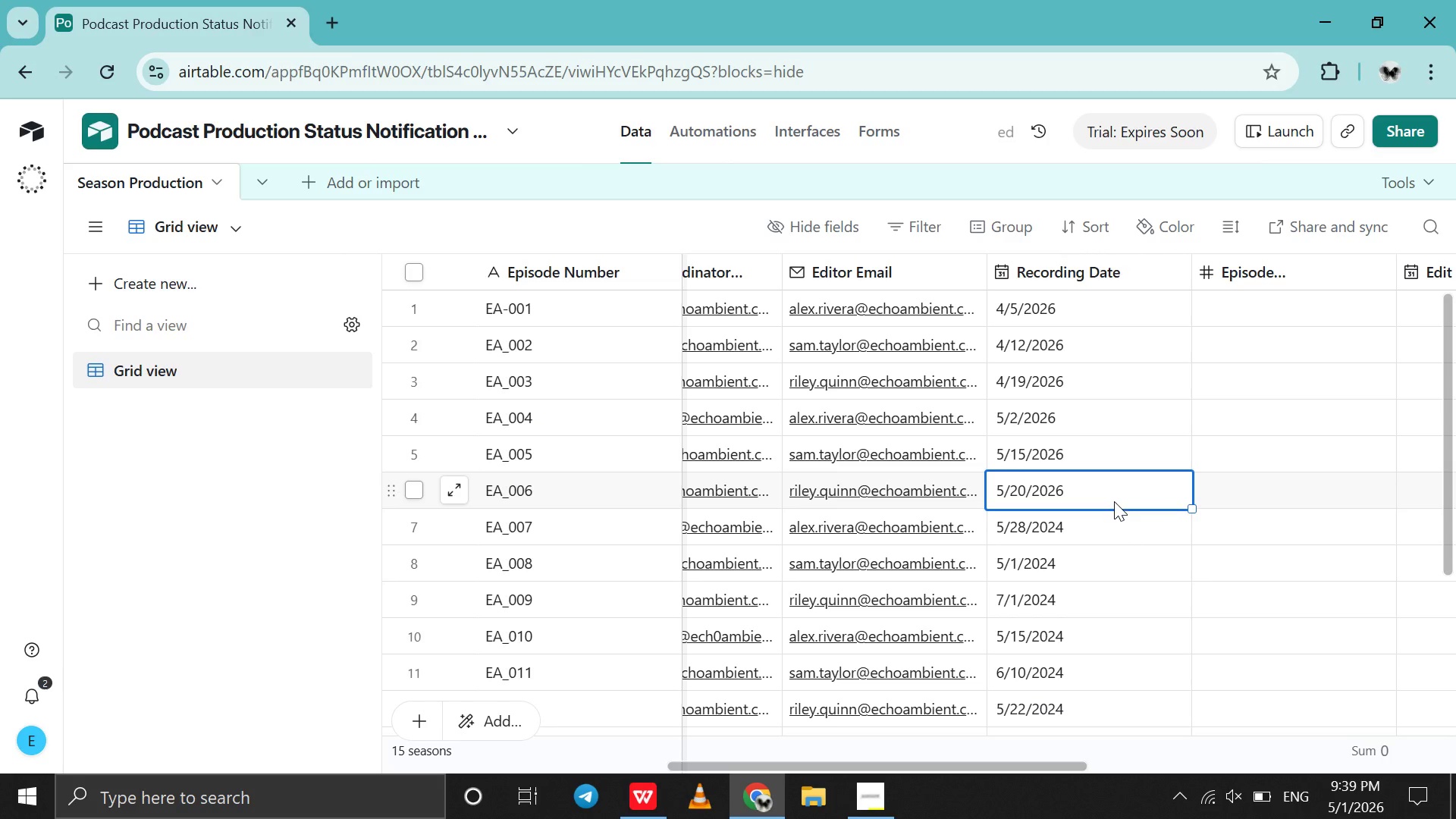 
scroll: coordinate [1114, 500], scroll_direction: up, amount: 5.0
 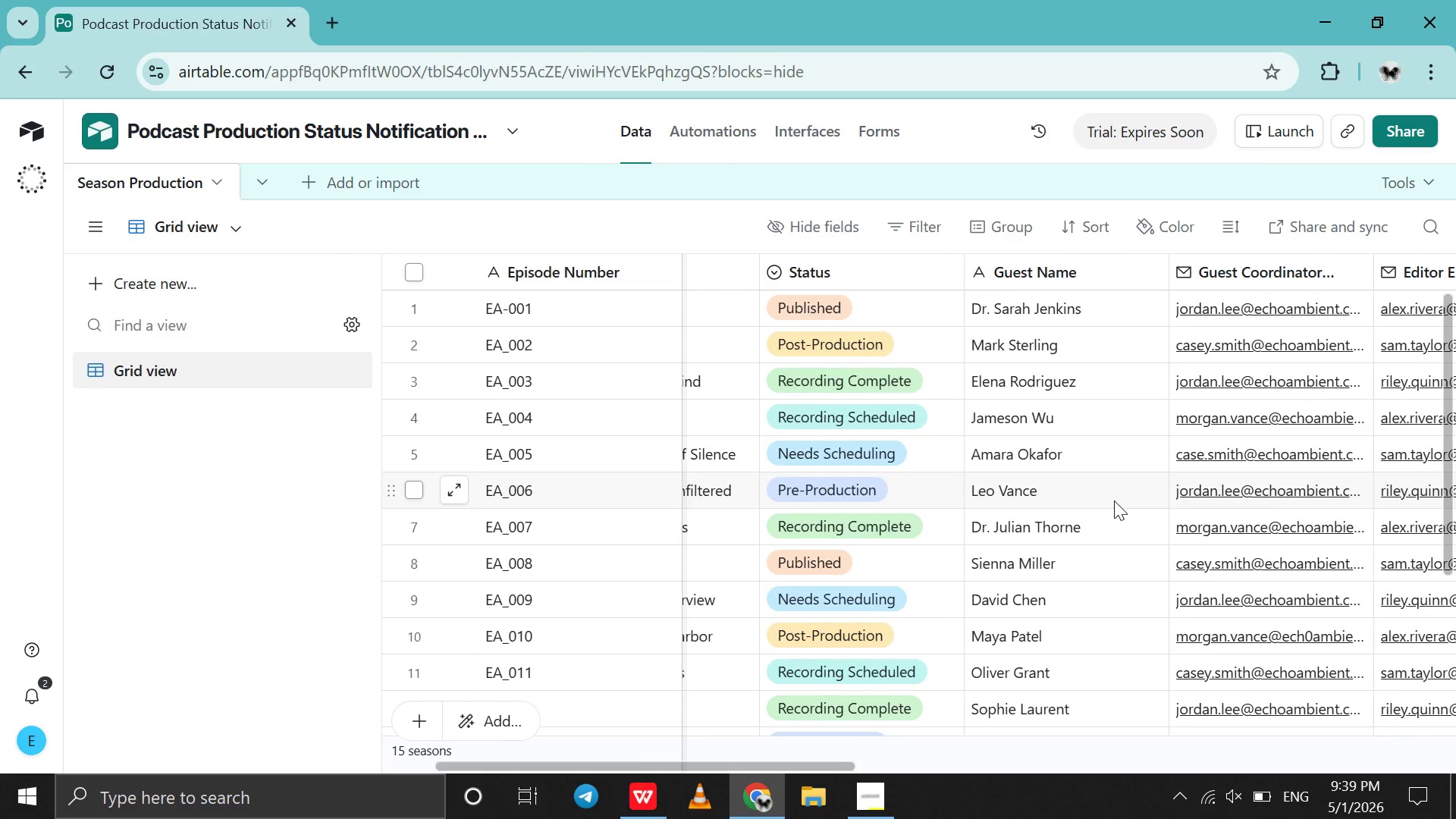 
scroll: coordinate [1114, 500], scroll_direction: down, amount: 1.0
 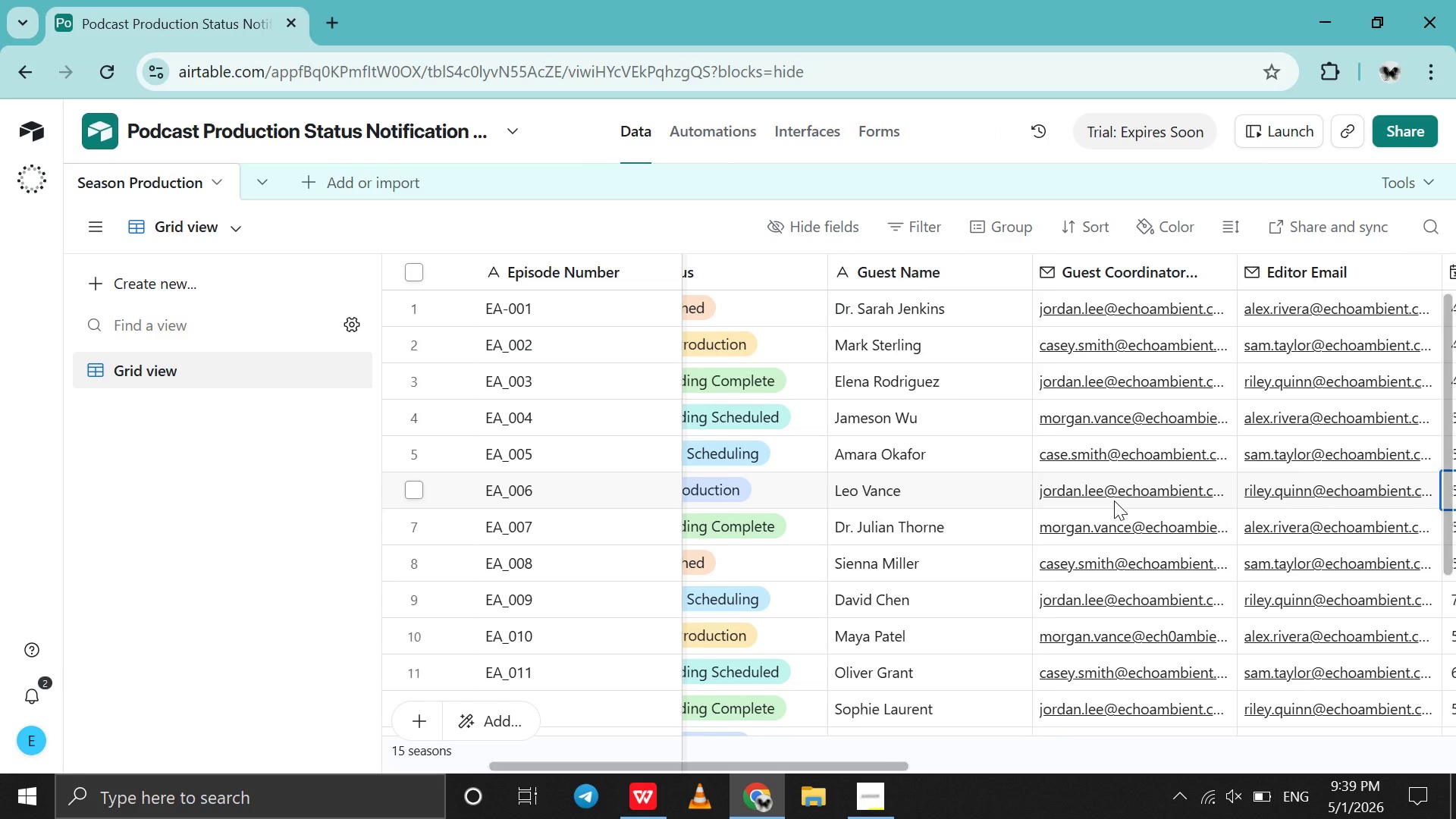 
scroll: coordinate [1114, 500], scroll_direction: none, amount: 0.0
 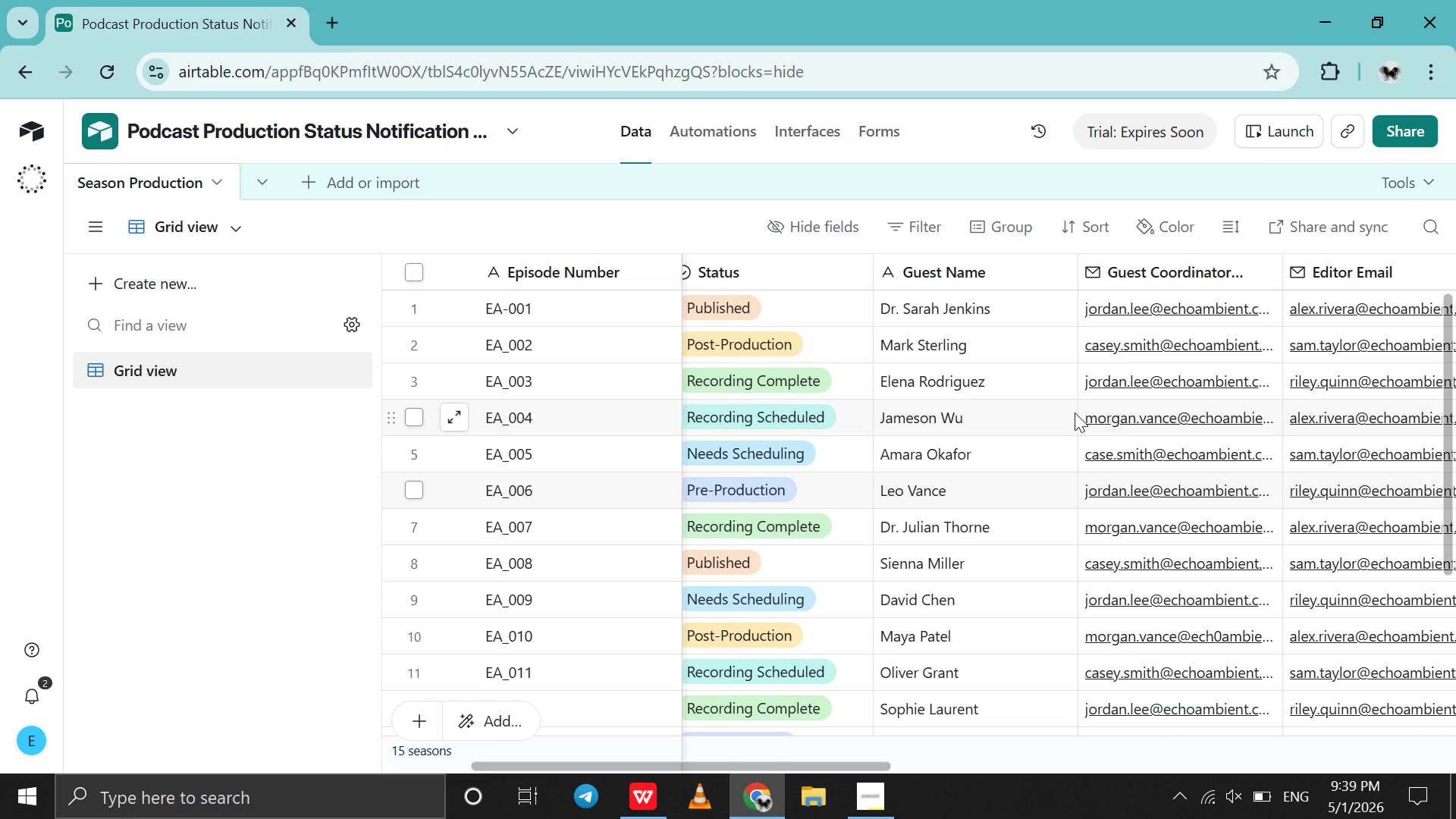 
left_click([1038, 412])
 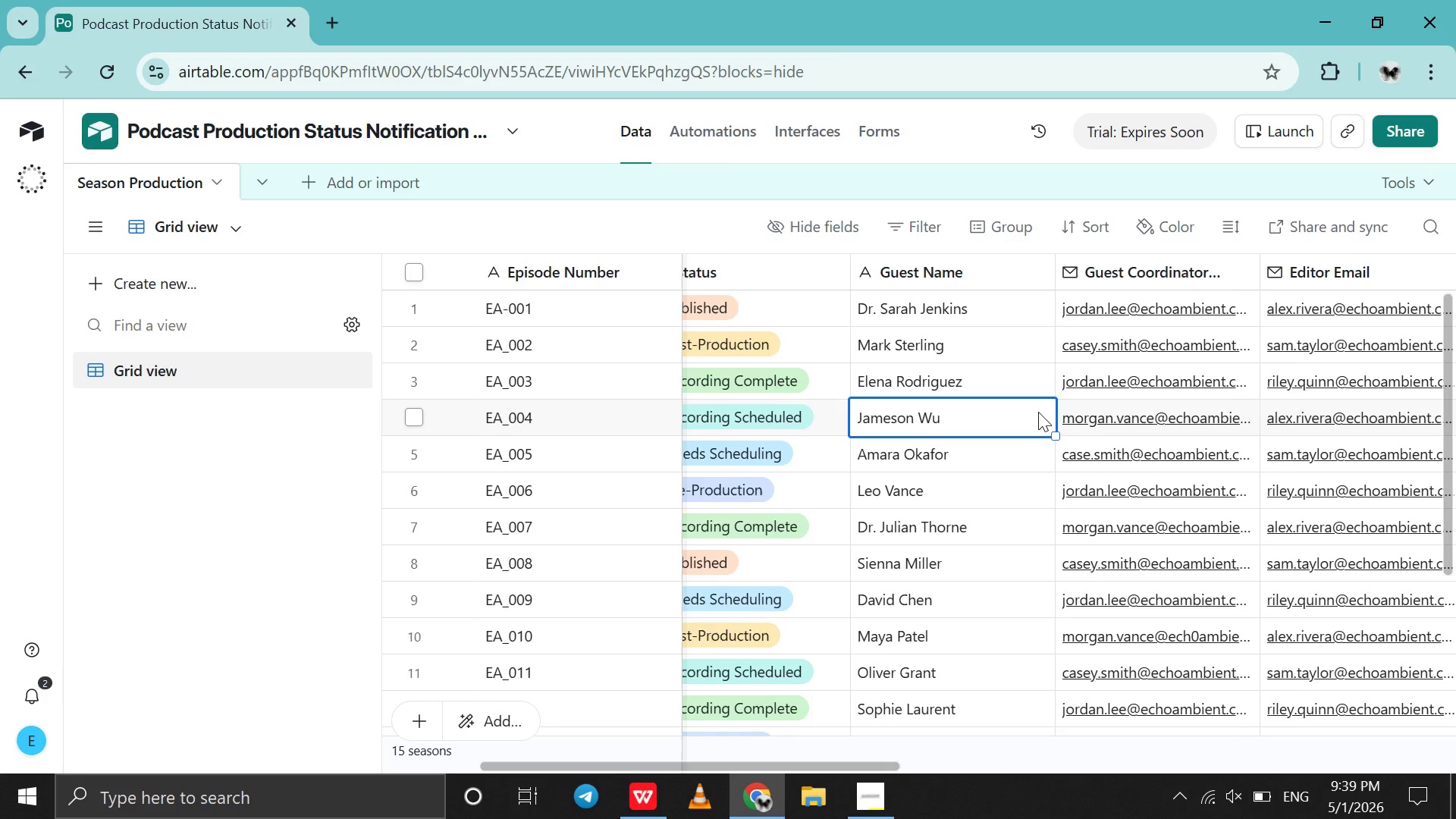 
scroll: coordinate [1038, 412], scroll_direction: down, amount: 2.0
 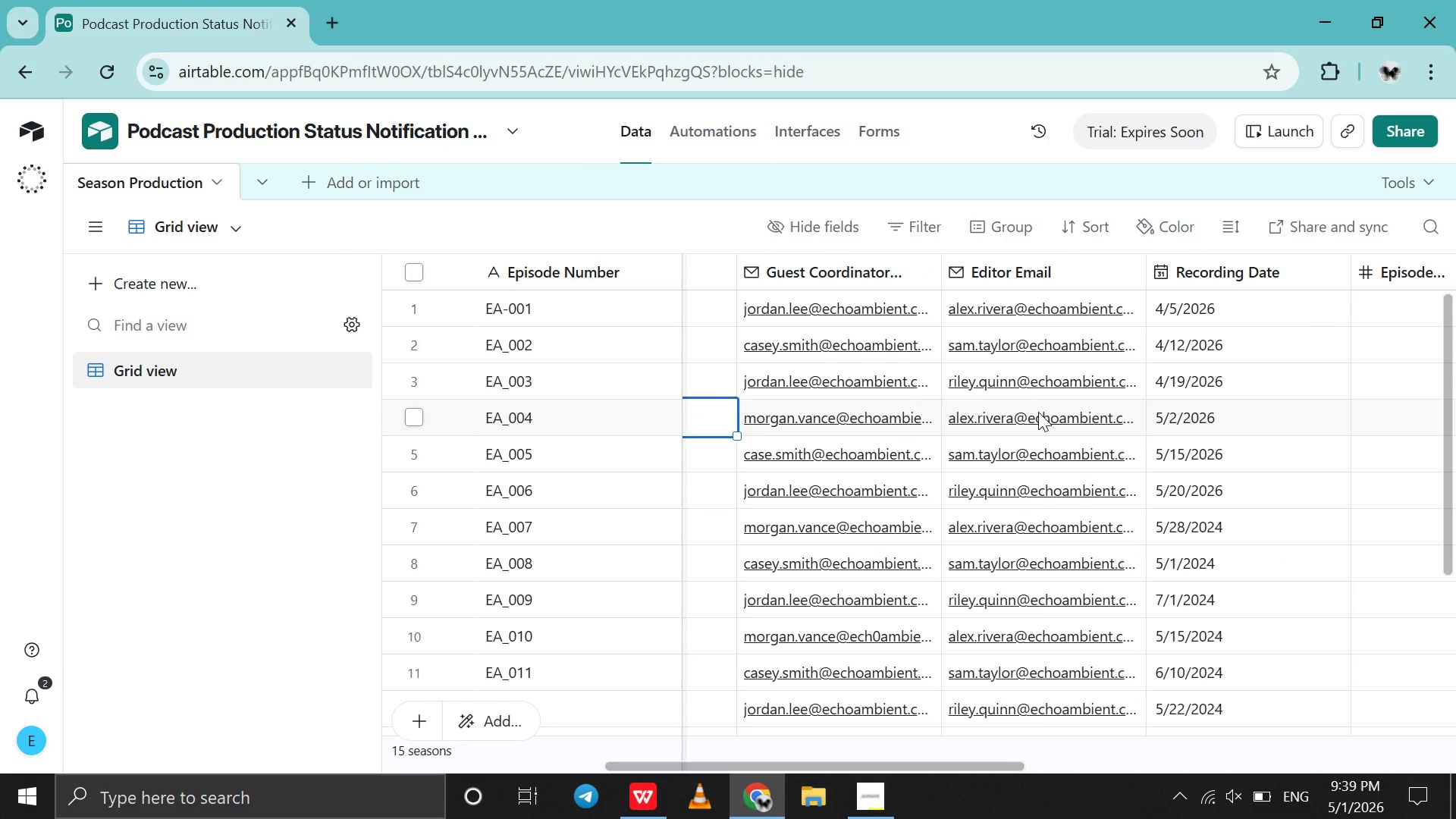 
scroll: coordinate [1038, 412], scroll_direction: up, amount: 2.0
 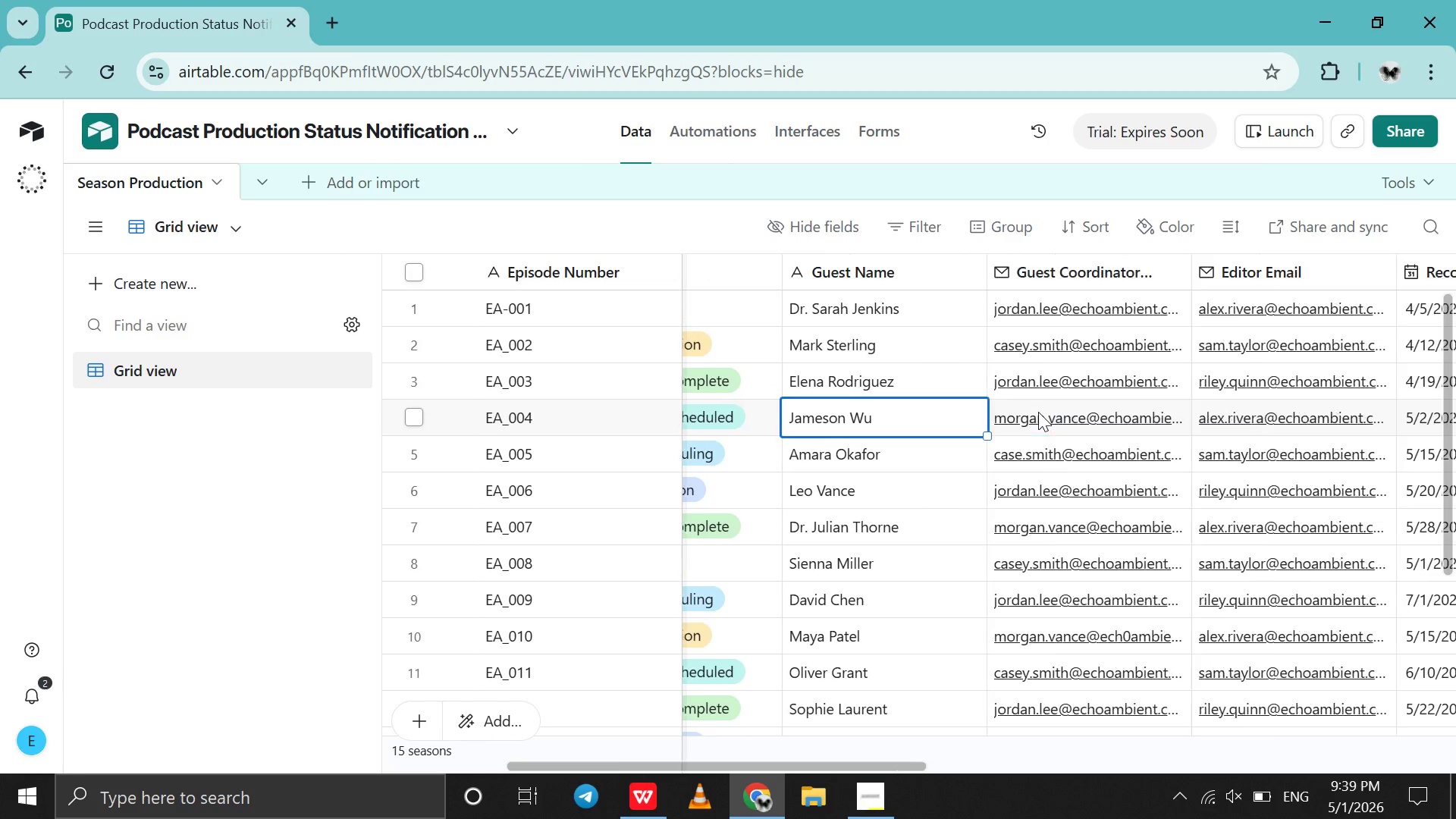 
scroll: coordinate [1038, 412], scroll_direction: down, amount: 1.0
 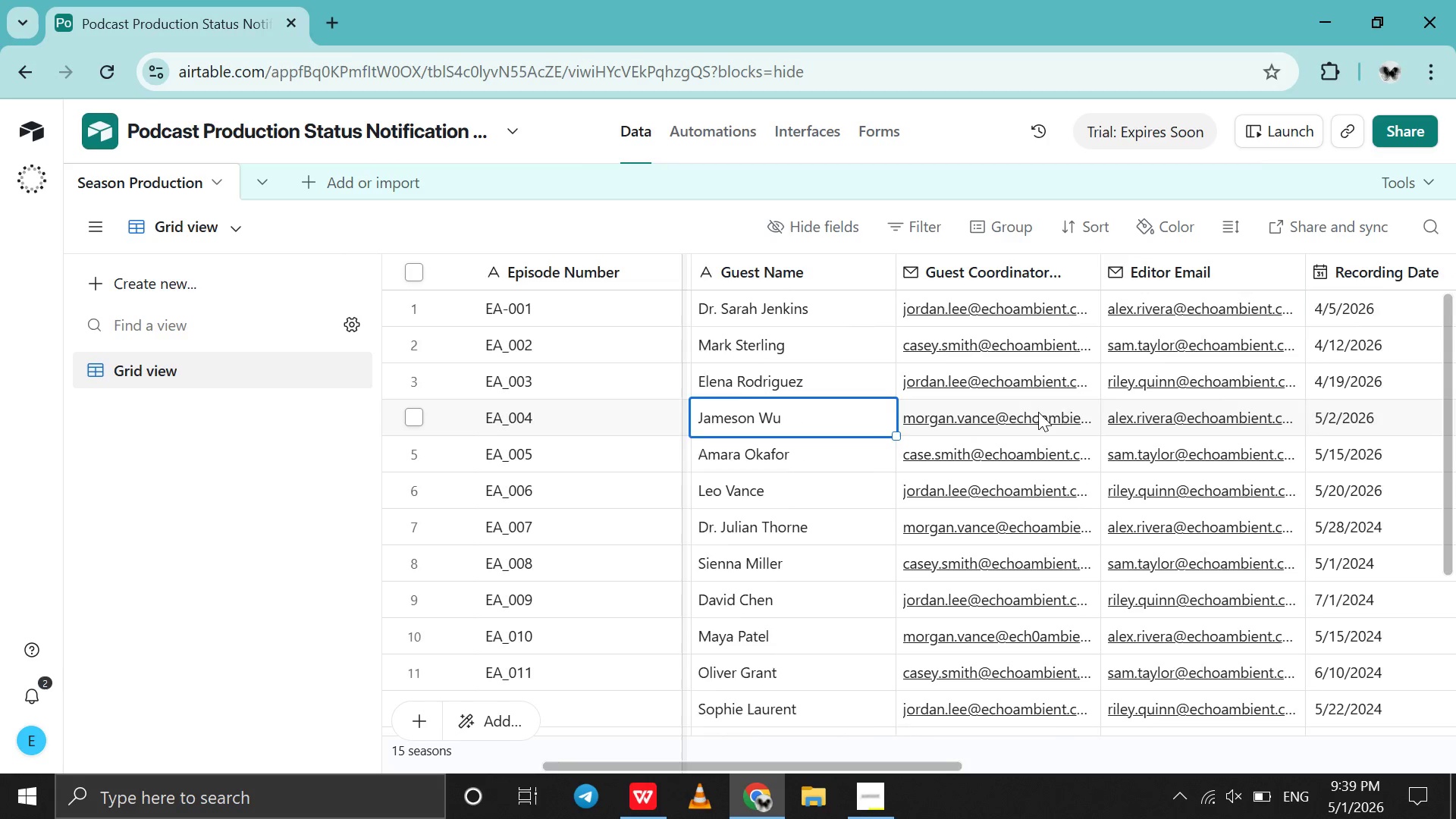 
scroll: coordinate [1038, 412], scroll_direction: none, amount: 0.0
 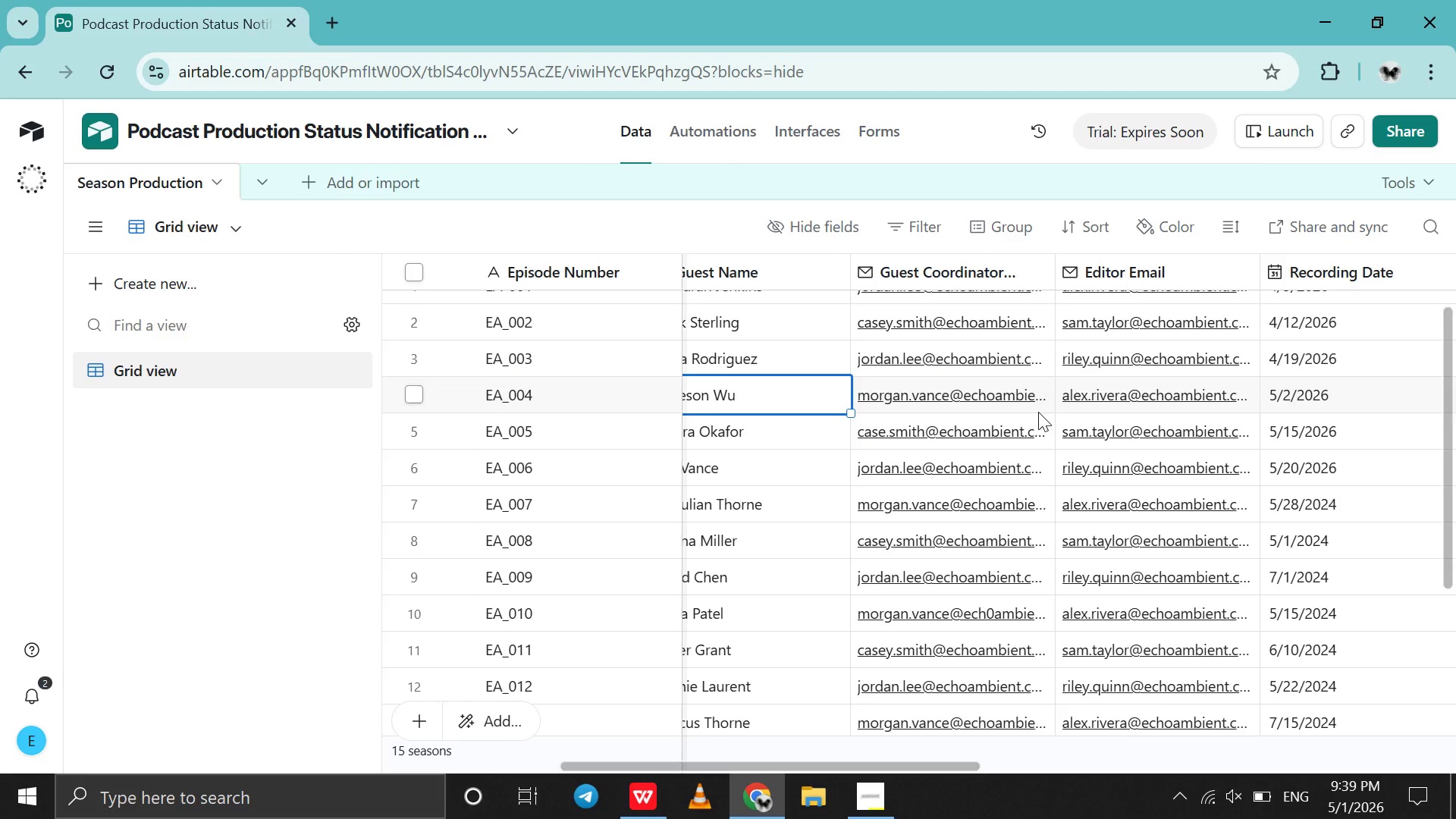 
scroll: coordinate [1038, 412], scroll_direction: down, amount: 1.0
 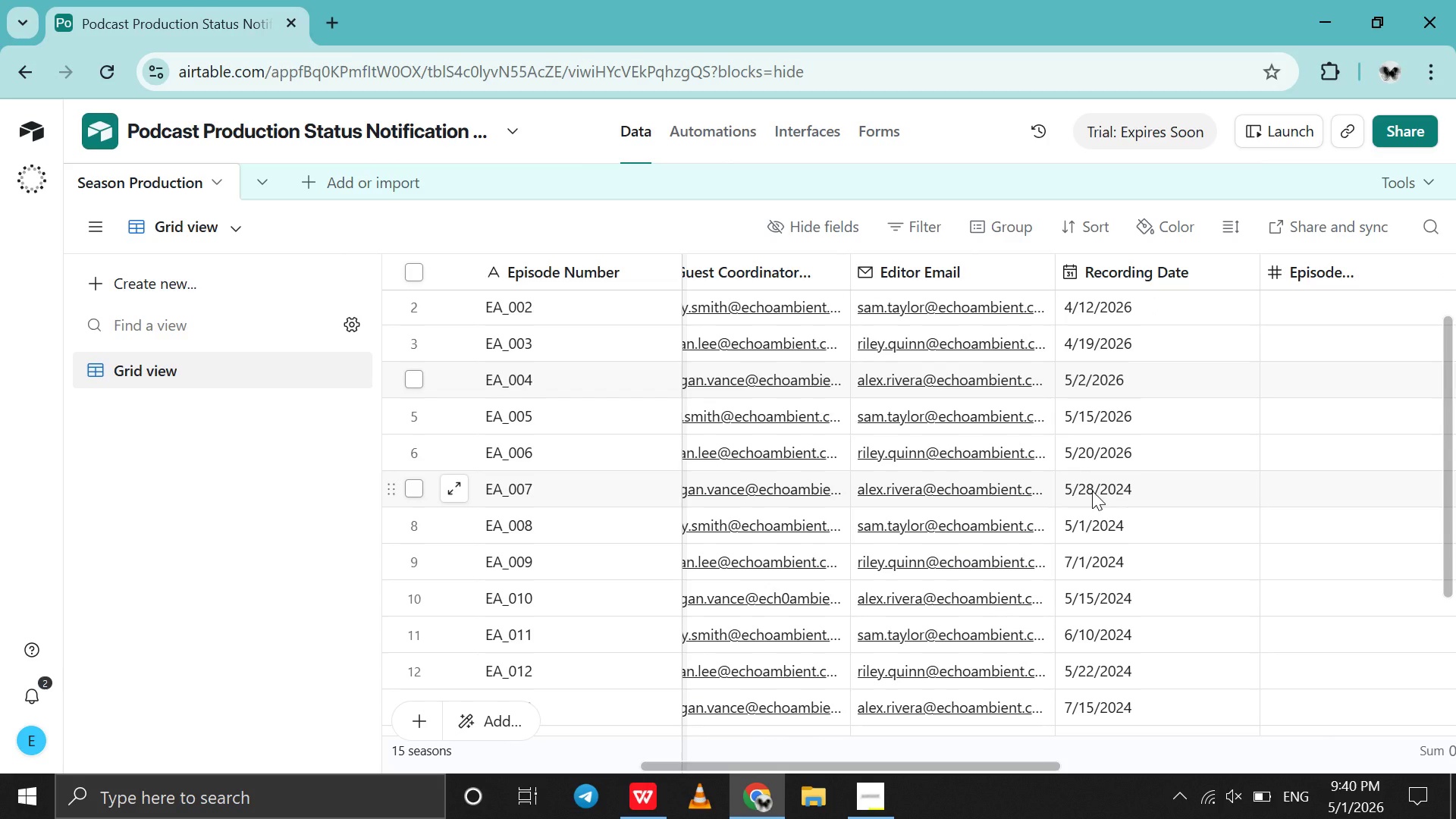 
left_click([1092, 491])
 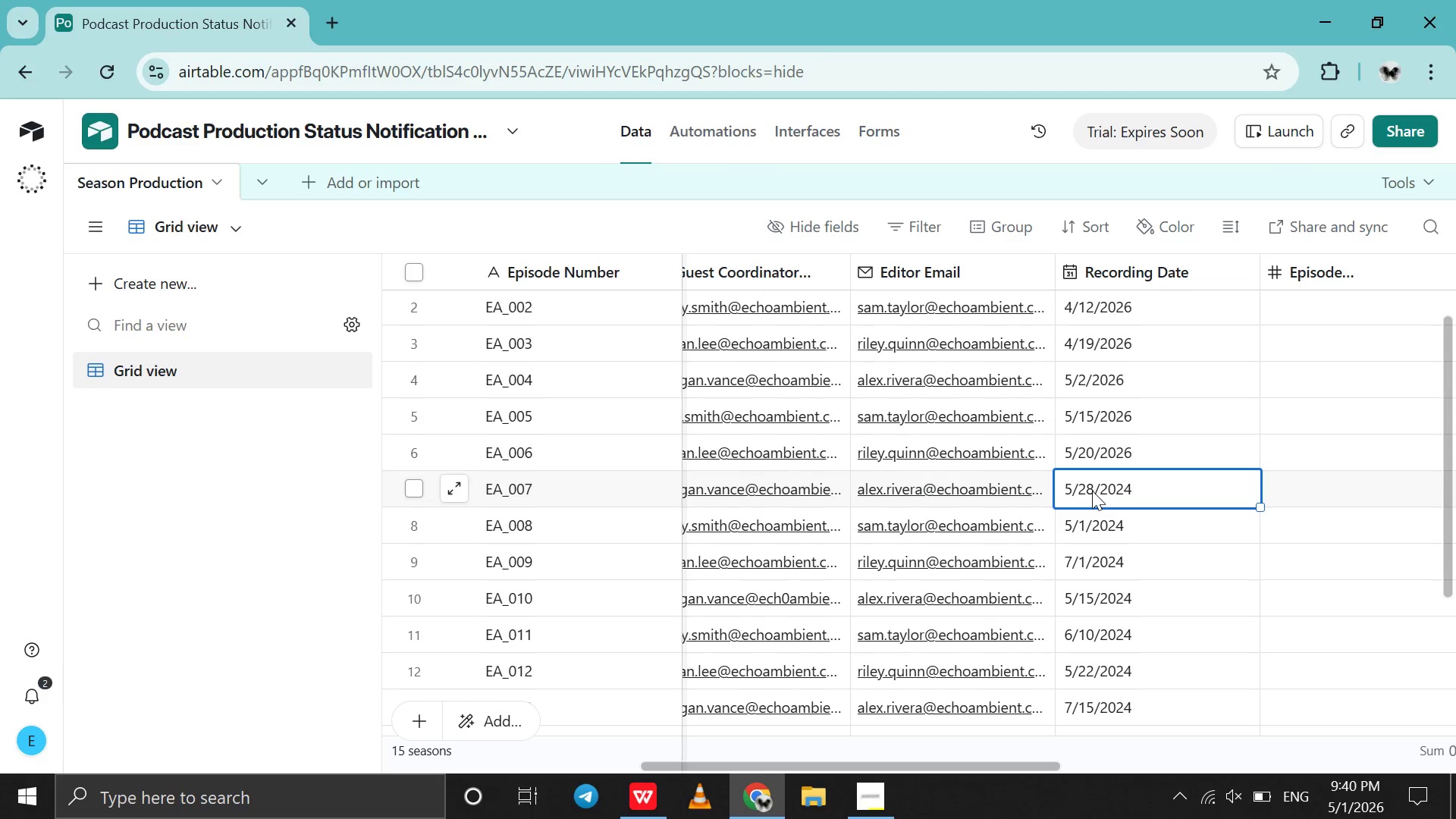 
double_click([1092, 491])
 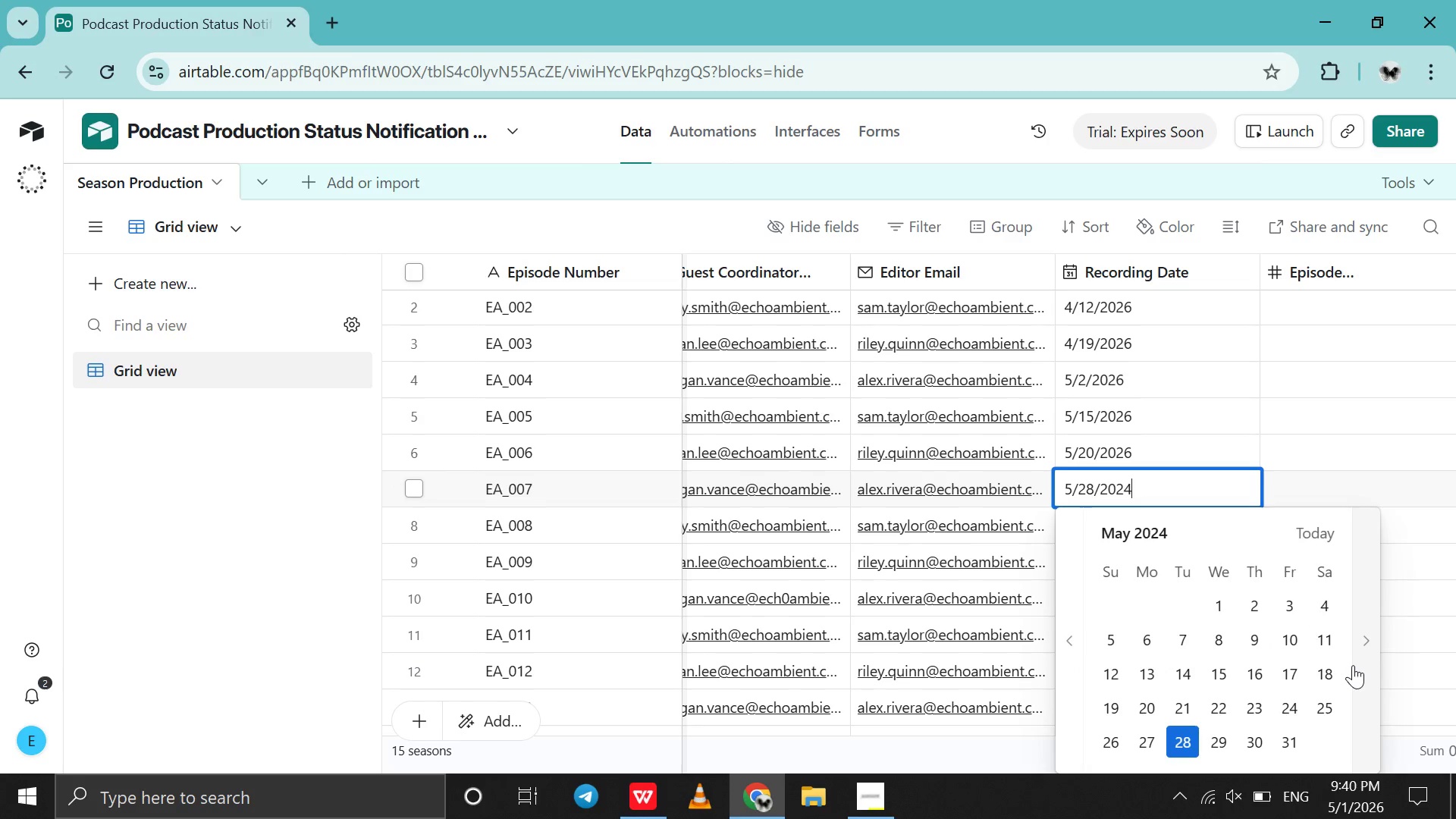 
double_click([1353, 665])
 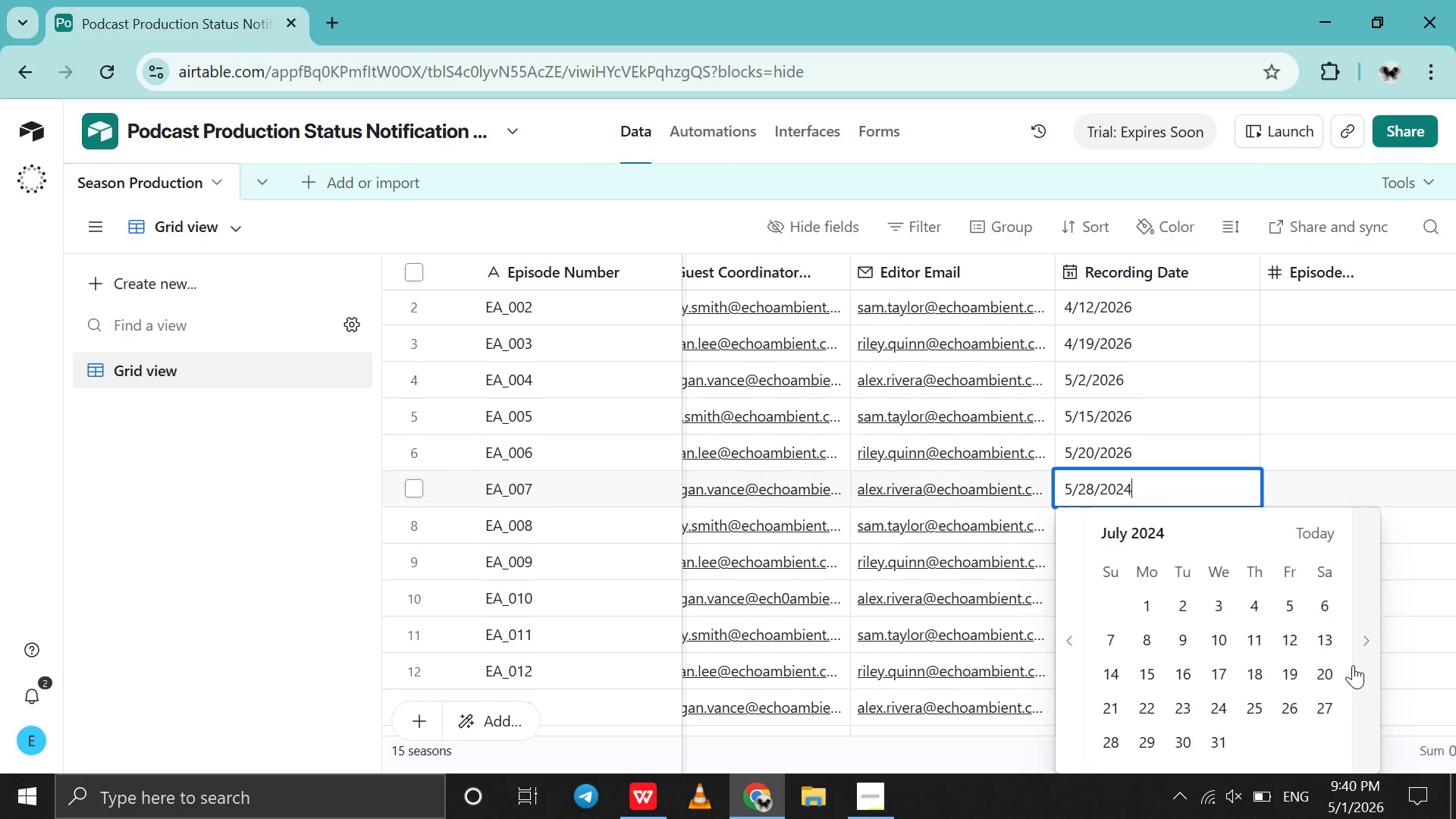 
triple_click([1353, 665])
 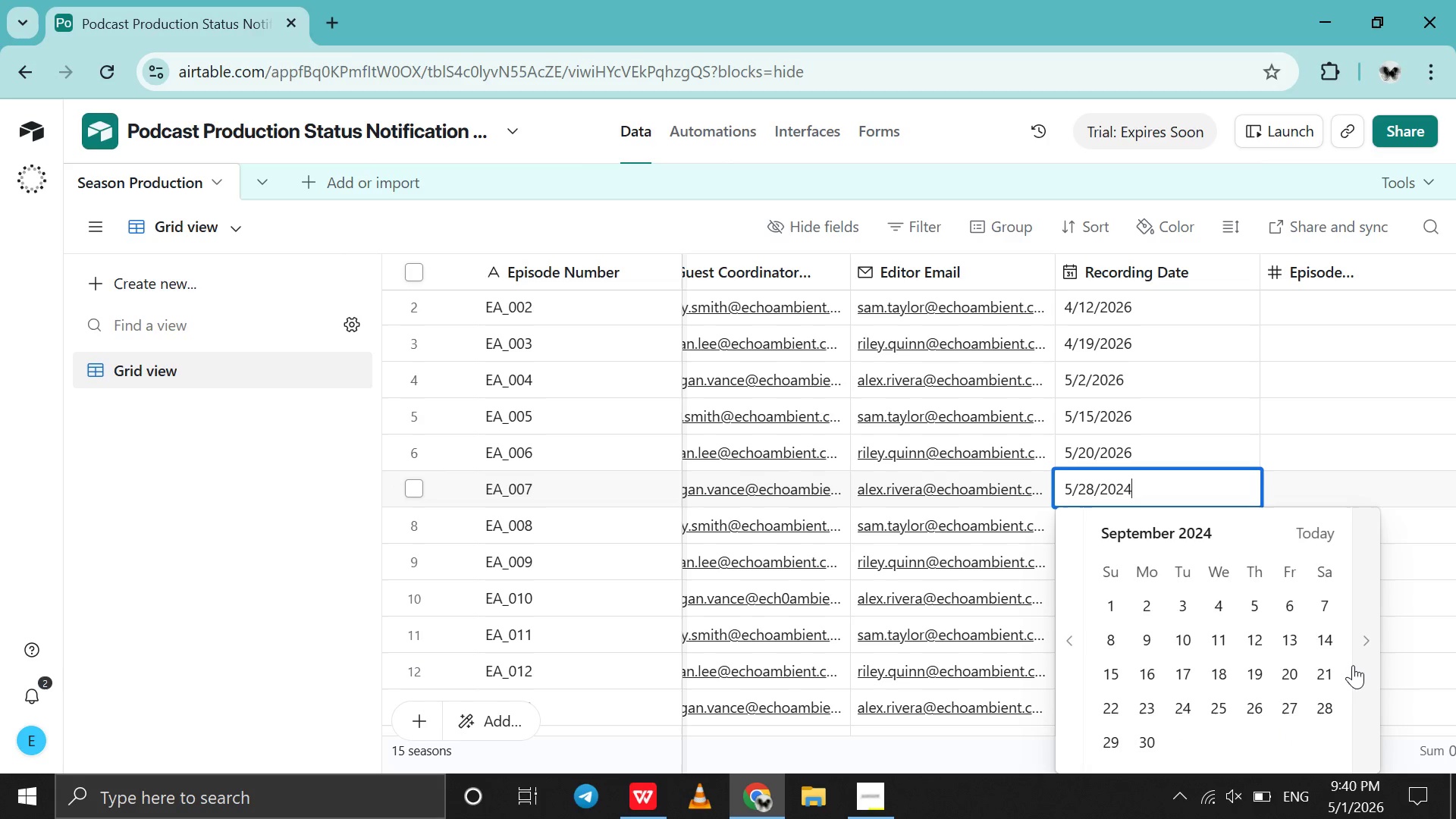 
triple_click([1353, 665])
 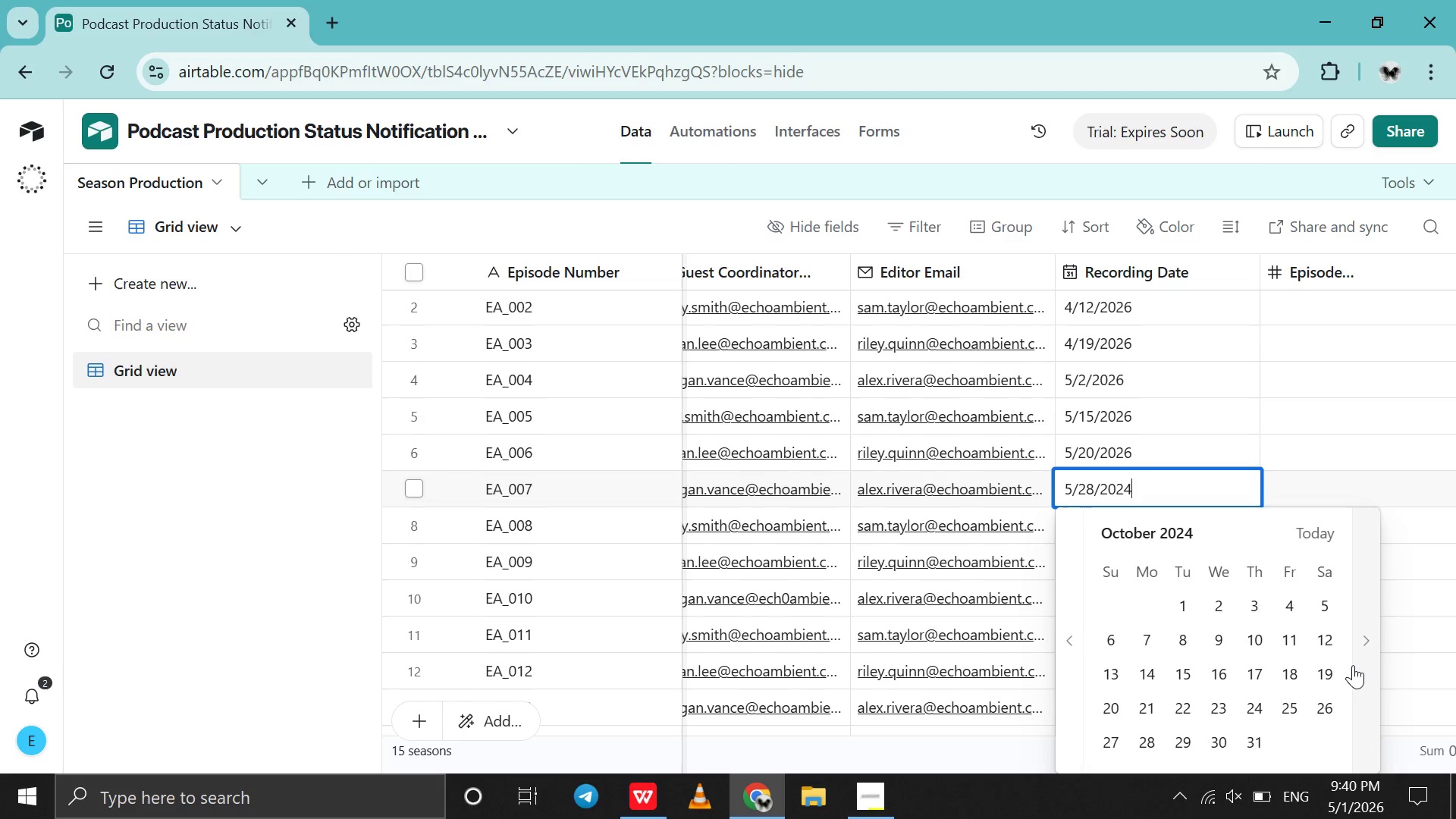 
triple_click([1353, 665])
 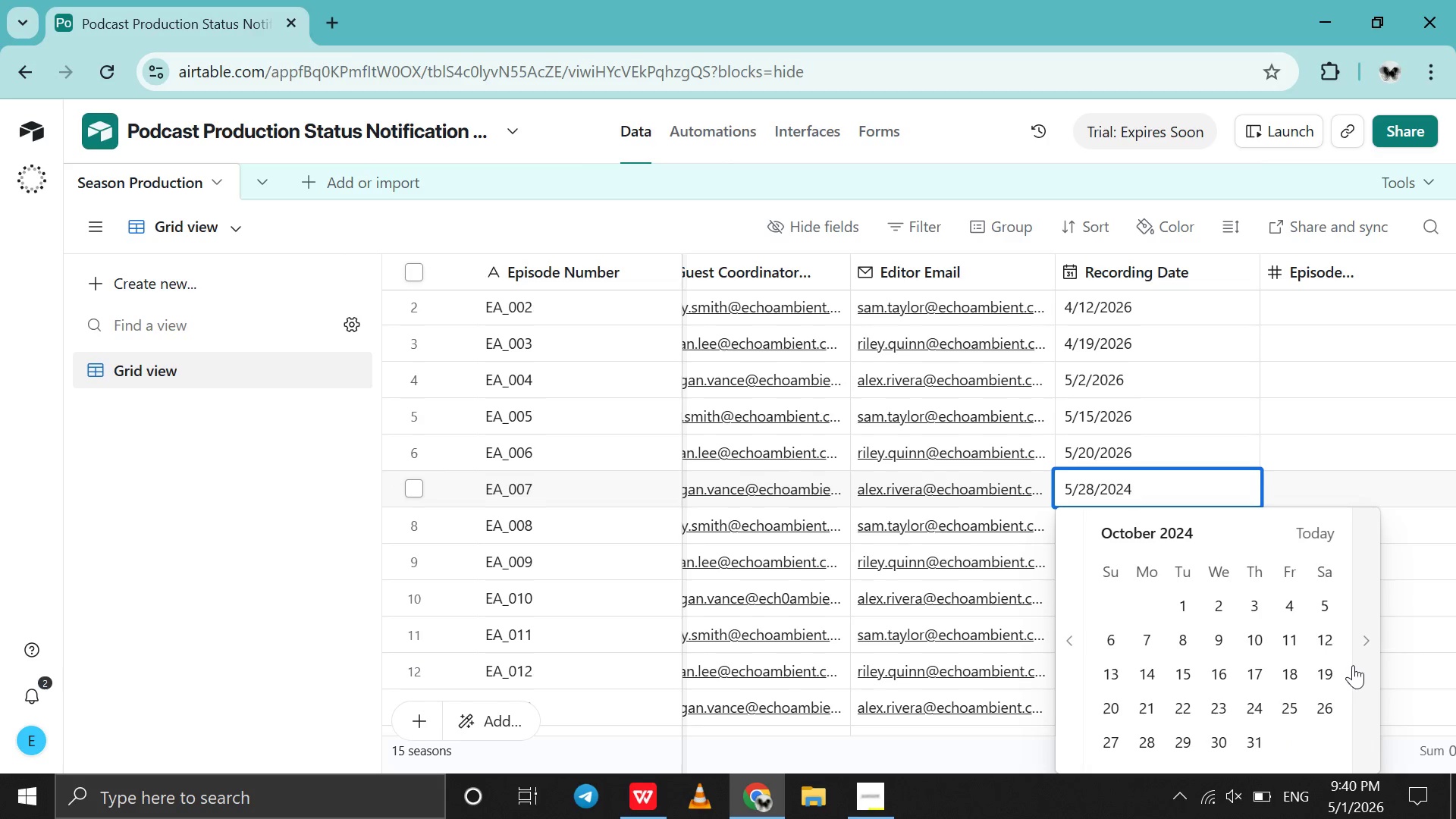 
triple_click([1353, 665])
 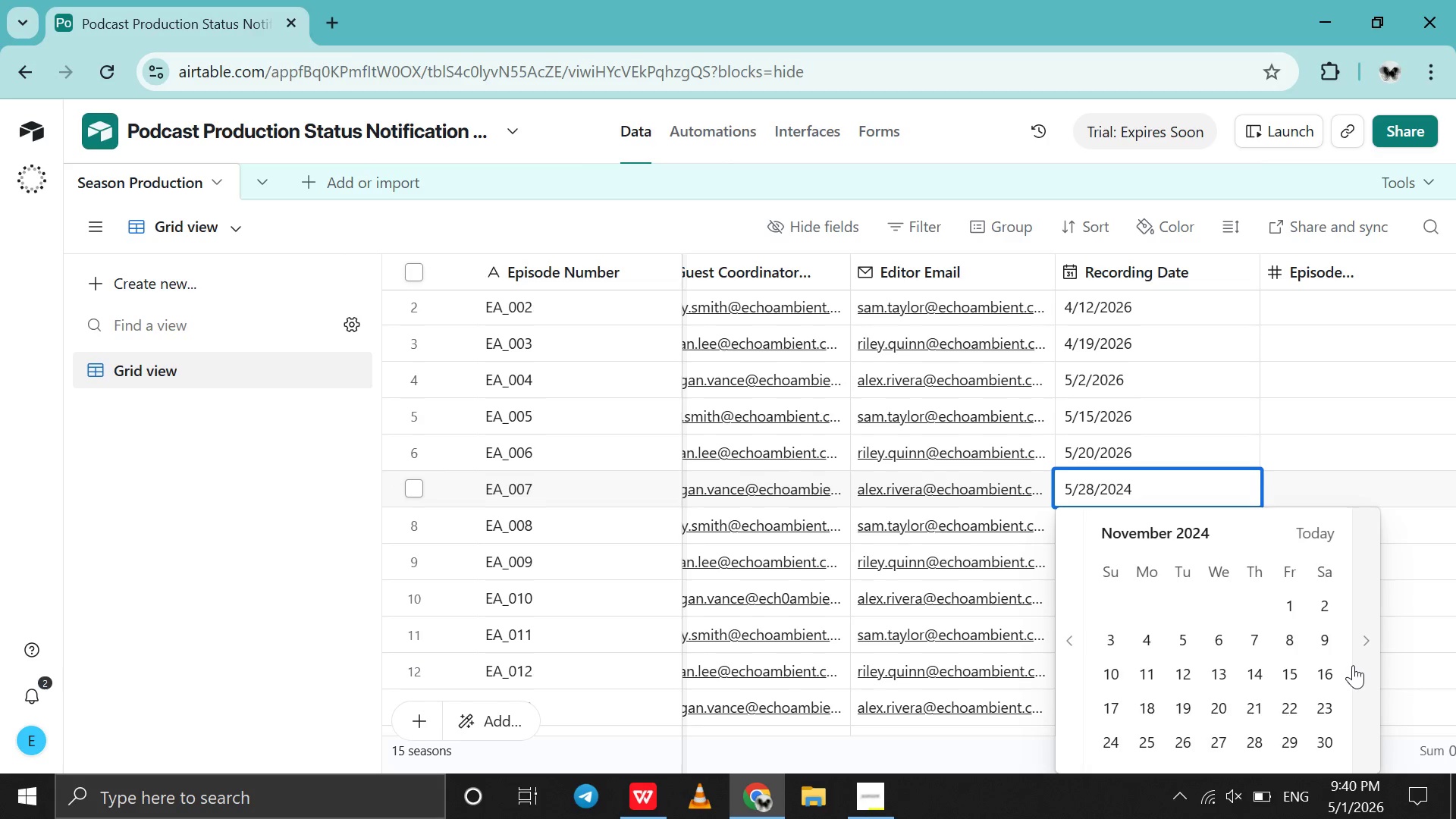 
triple_click([1353, 665])
 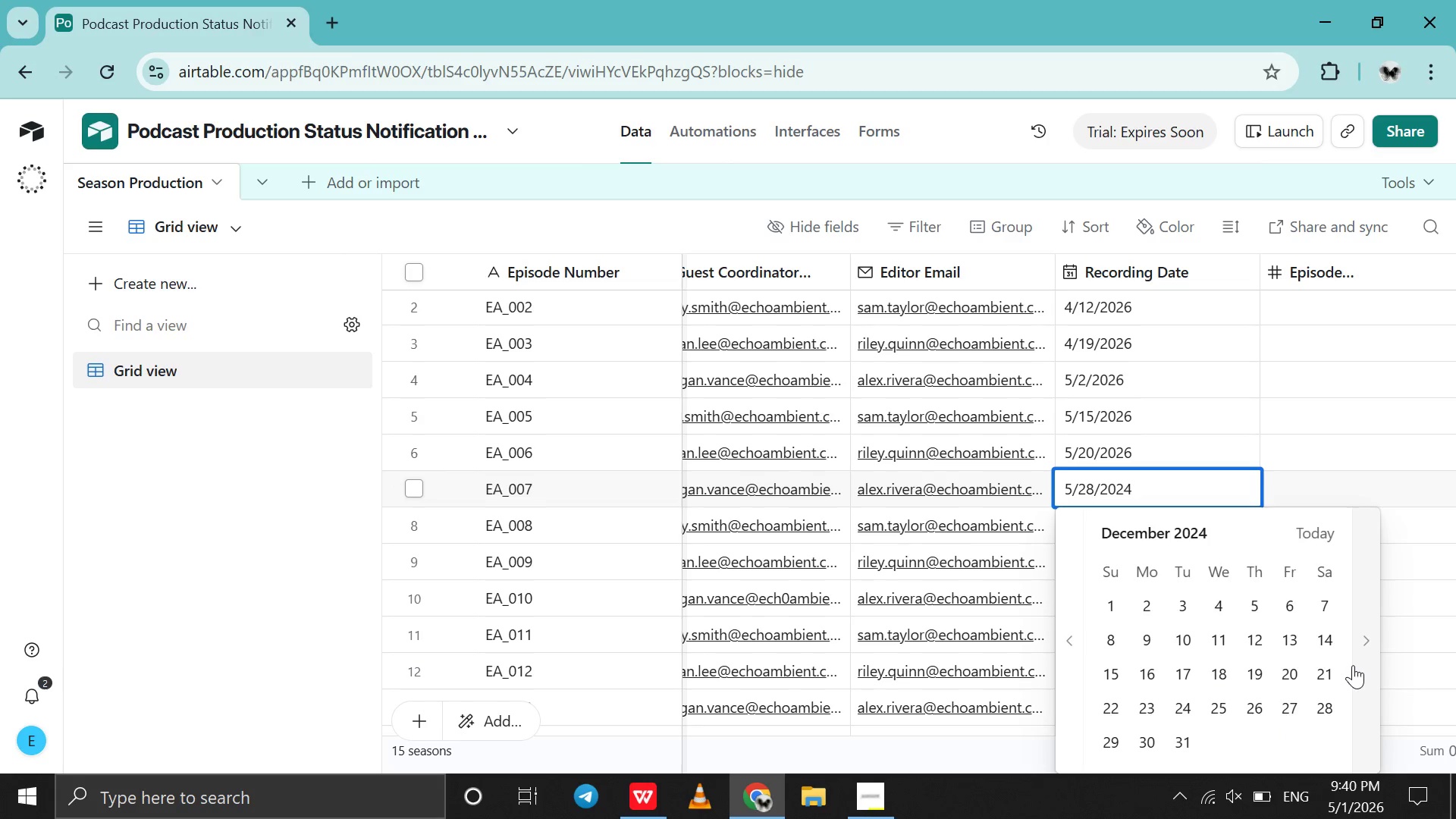 
triple_click([1353, 665])
 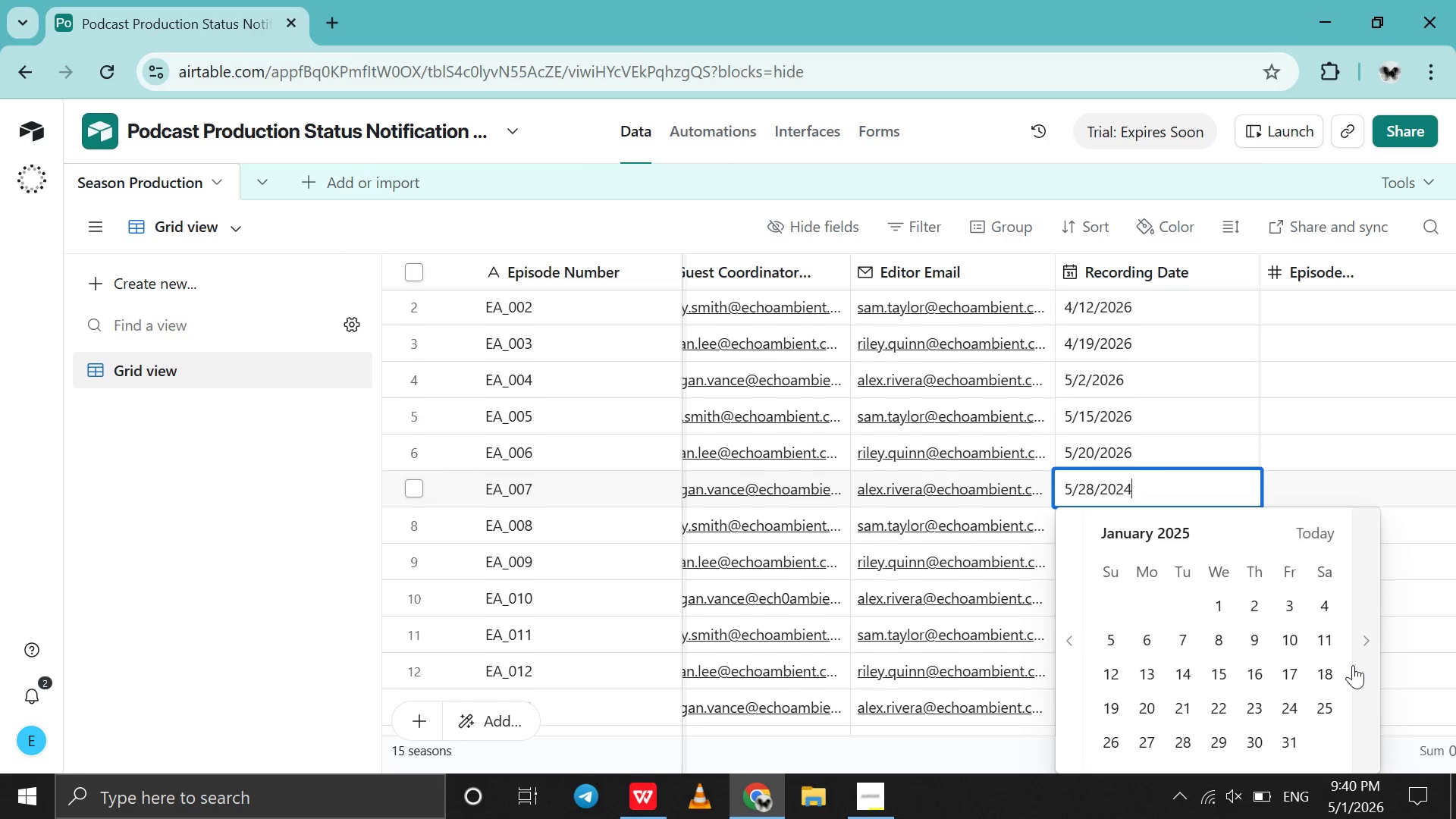 
triple_click([1353, 665])
 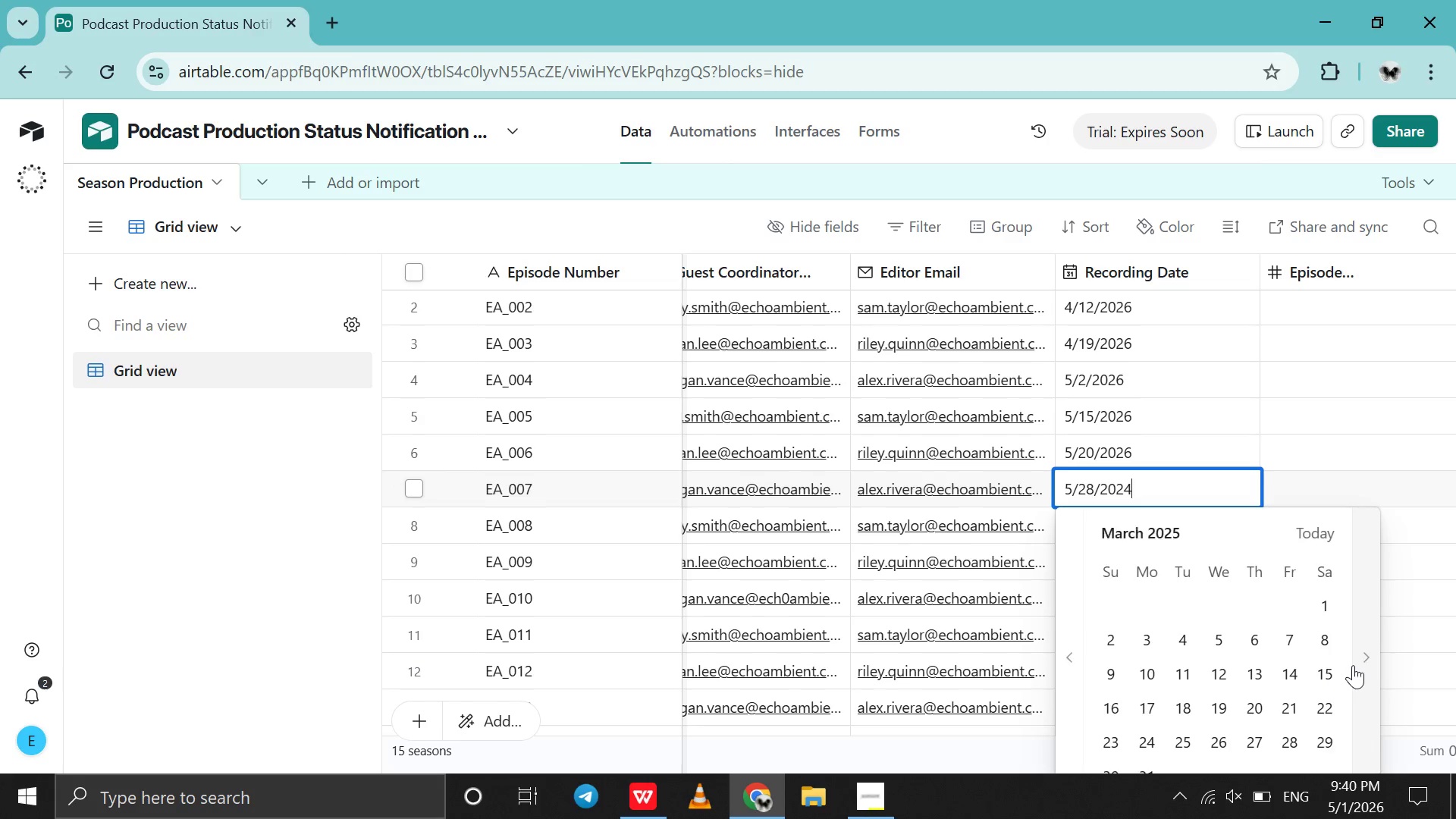 
triple_click([1353, 665])
 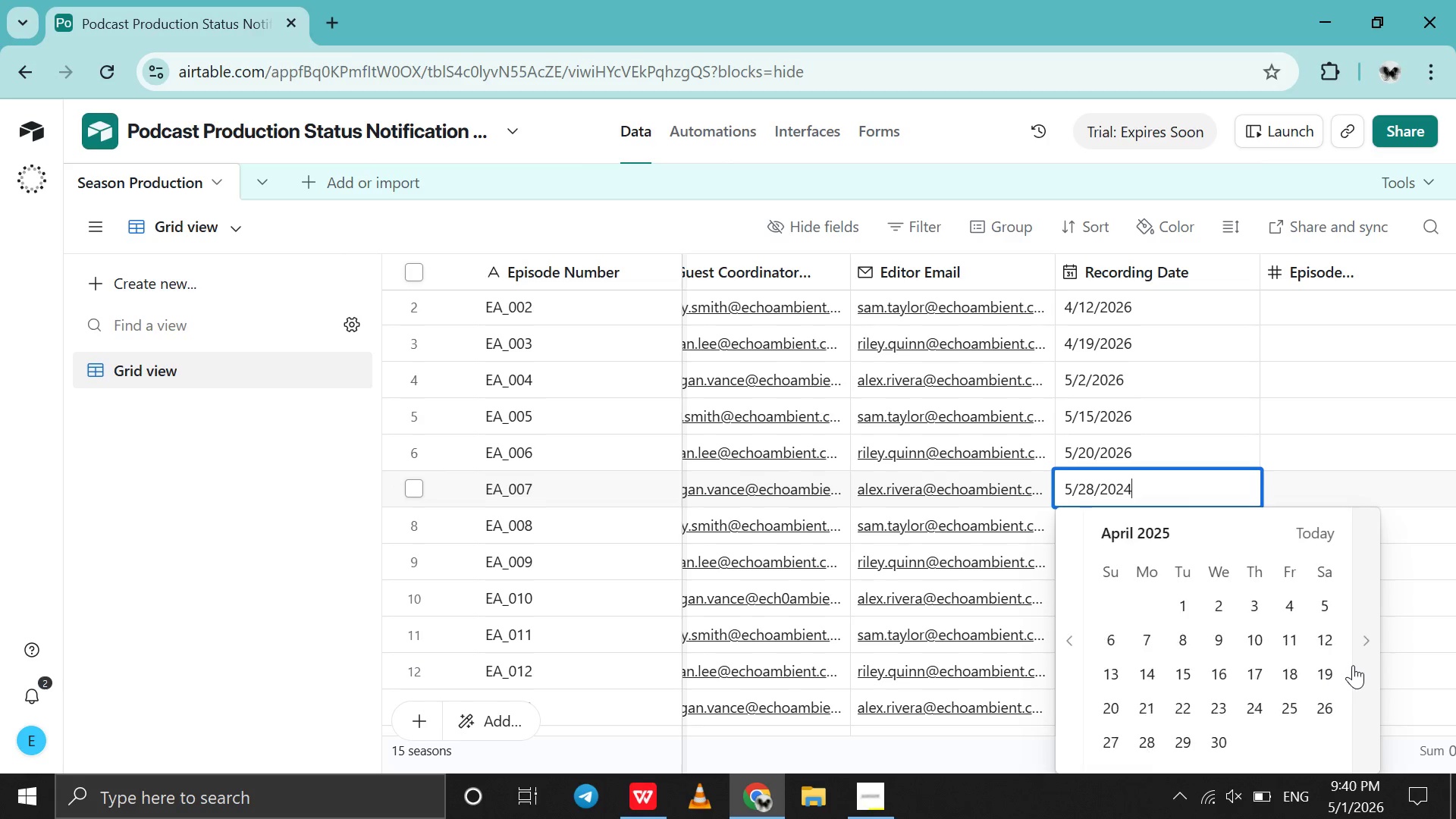 
triple_click([1353, 665])
 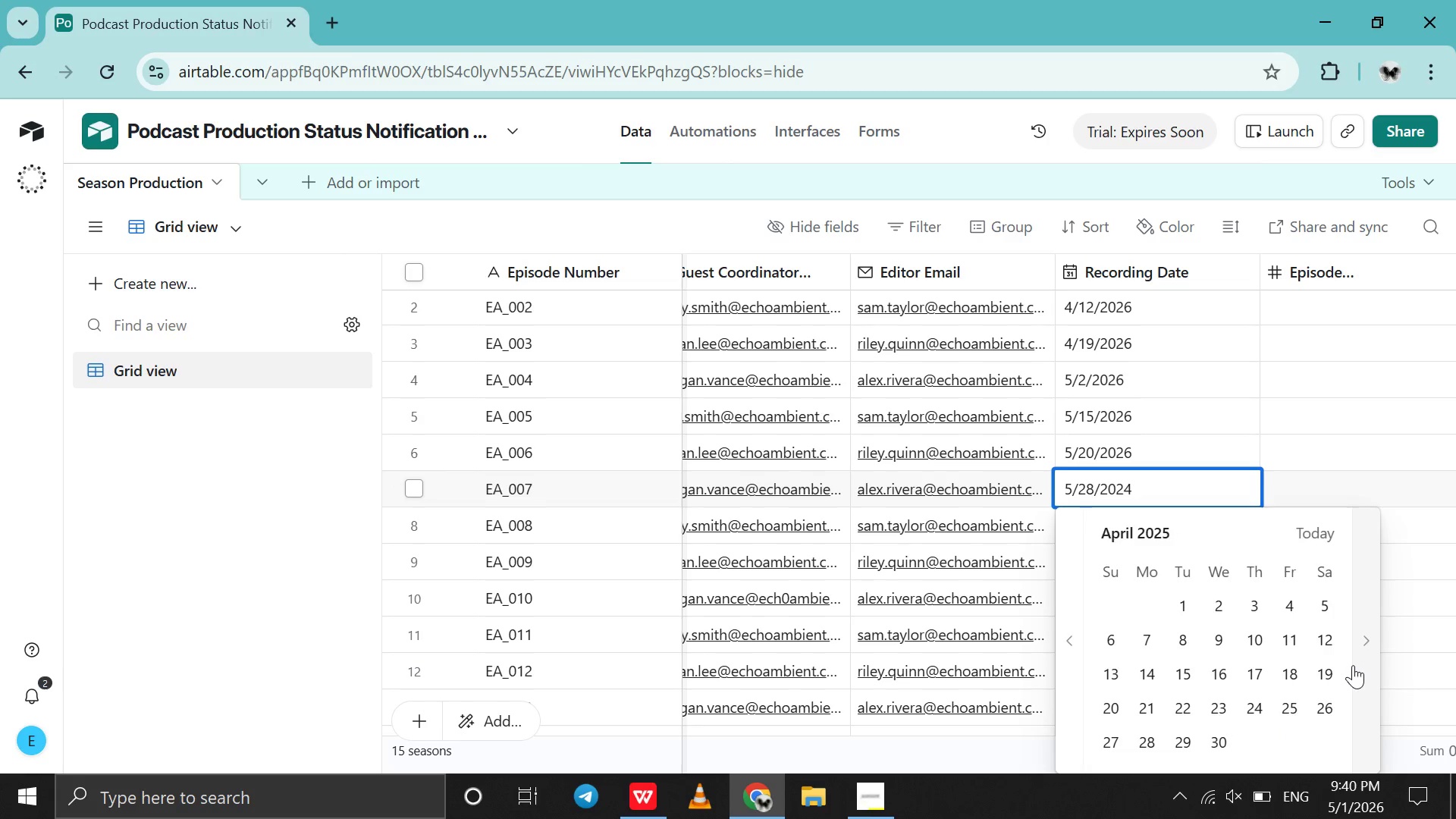 
triple_click([1353, 665])
 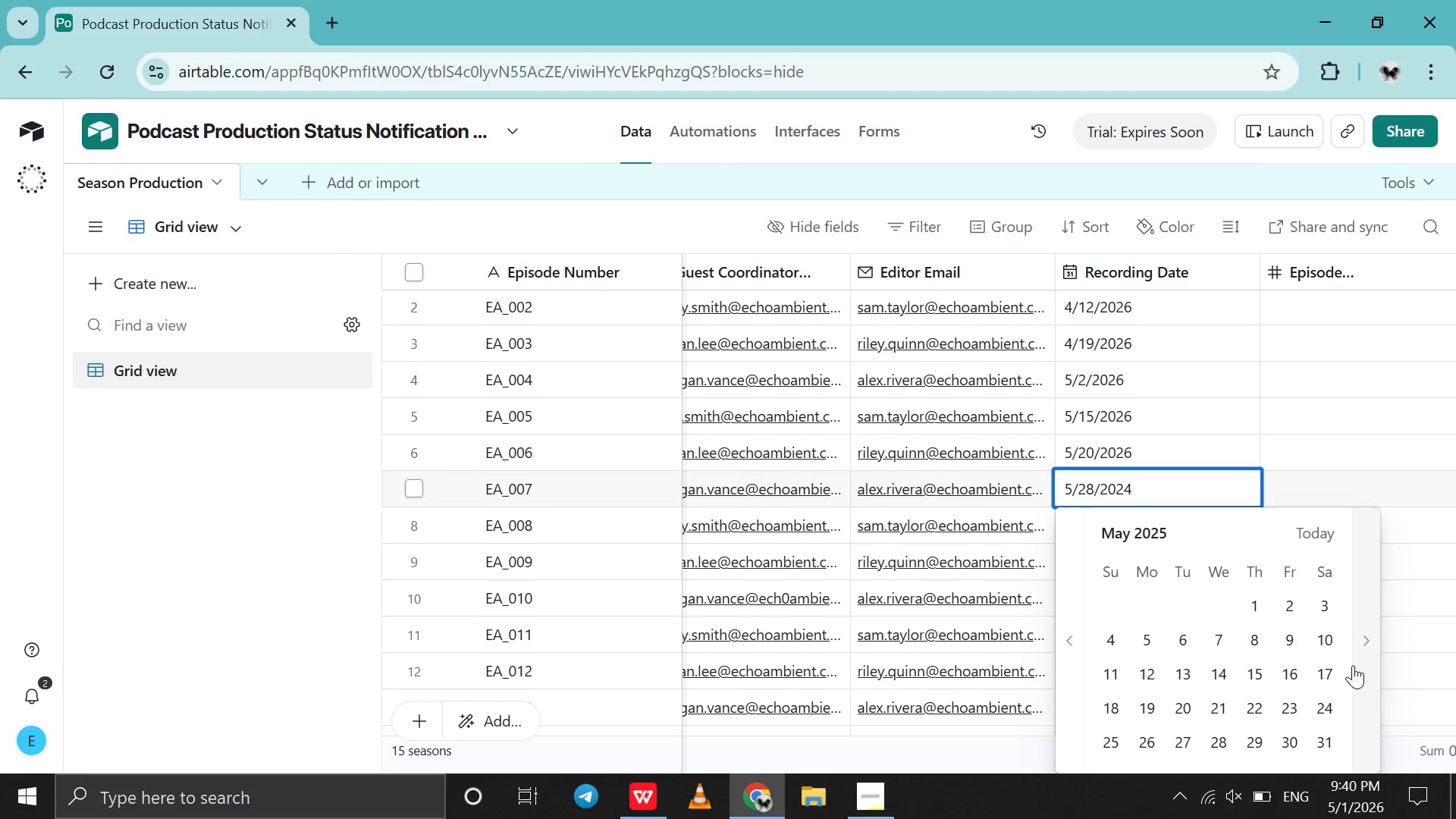 
triple_click([1353, 665])
 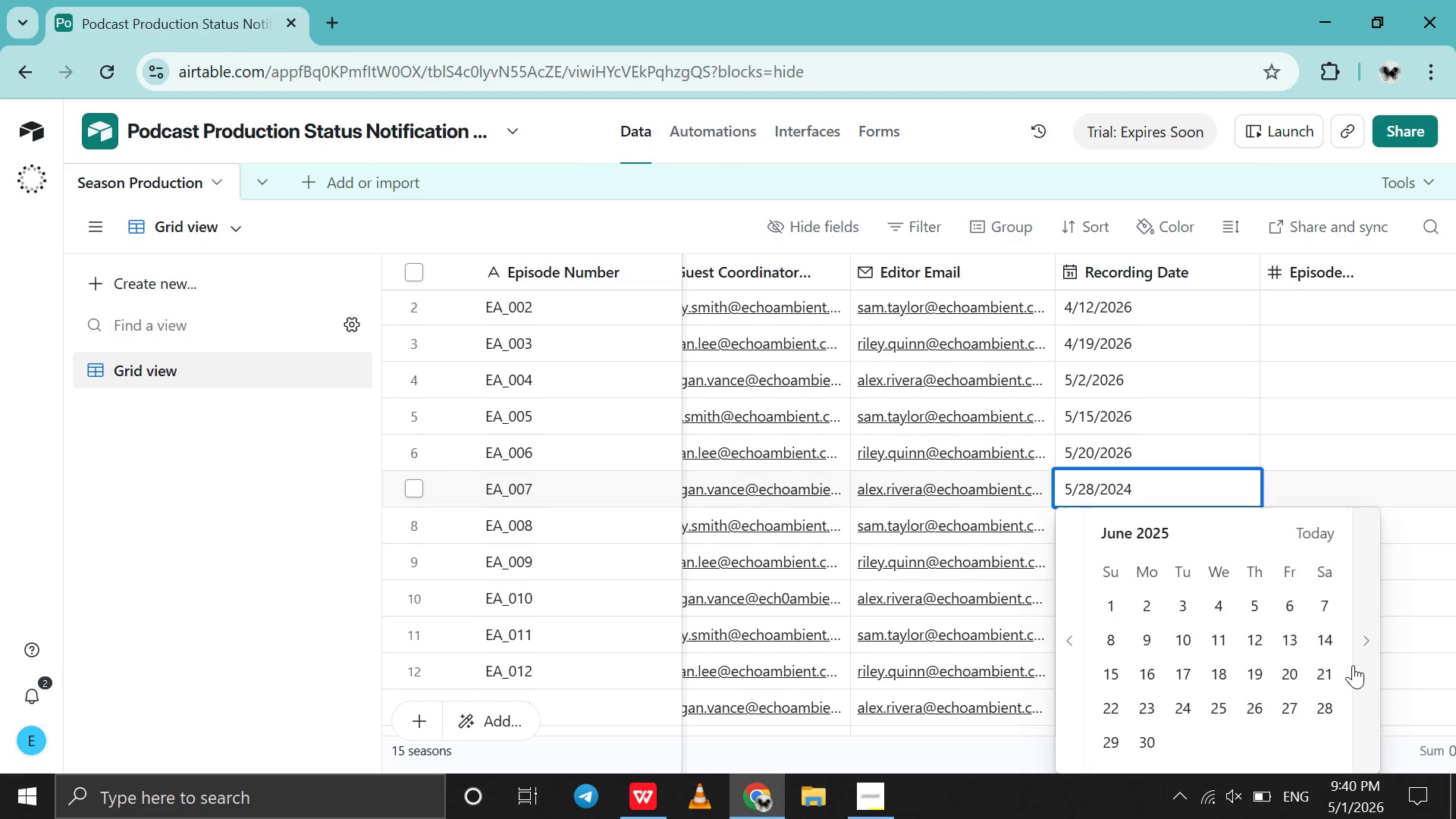 
triple_click([1353, 665])
 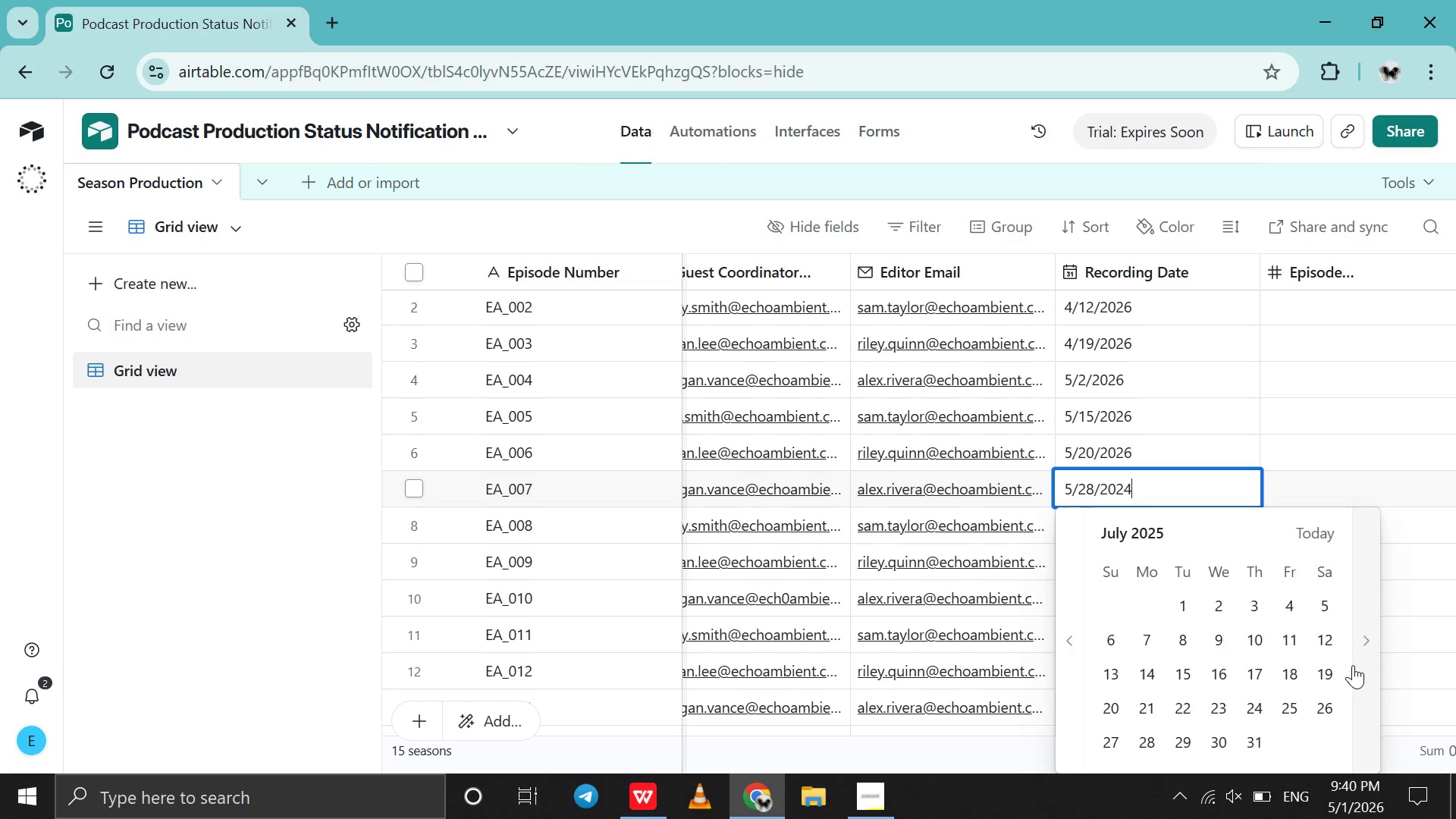 
triple_click([1353, 665])
 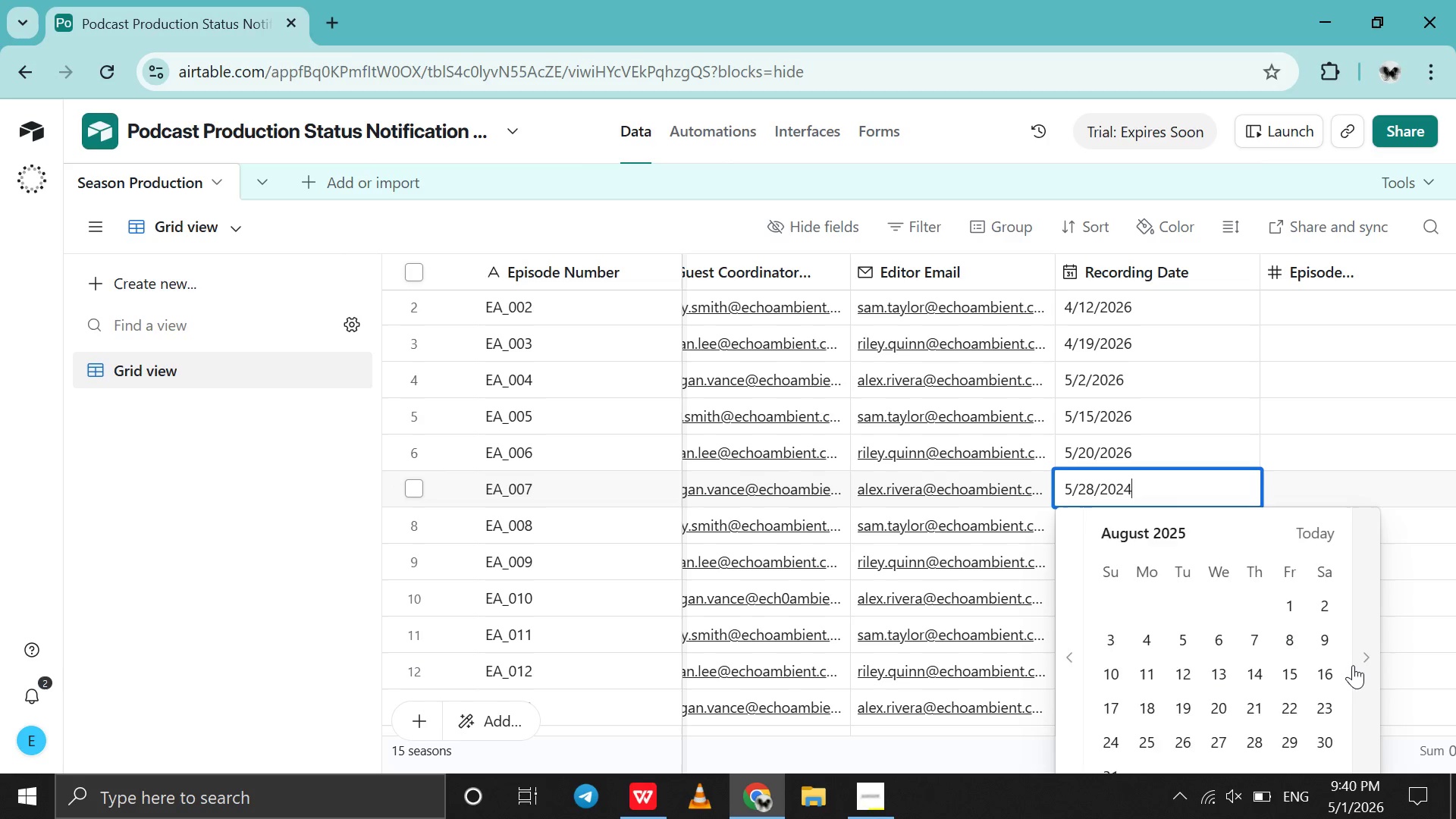 
triple_click([1353, 665])
 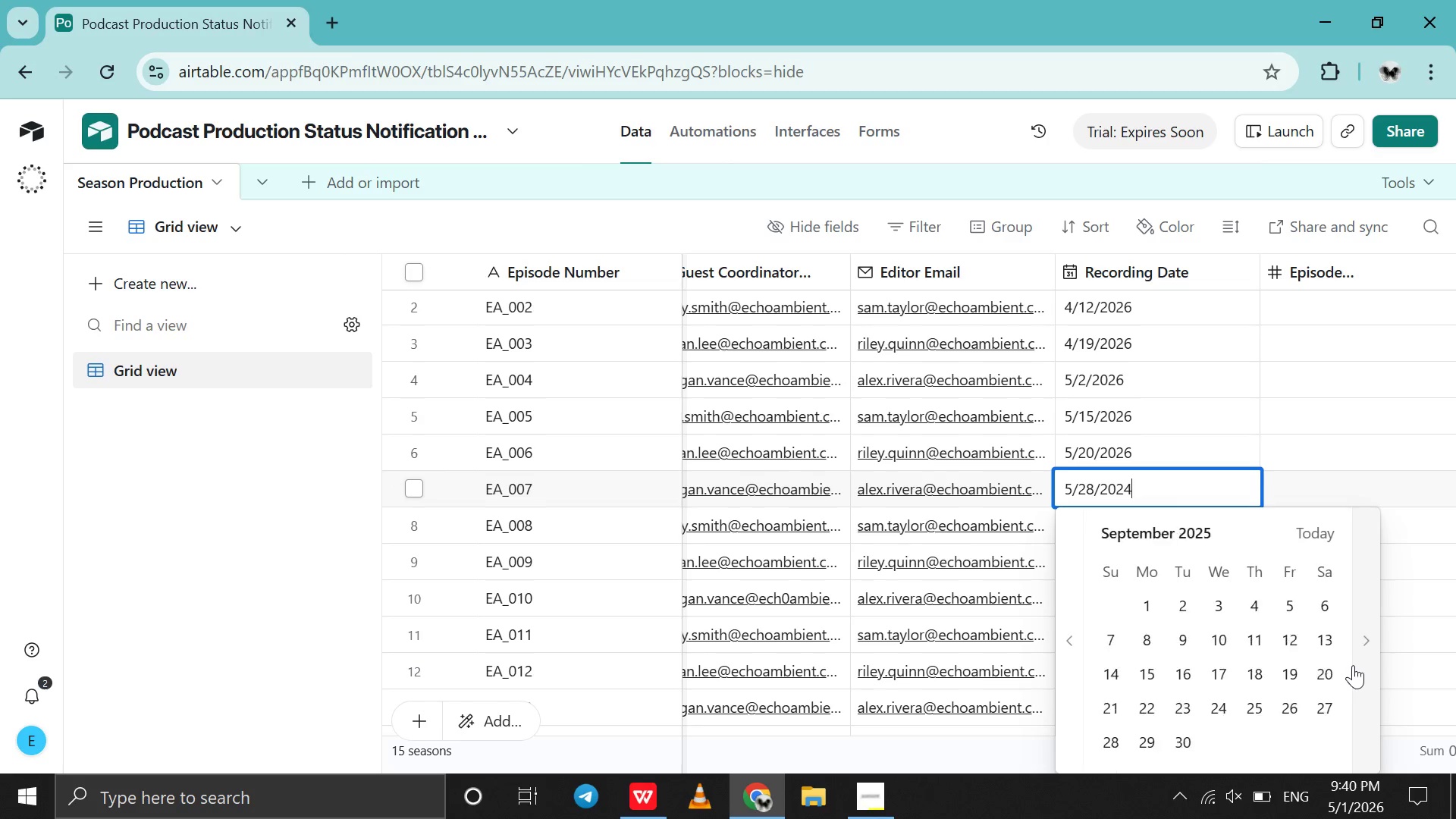 
triple_click([1353, 665])
 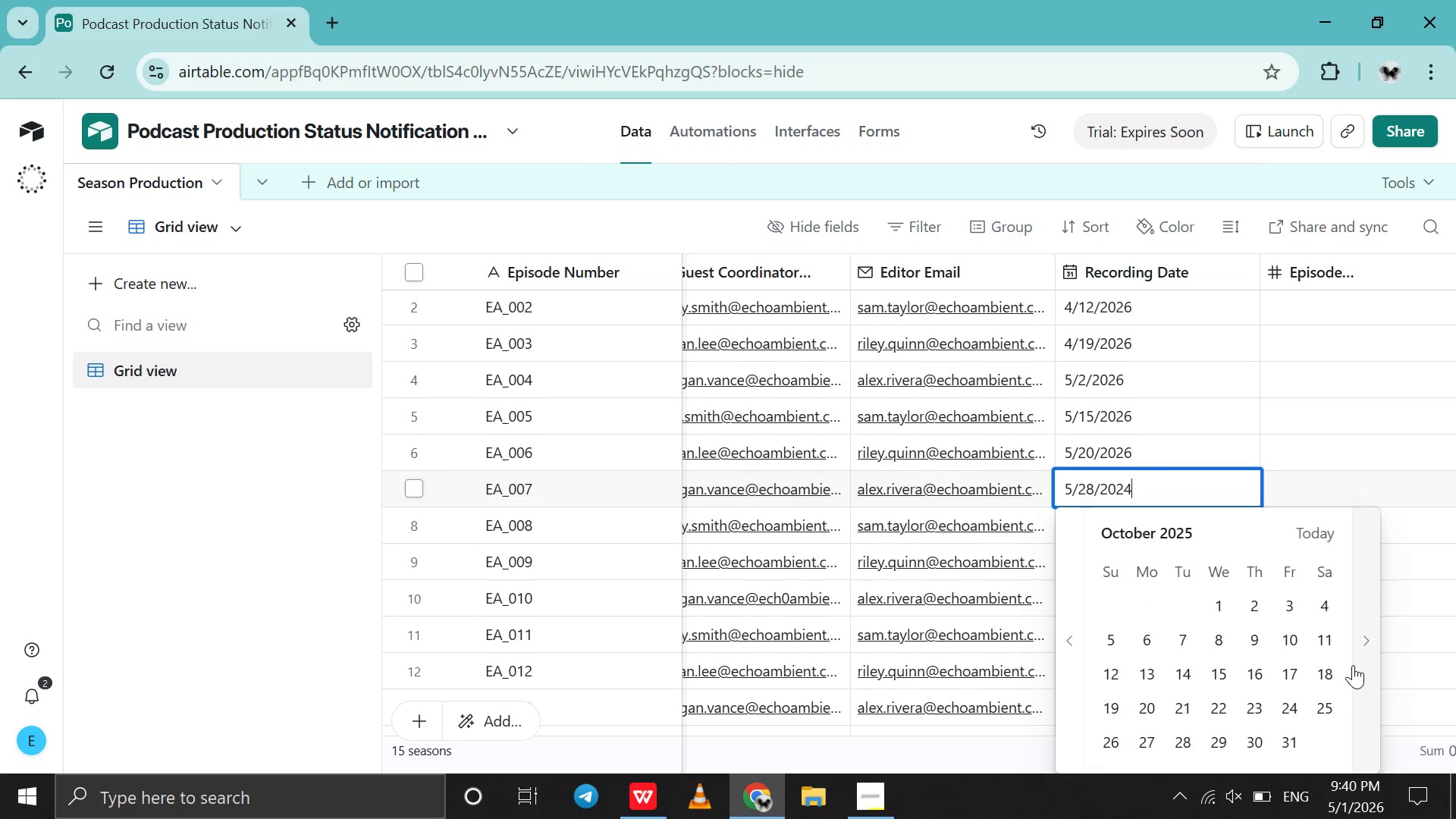 
triple_click([1353, 665])
 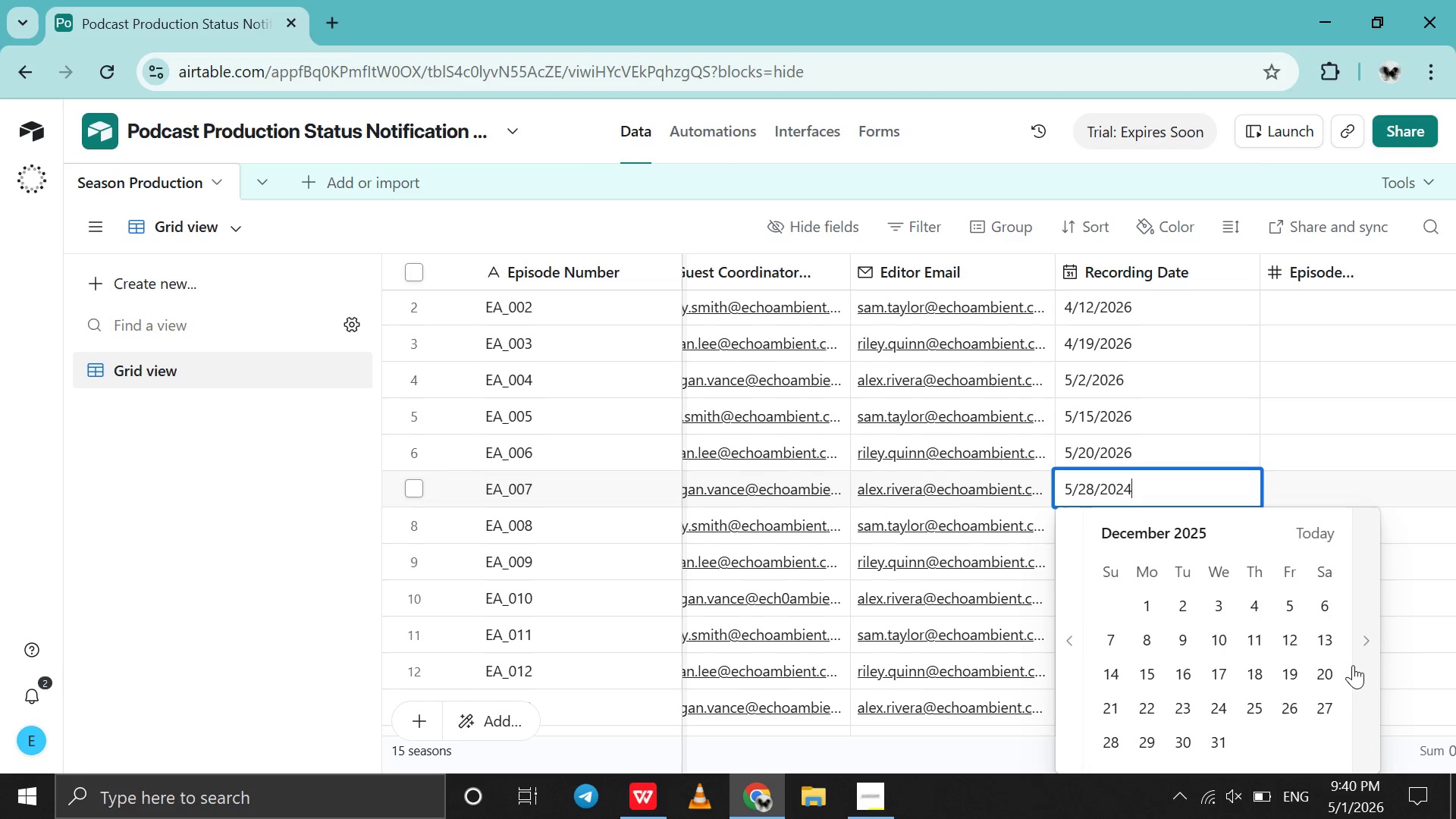 
triple_click([1353, 665])
 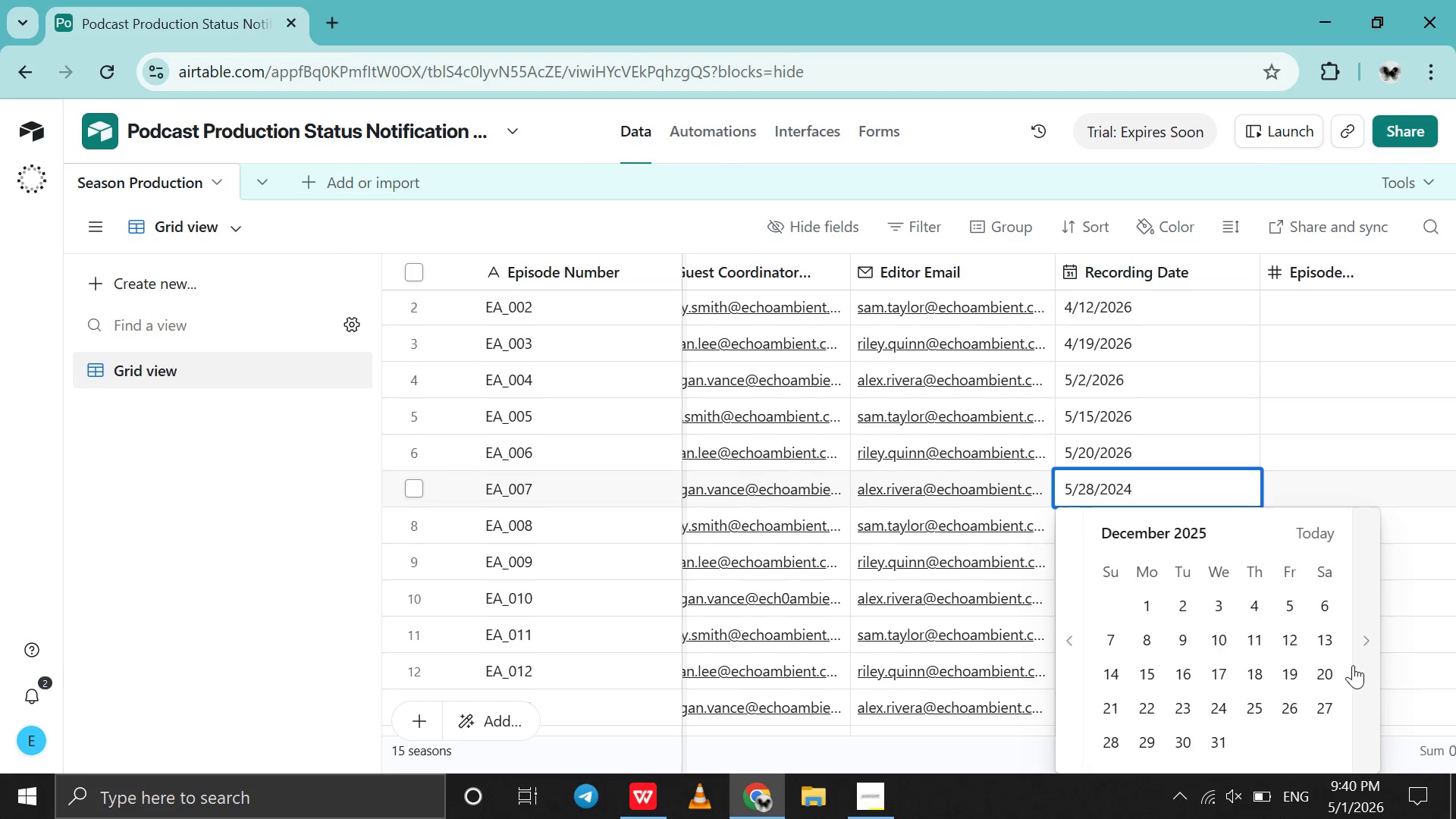 
triple_click([1353, 665])
 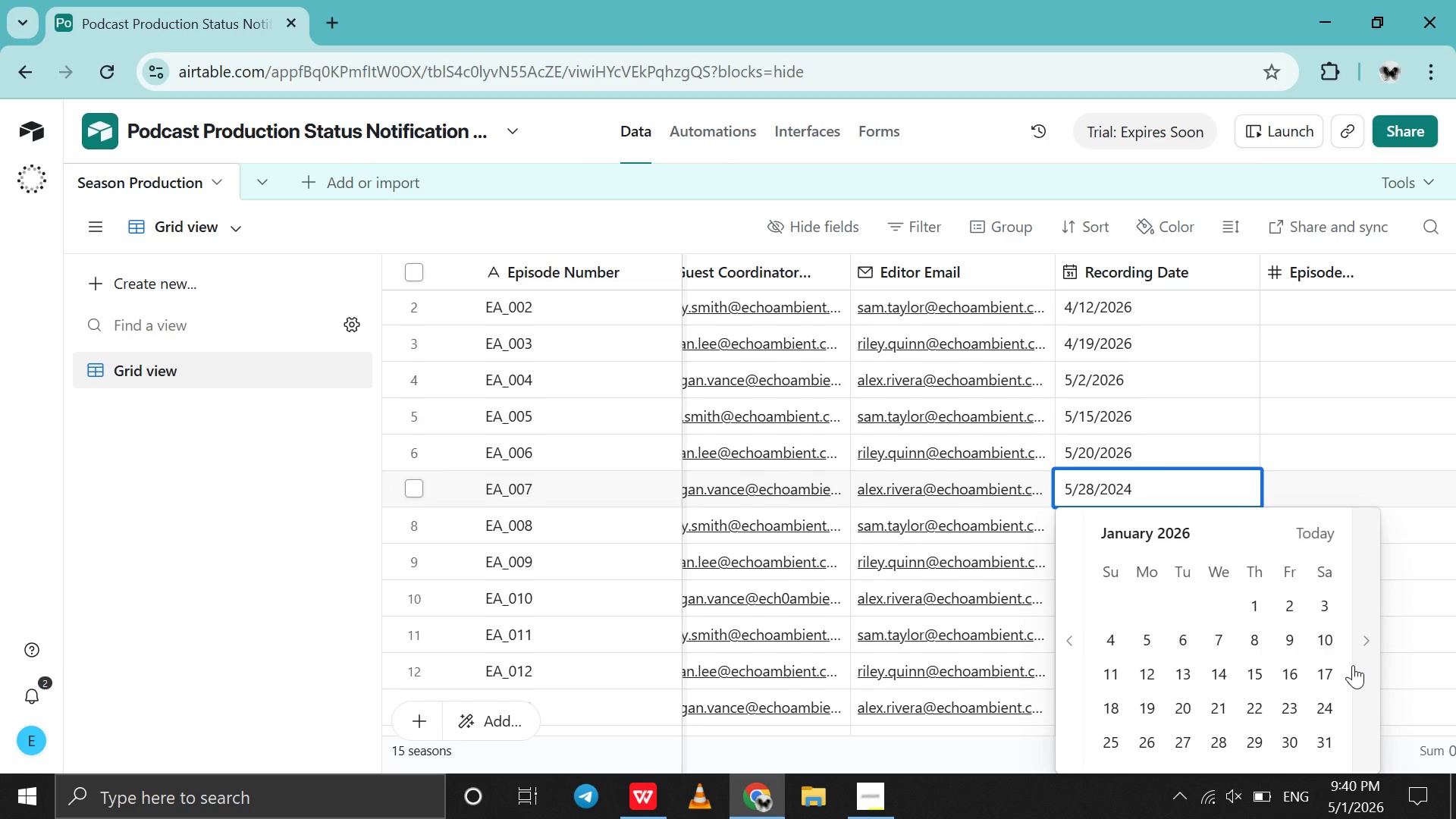 
triple_click([1353, 665])
 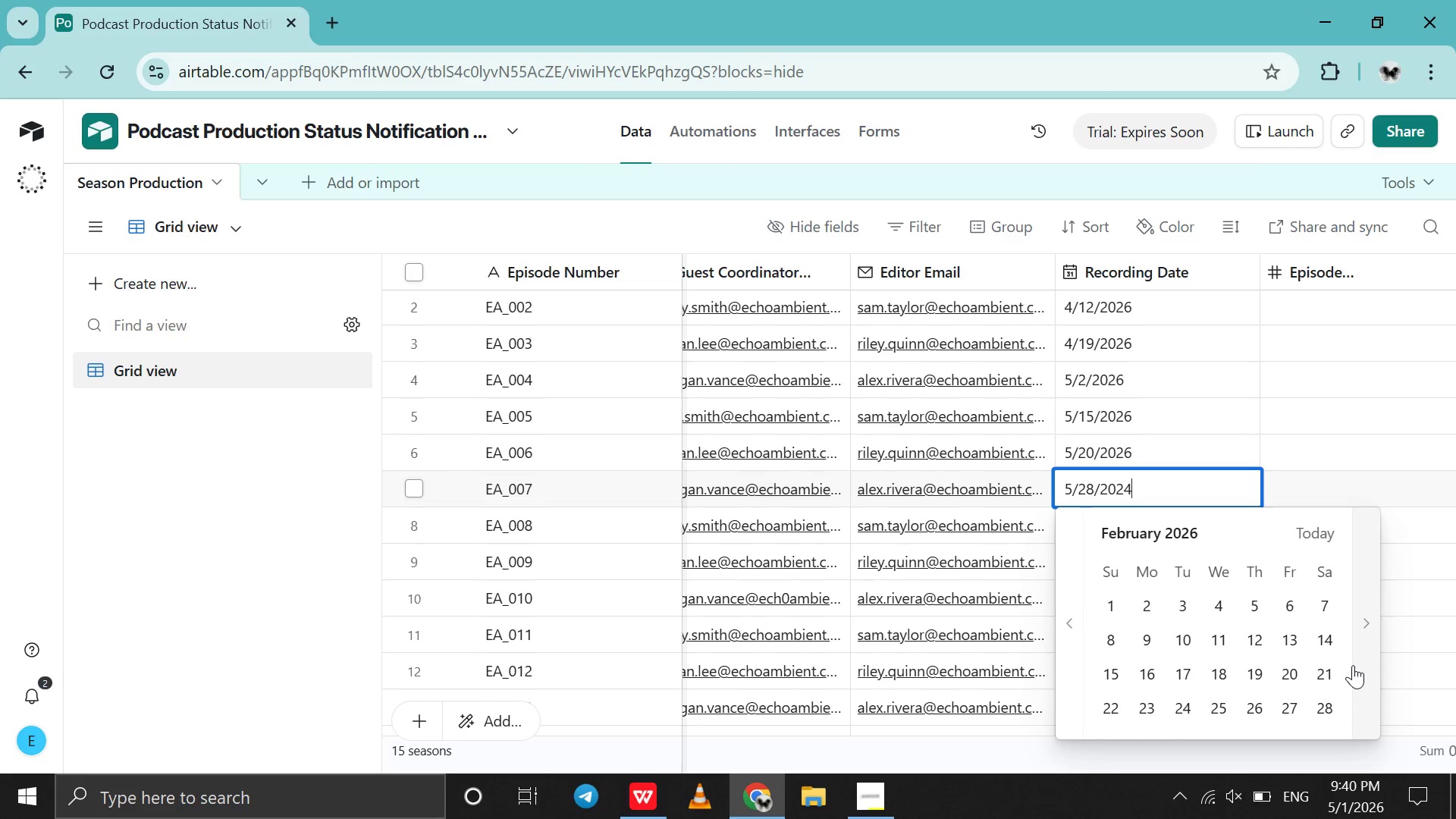 
triple_click([1353, 665])
 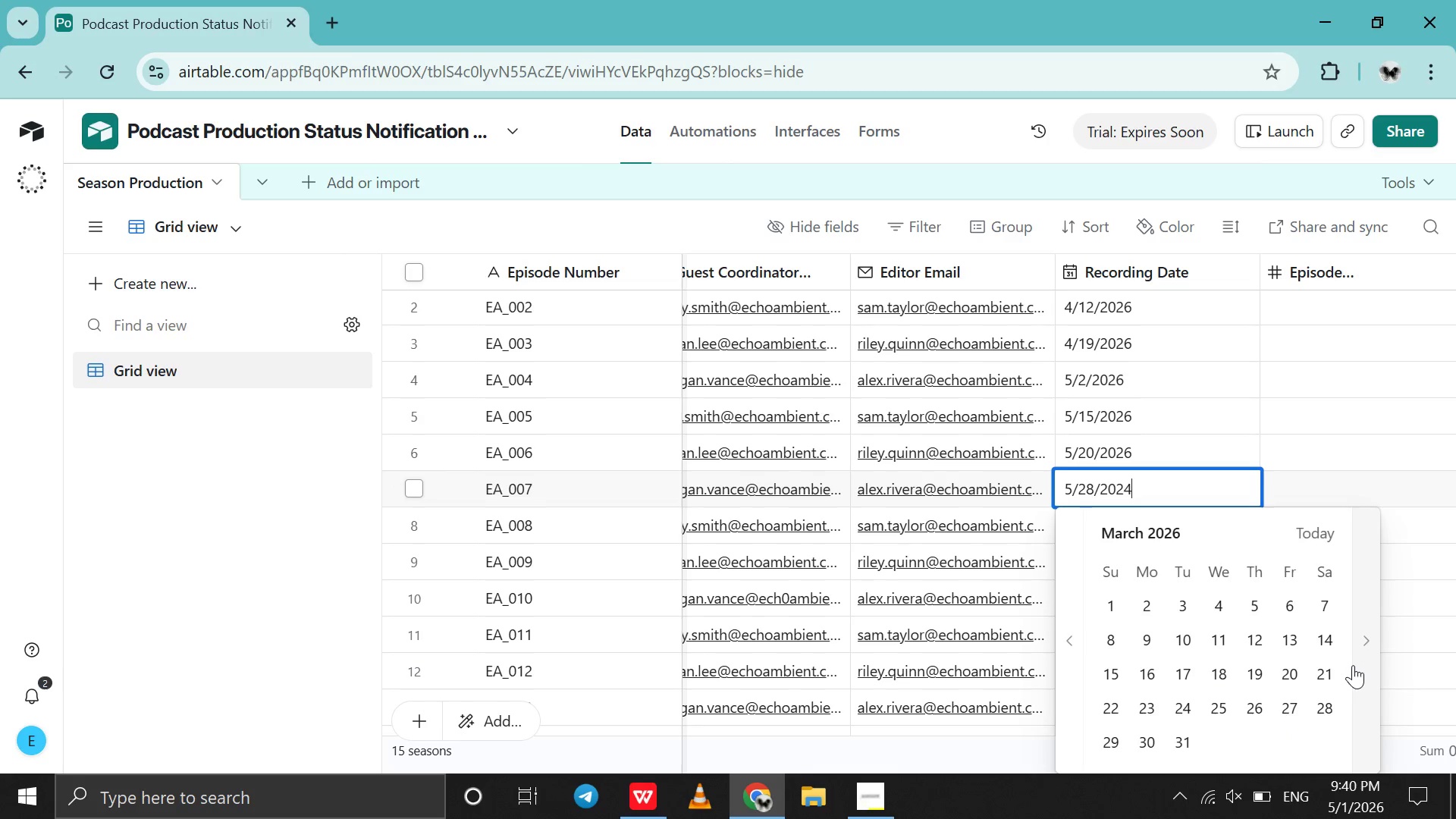 
triple_click([1353, 665])
 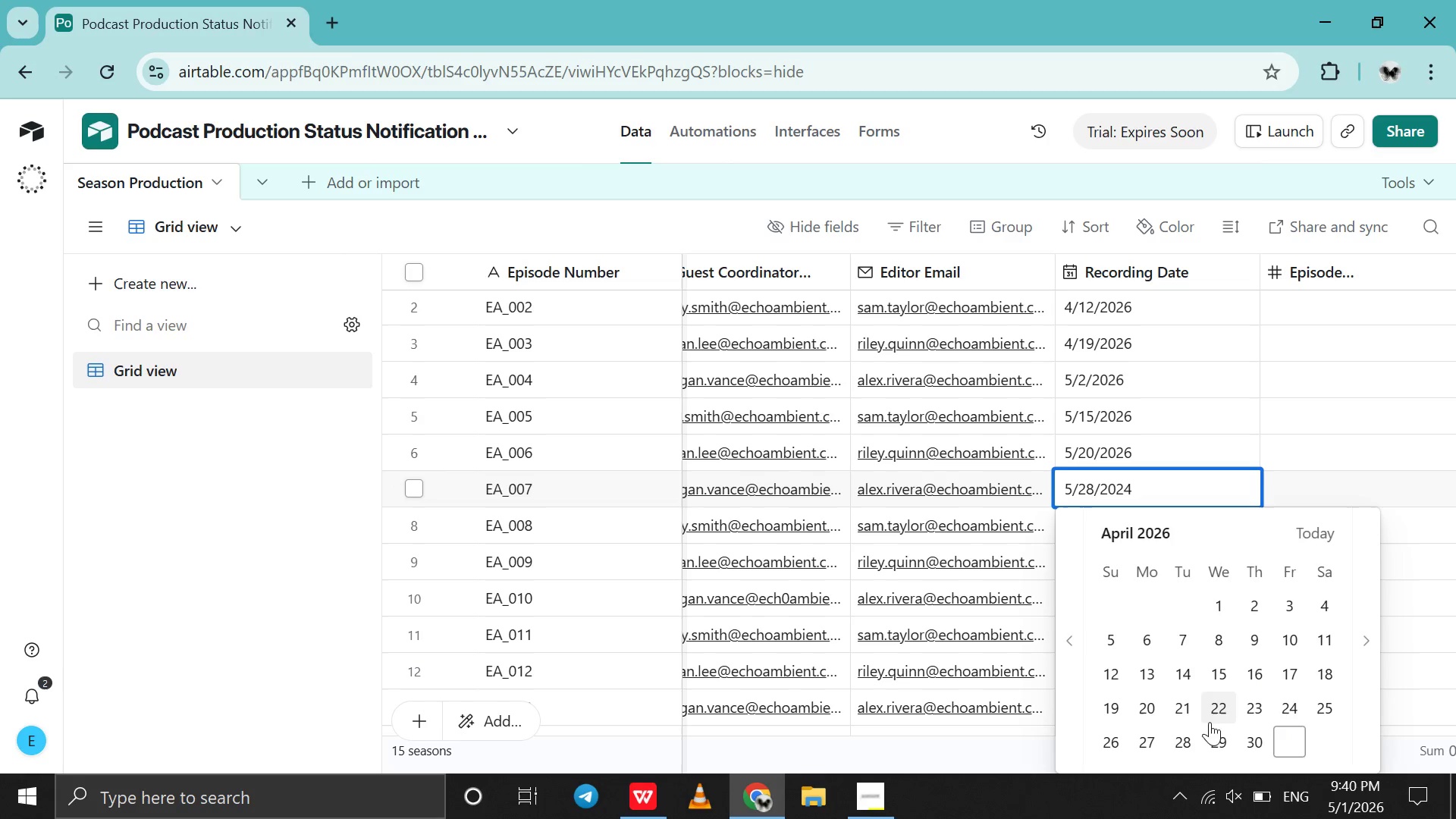 
left_click([1190, 733])
 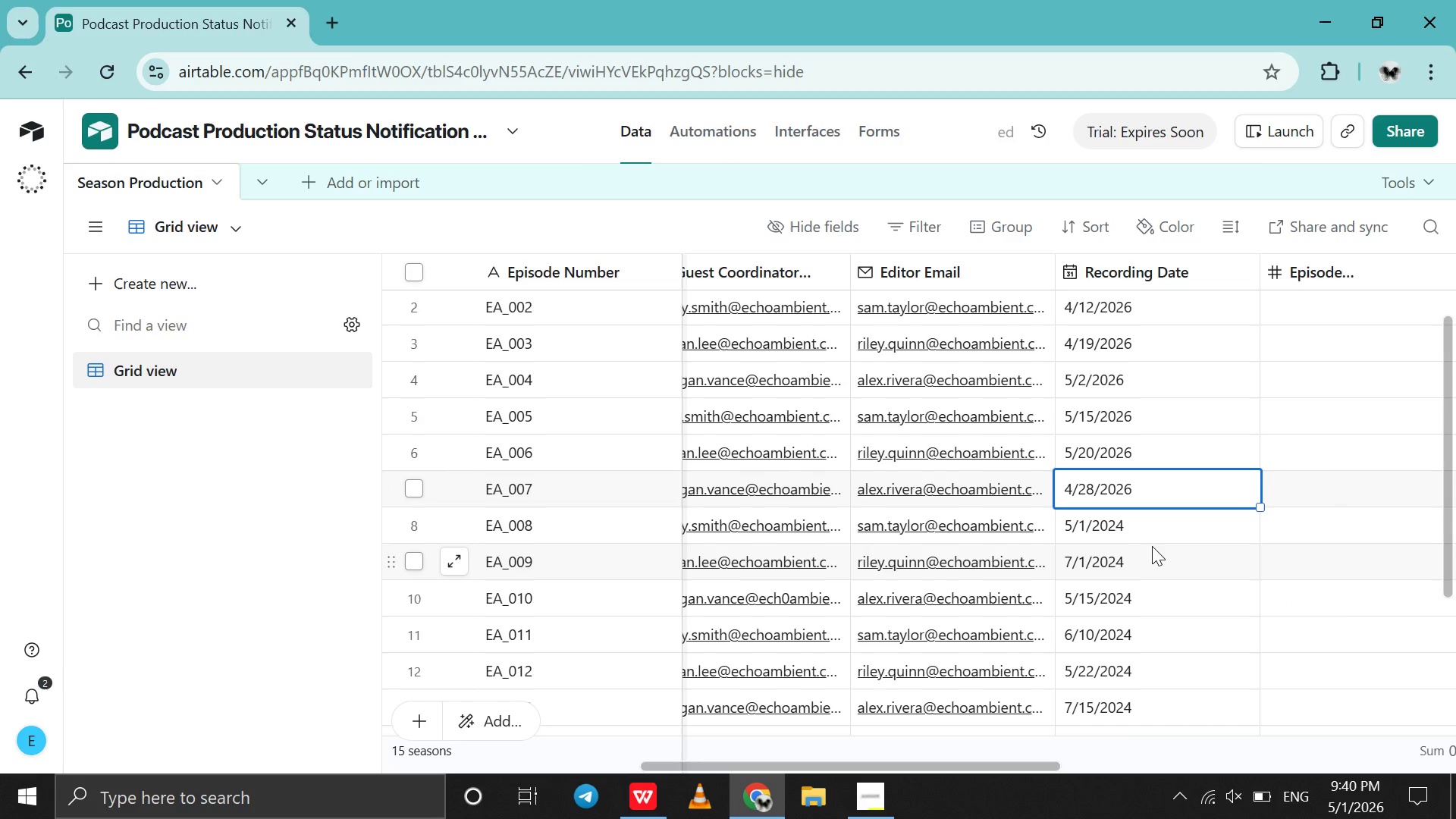 
scroll: coordinate [1152, 546], scroll_direction: up, amount: 3.0
 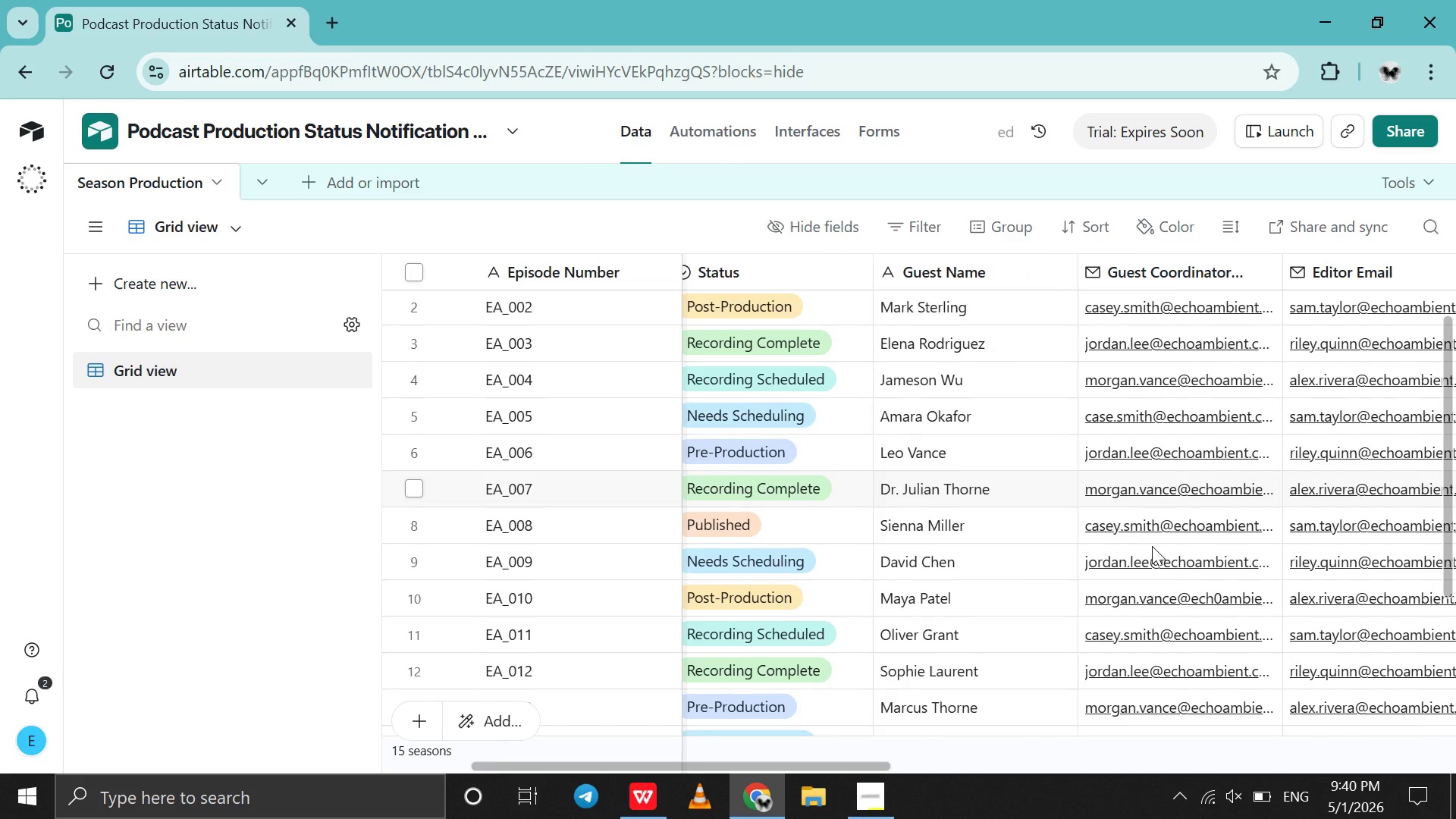 
scroll: coordinate [1152, 546], scroll_direction: down, amount: 6.0
 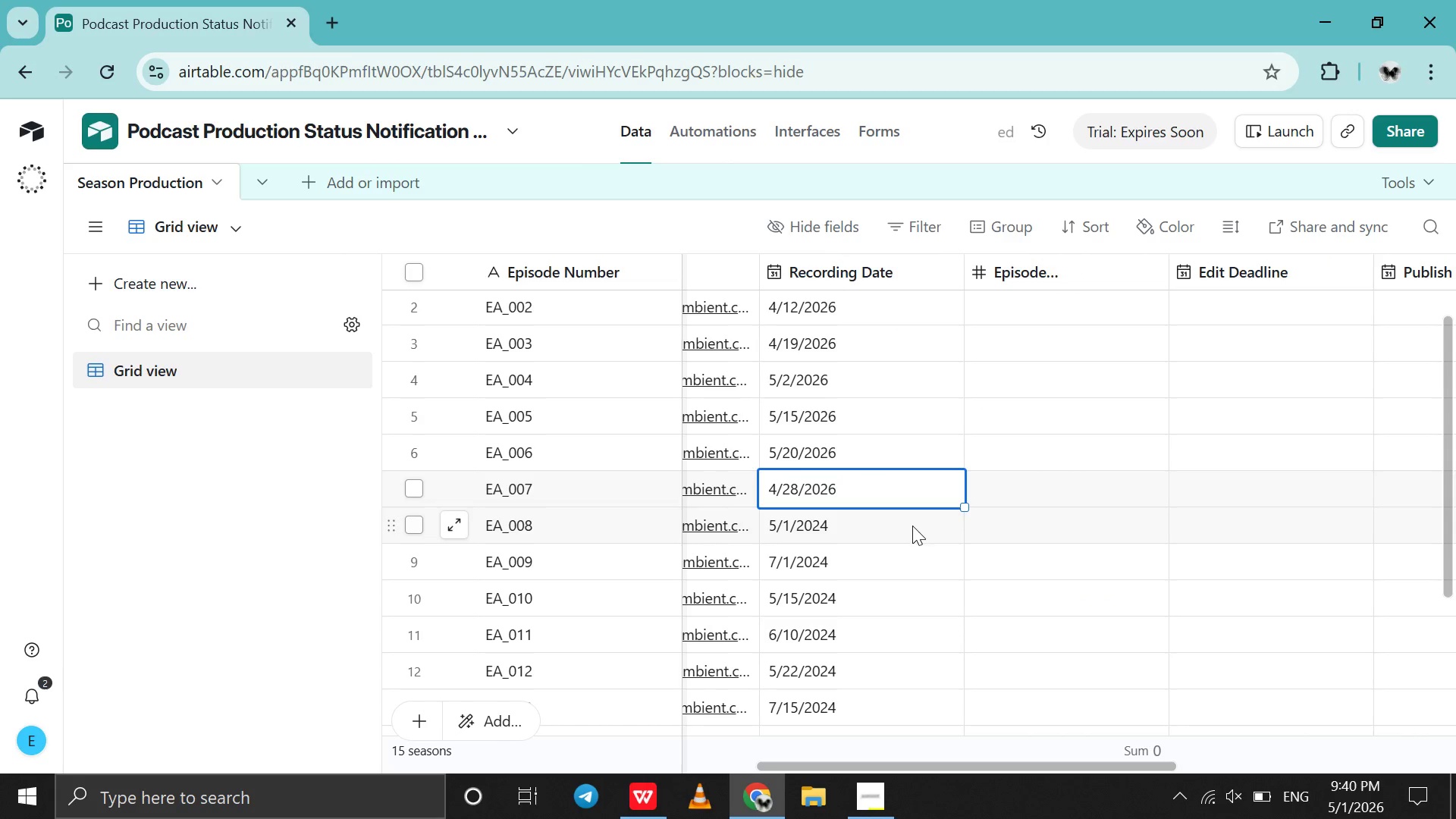 
double_click([912, 526])
 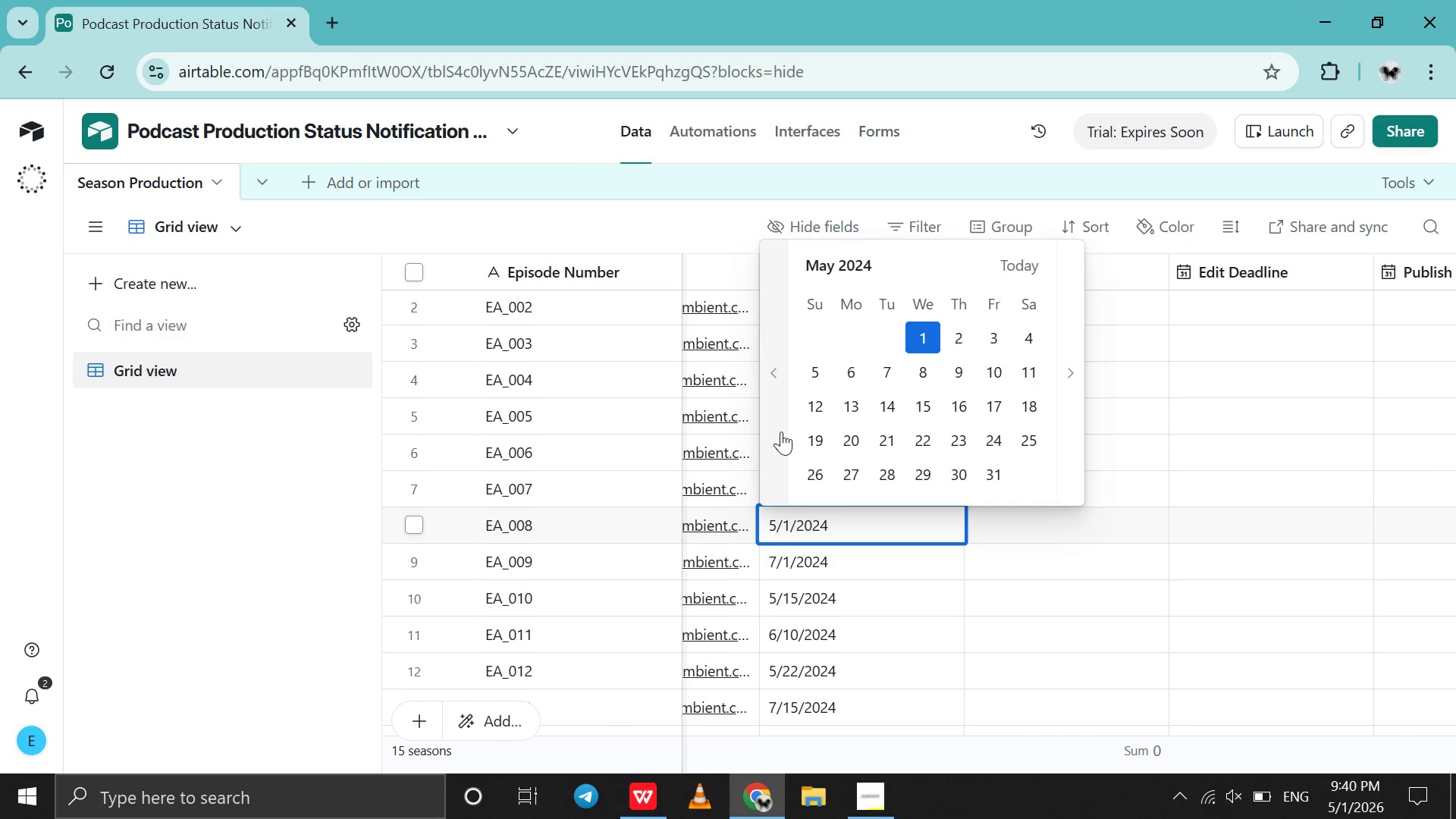 
wait(5.53)
 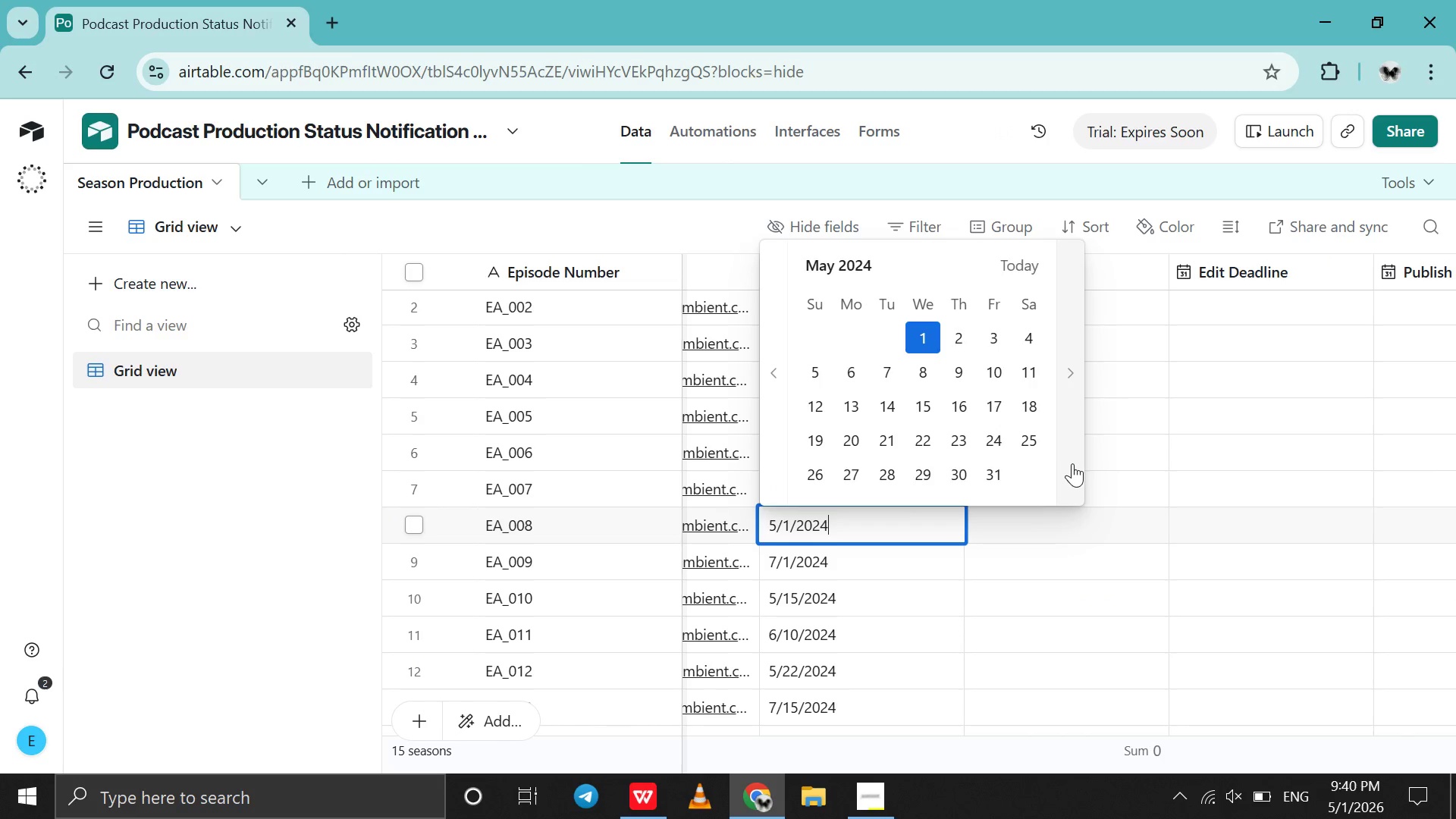 
double_click([1077, 391])
 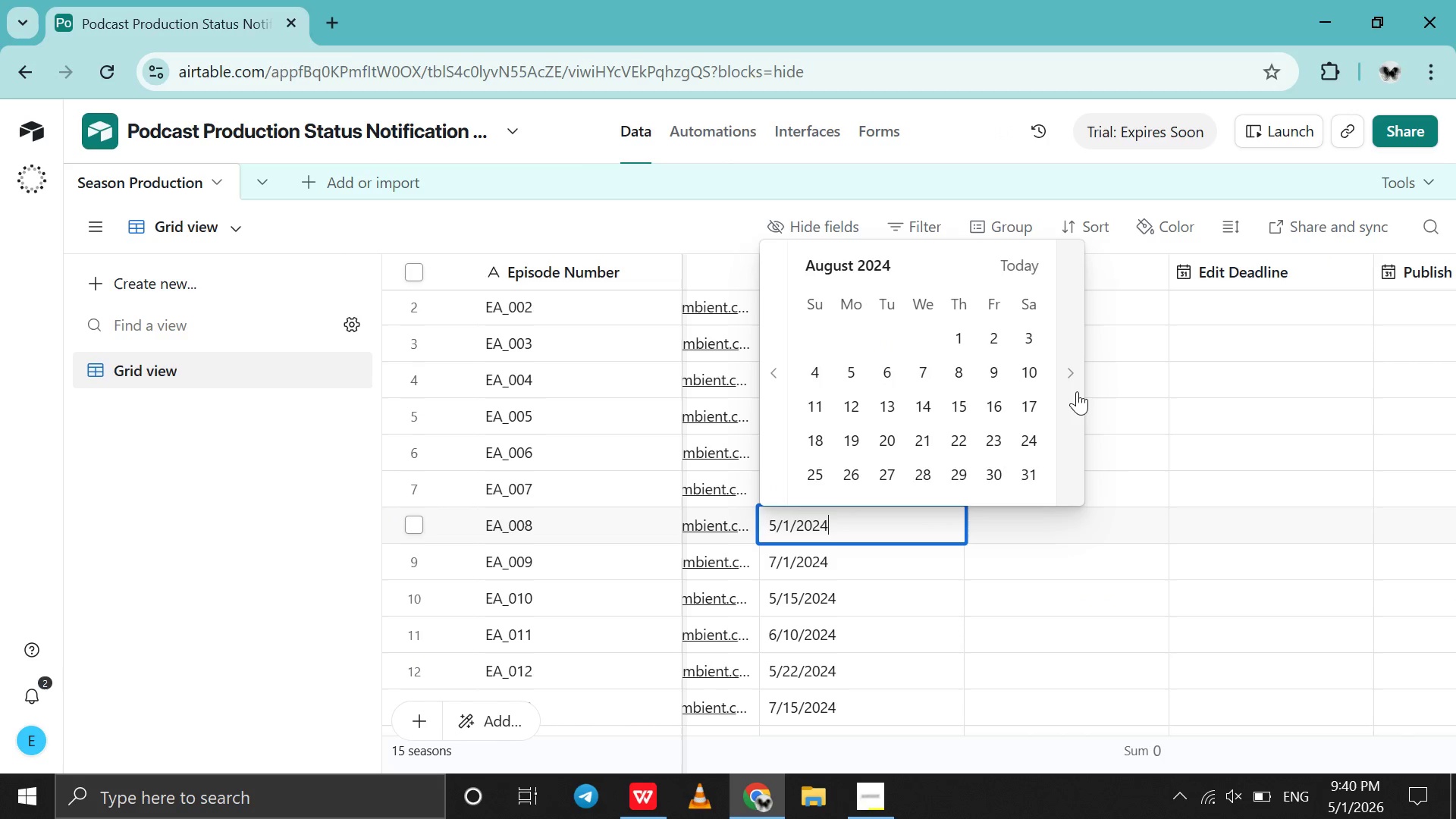 
triple_click([1077, 391])
 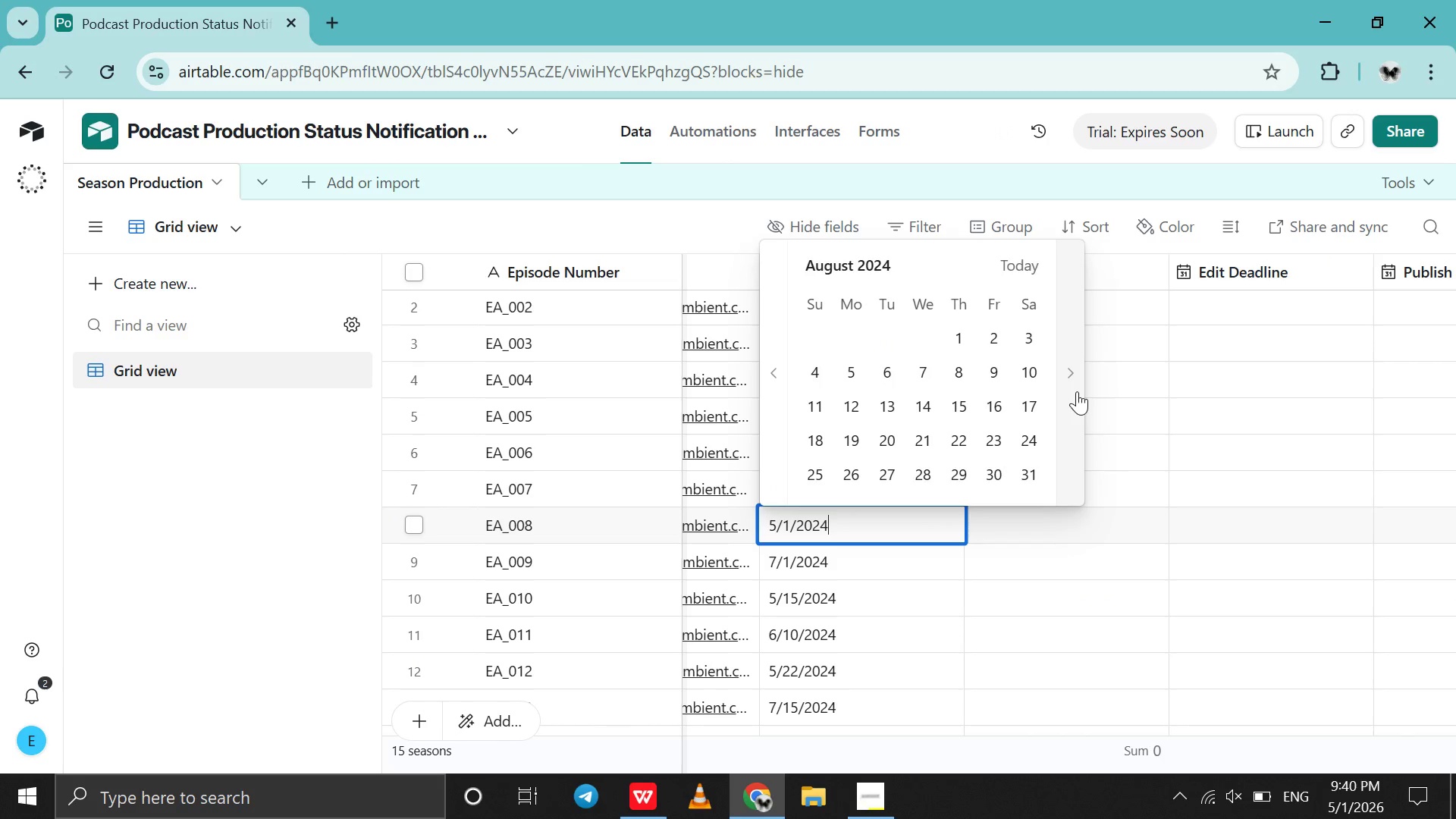 
triple_click([1077, 391])
 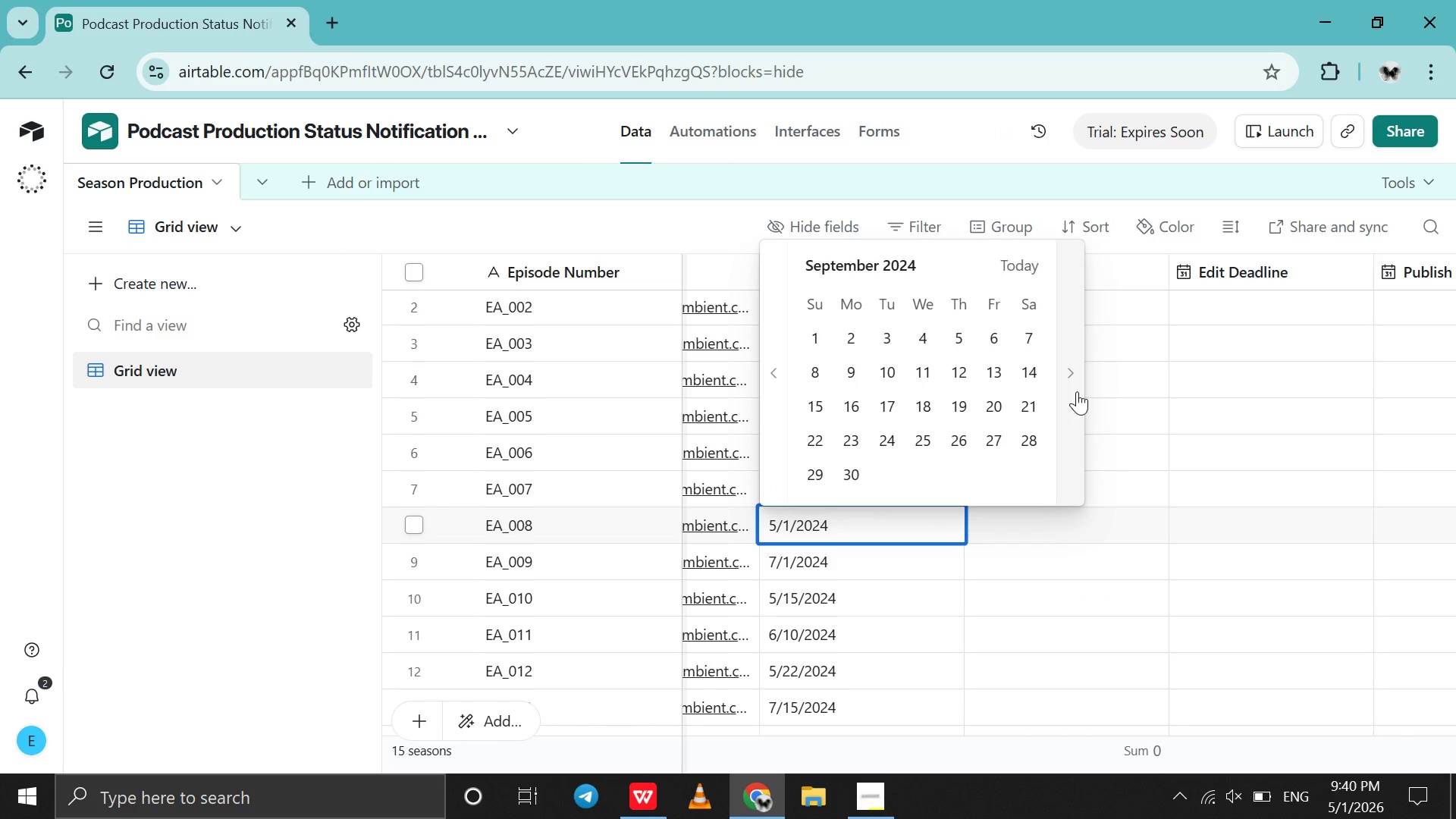 
triple_click([1077, 391])
 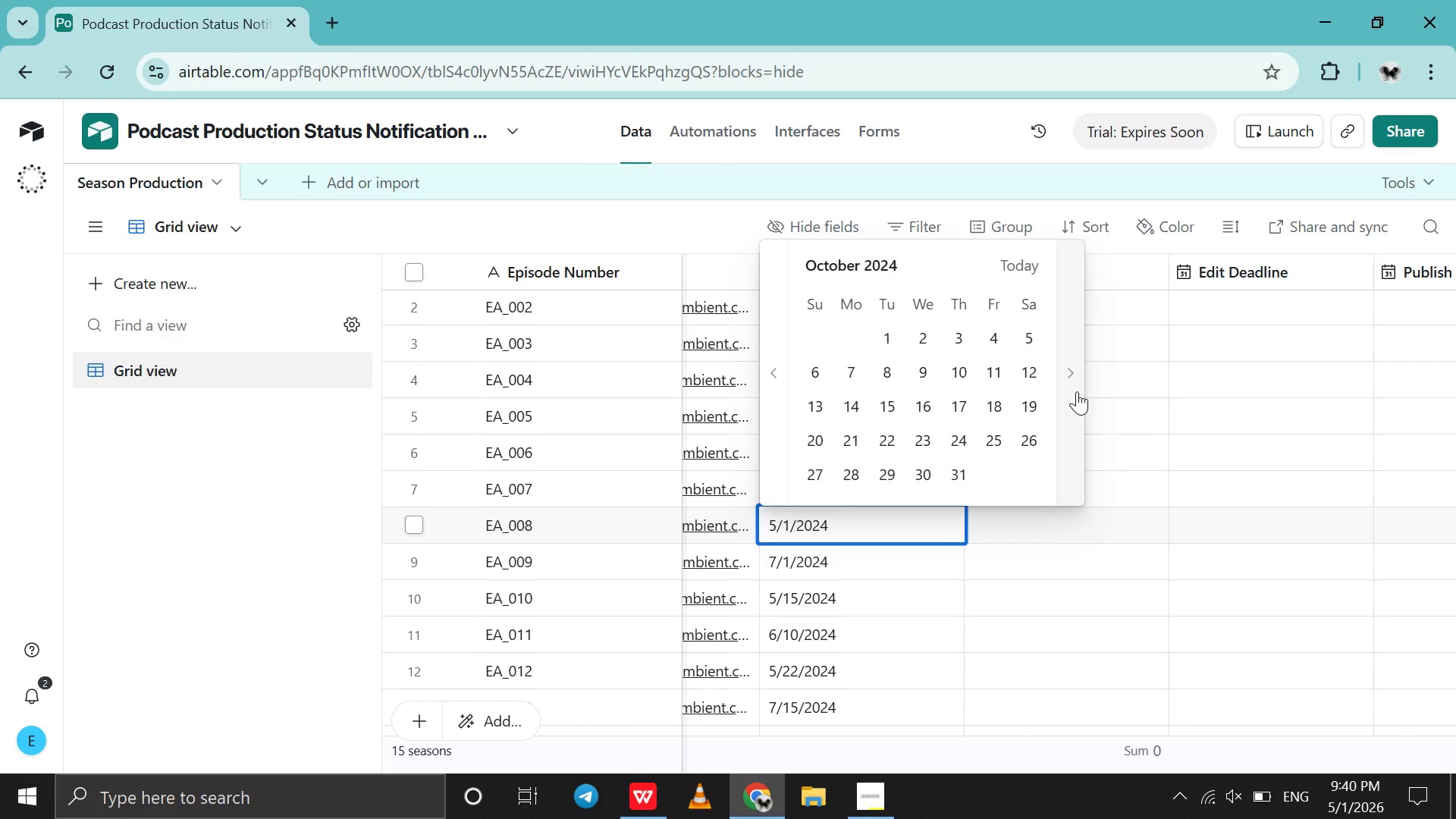 
triple_click([1077, 391])
 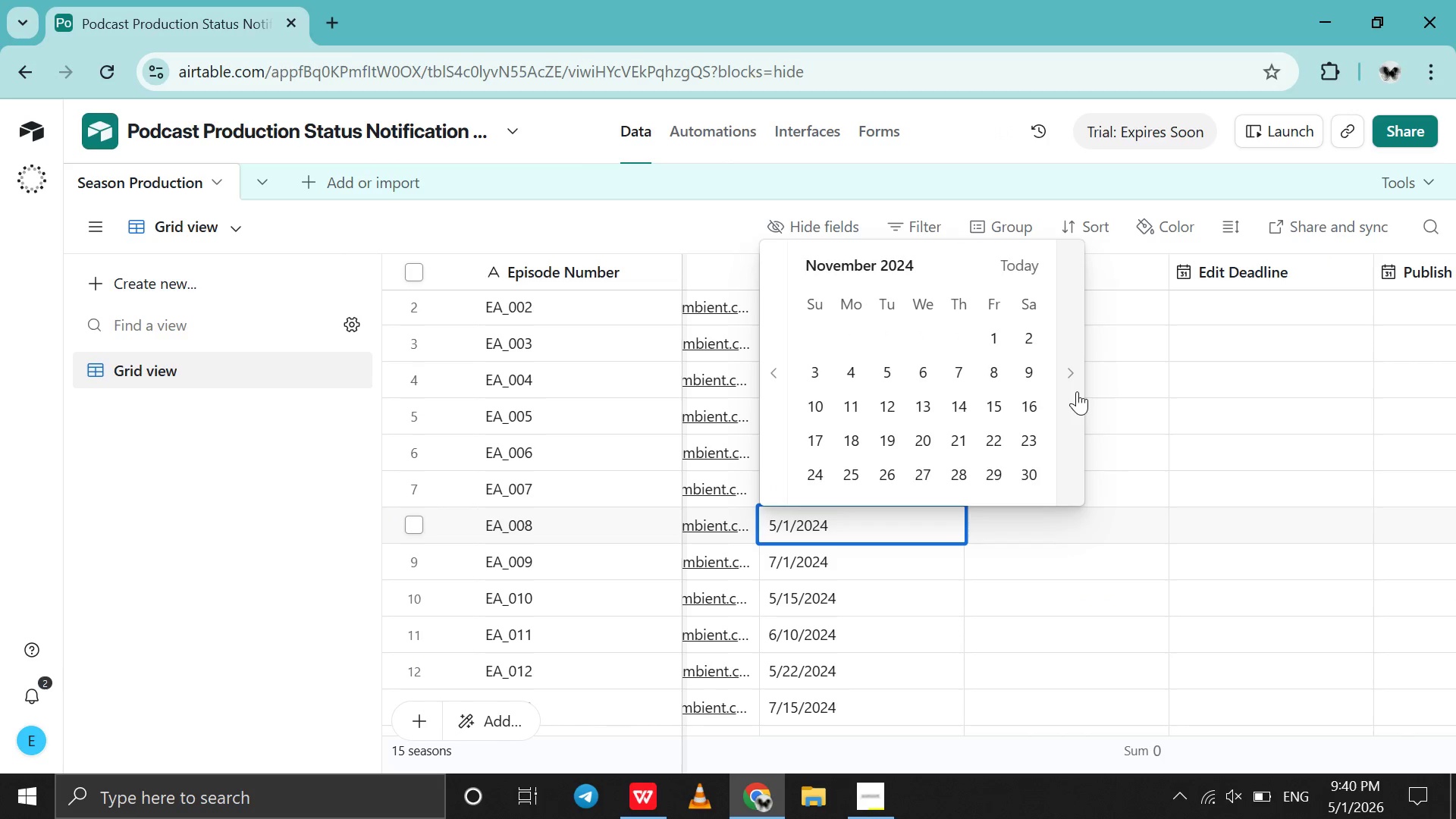 
triple_click([1077, 391])
 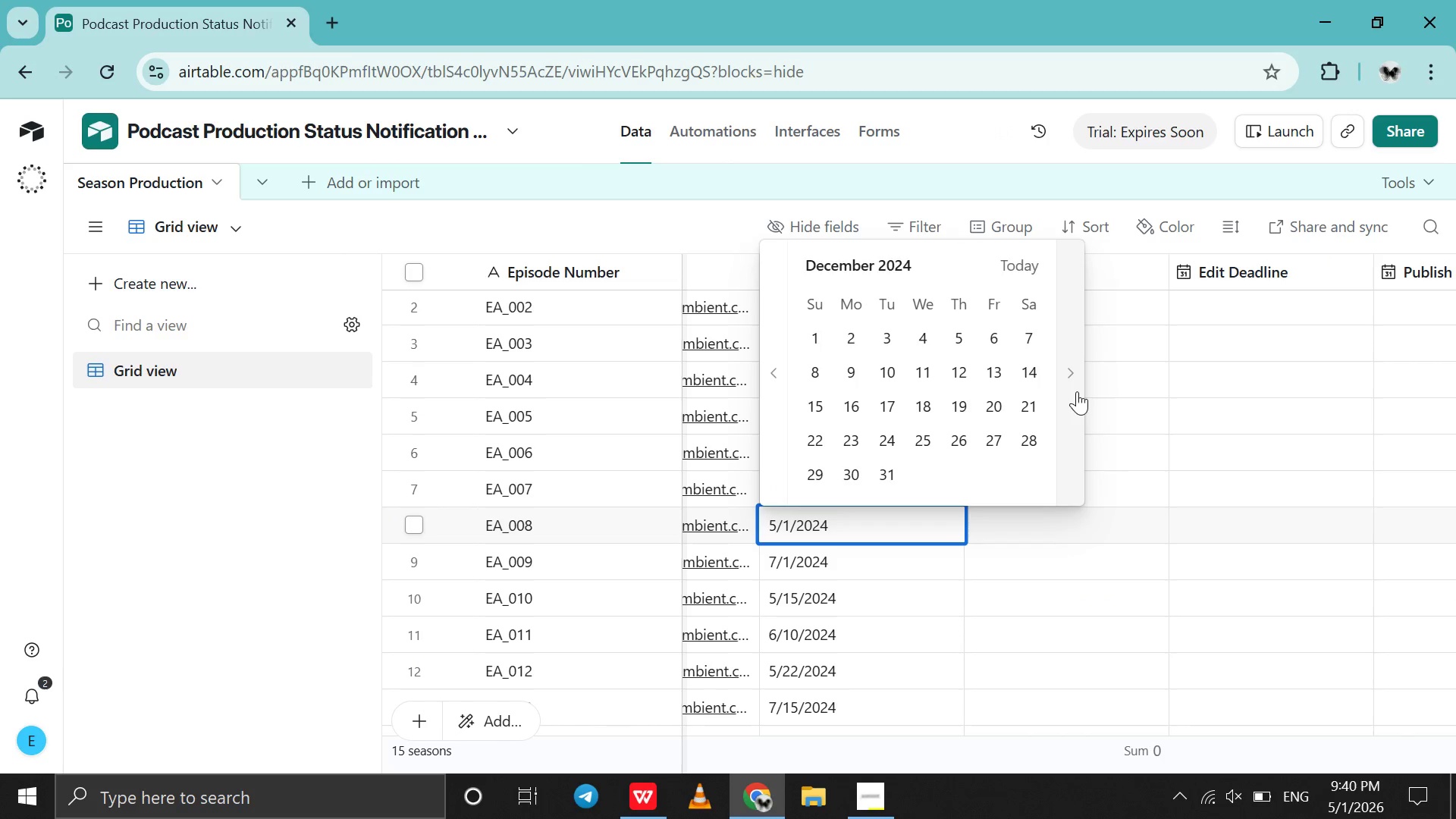 
triple_click([1077, 391])
 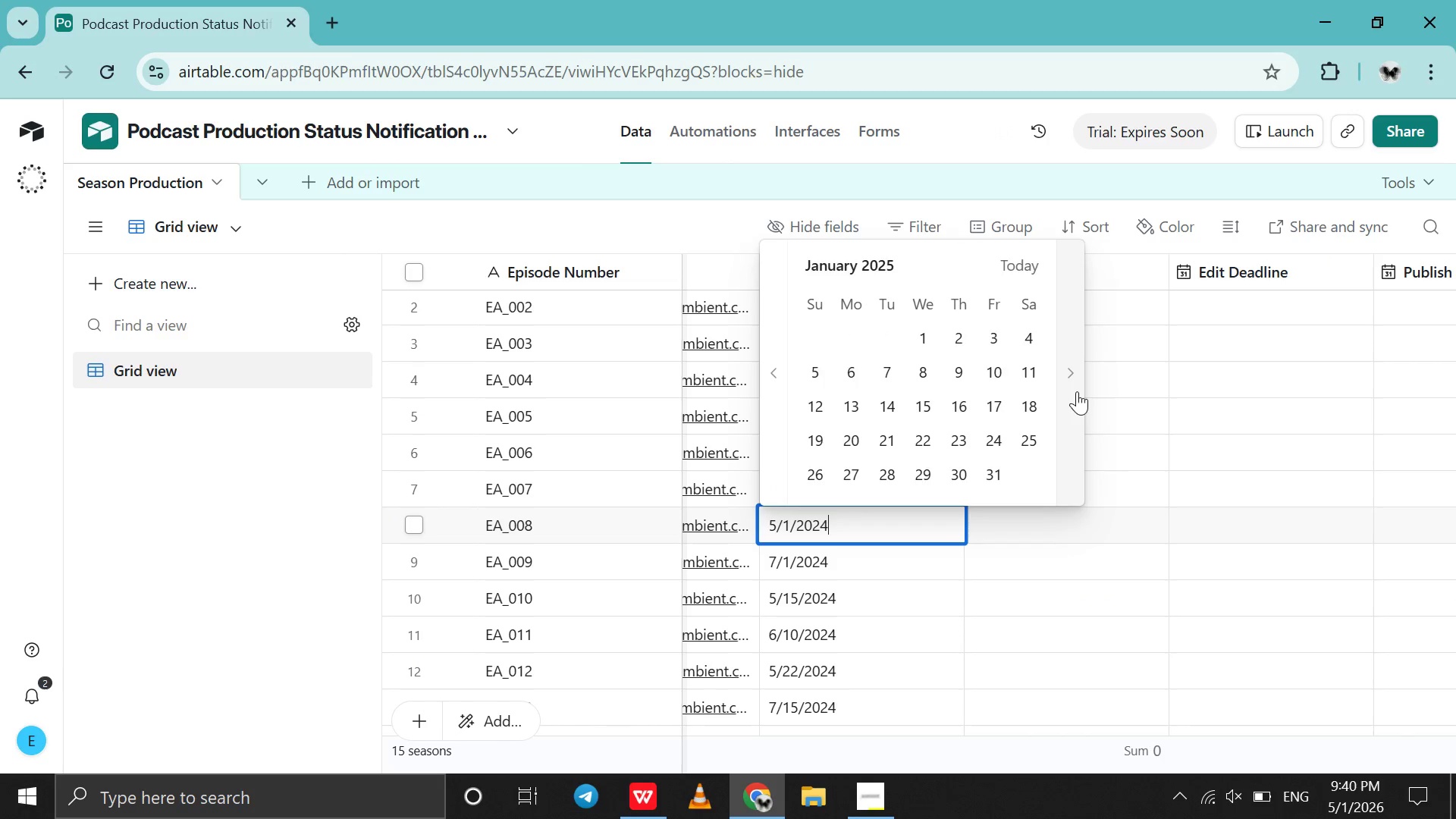 
triple_click([1077, 391])
 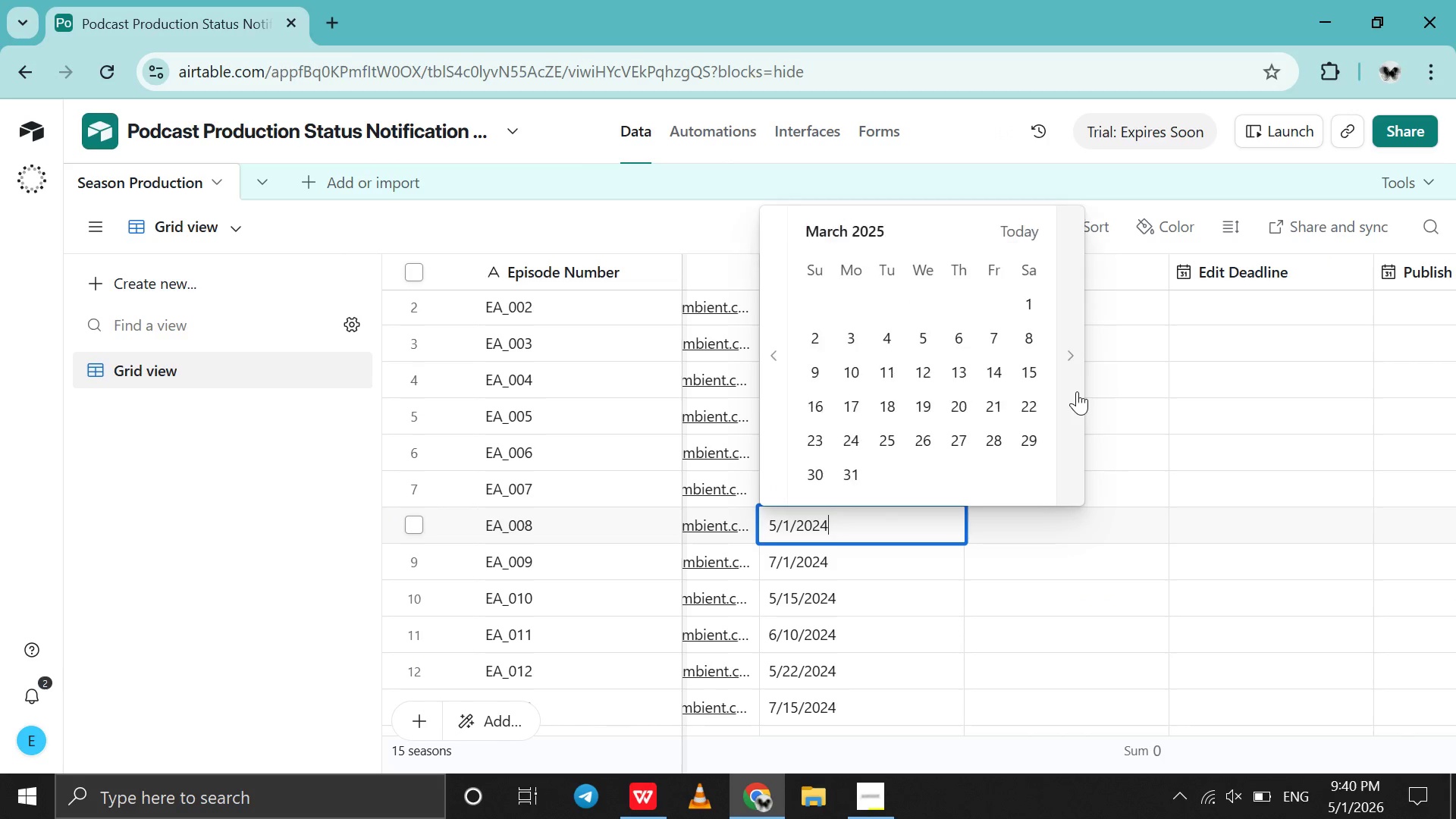 
triple_click([1077, 391])
 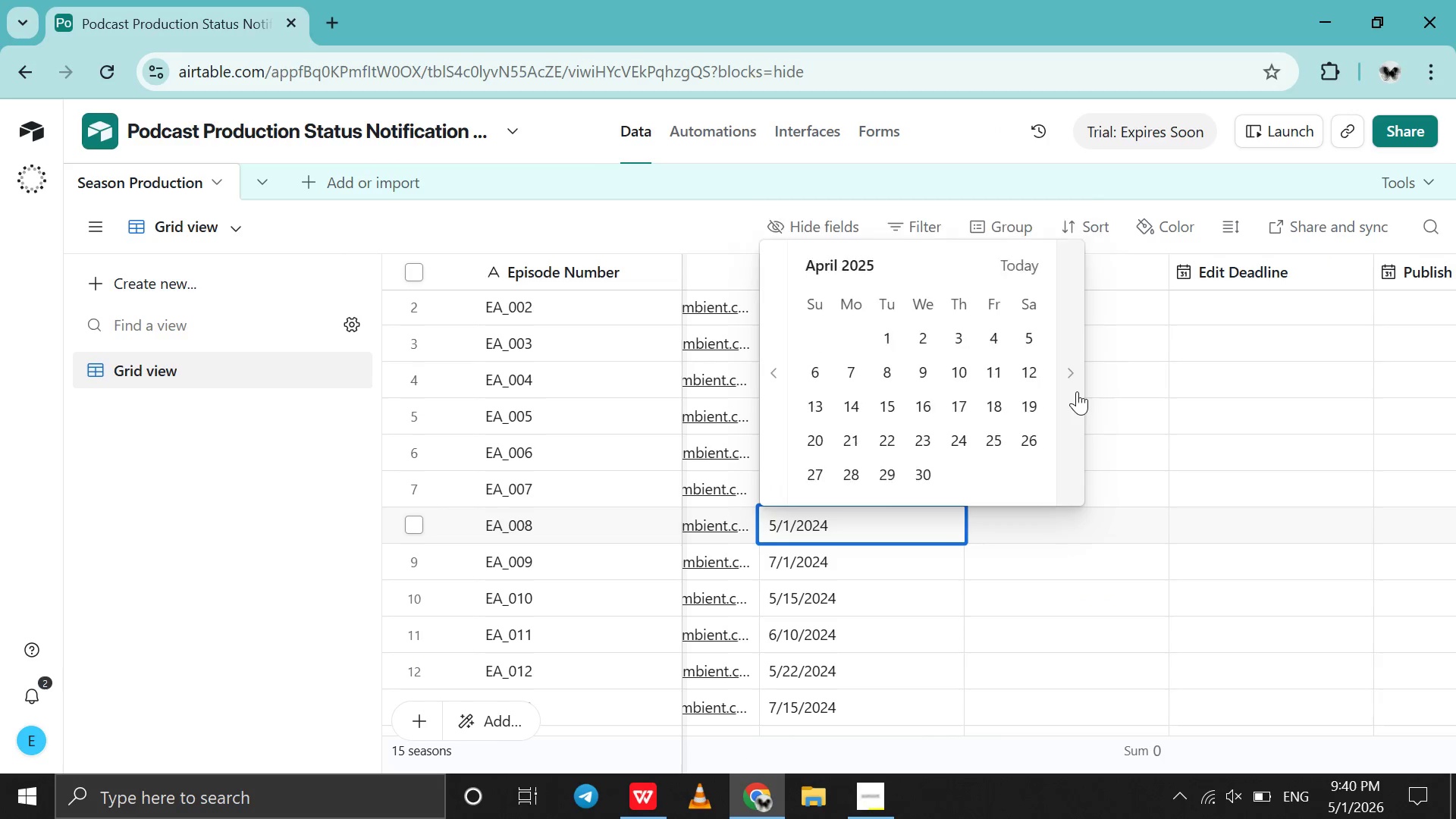 
triple_click([1077, 391])
 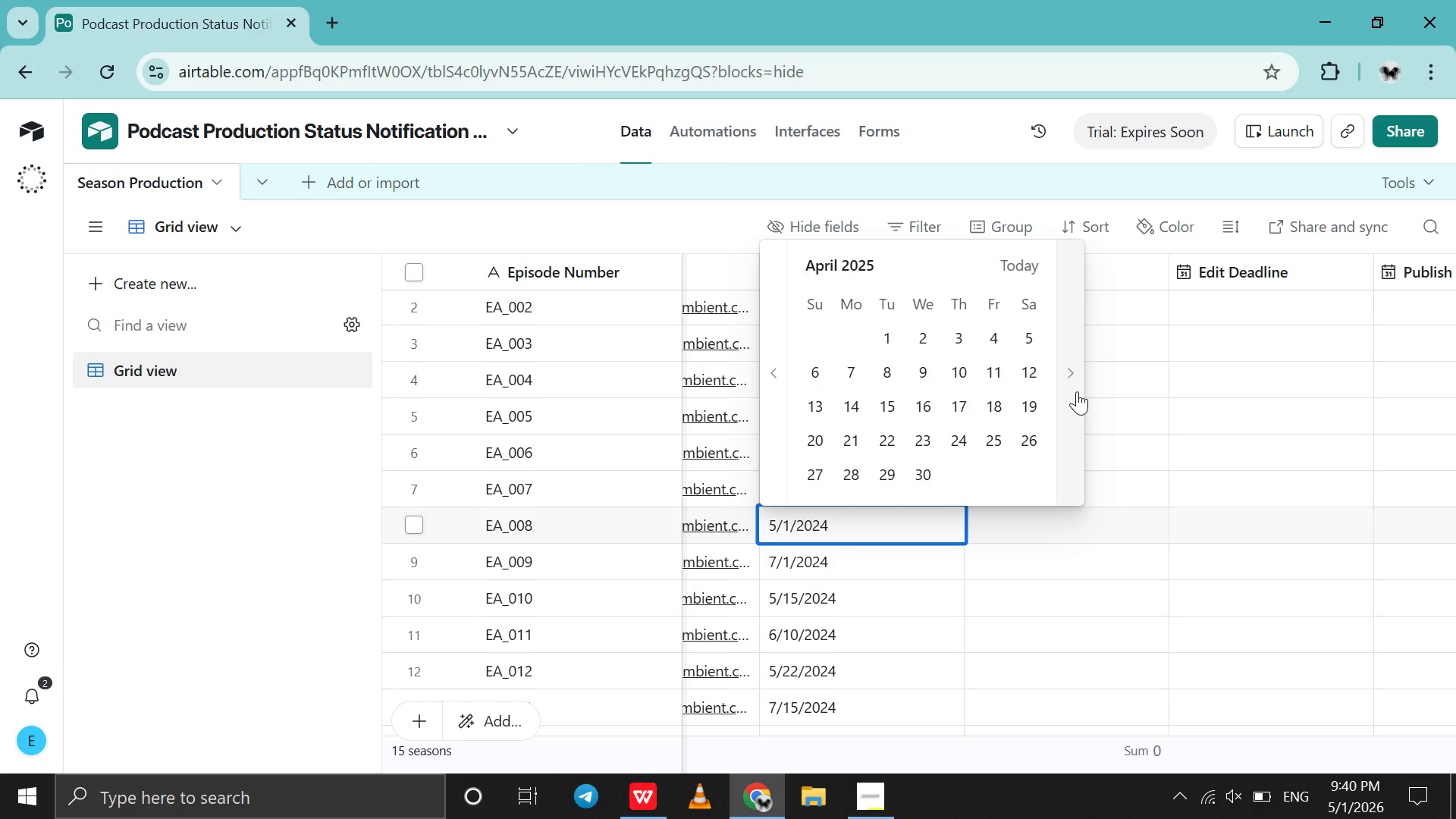 
triple_click([1077, 391])
 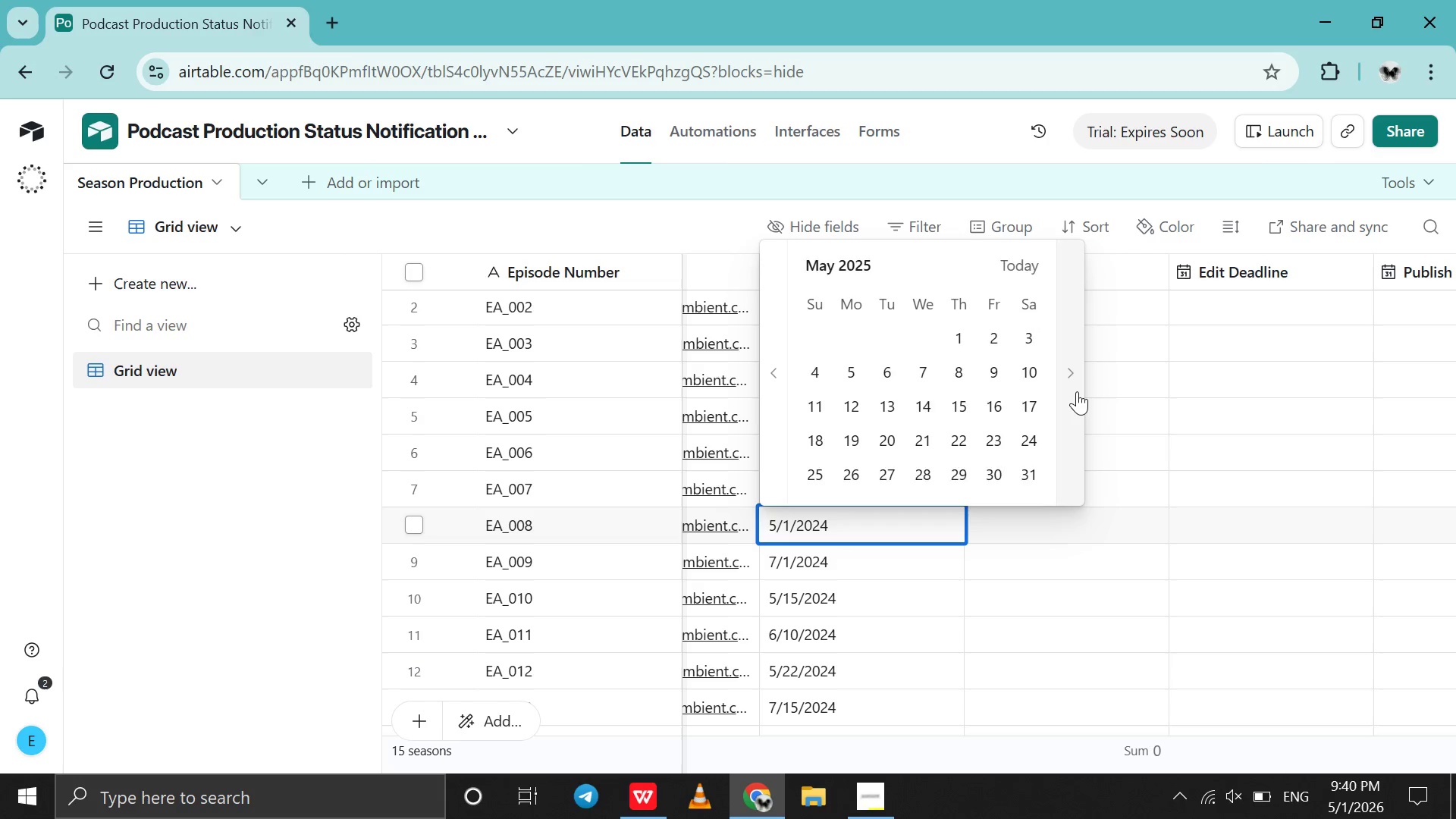 
triple_click([1077, 391])
 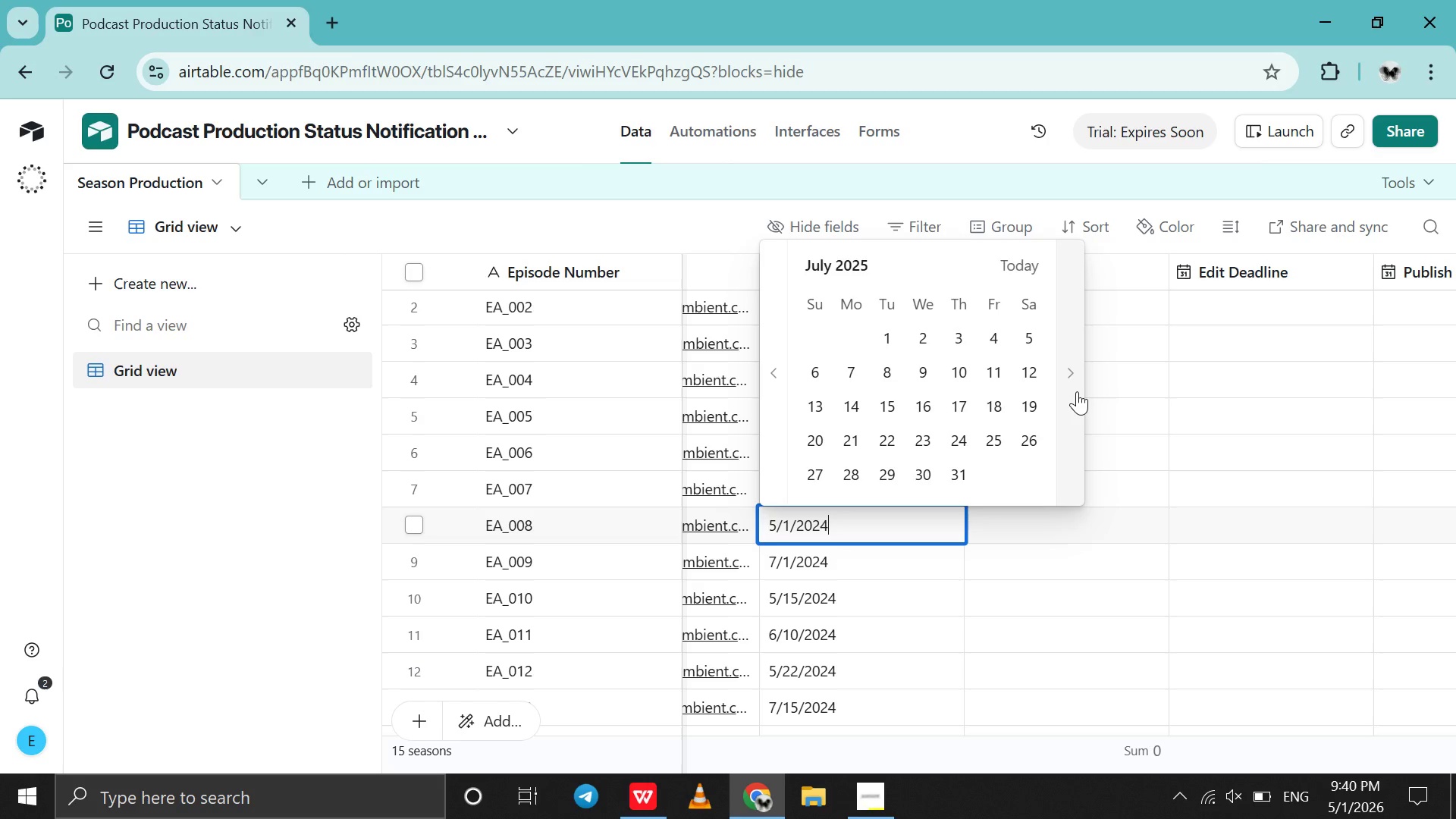 
triple_click([1077, 391])
 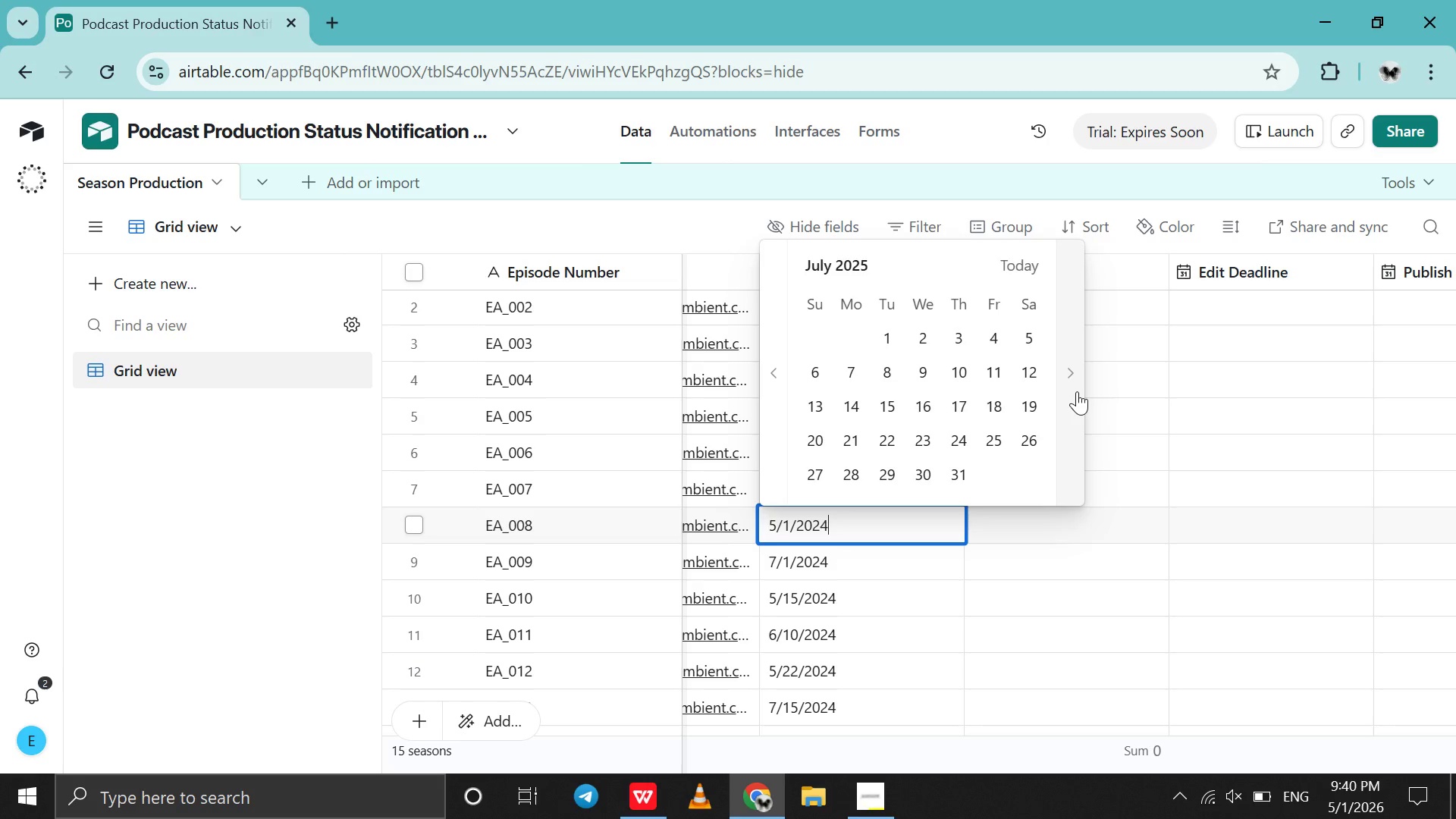 
triple_click([1077, 391])
 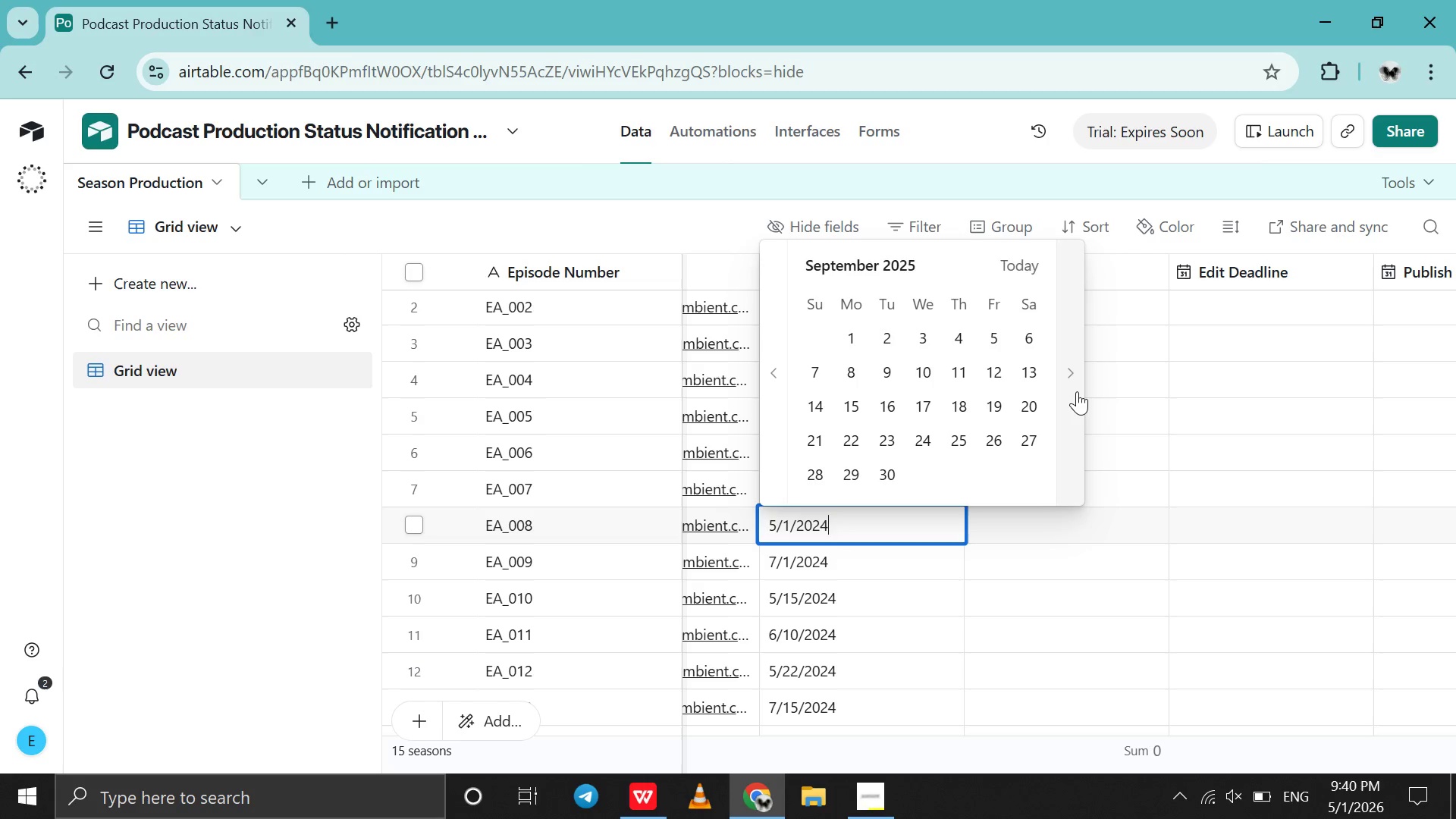 
triple_click([1077, 391])
 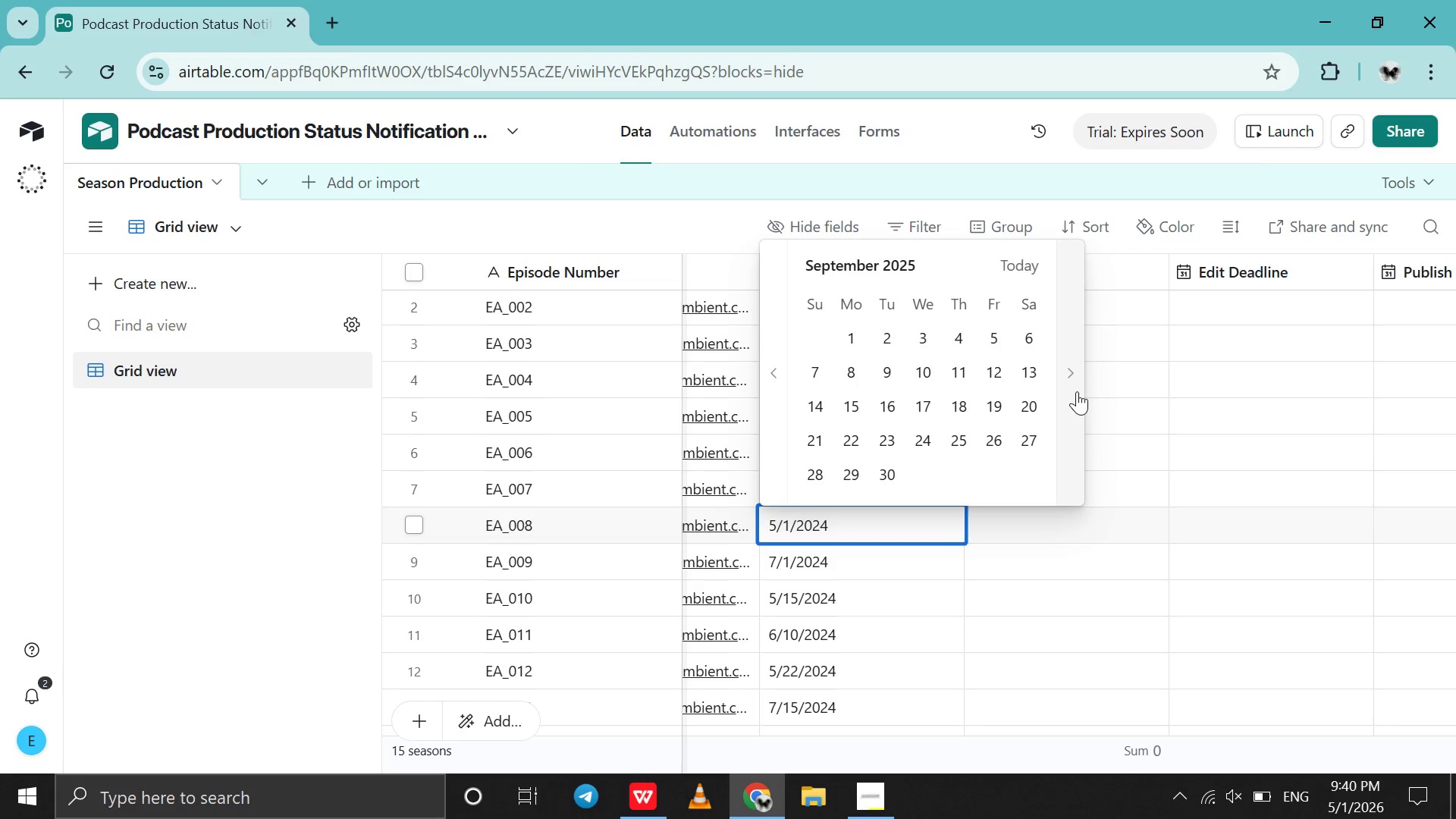 
triple_click([1077, 391])
 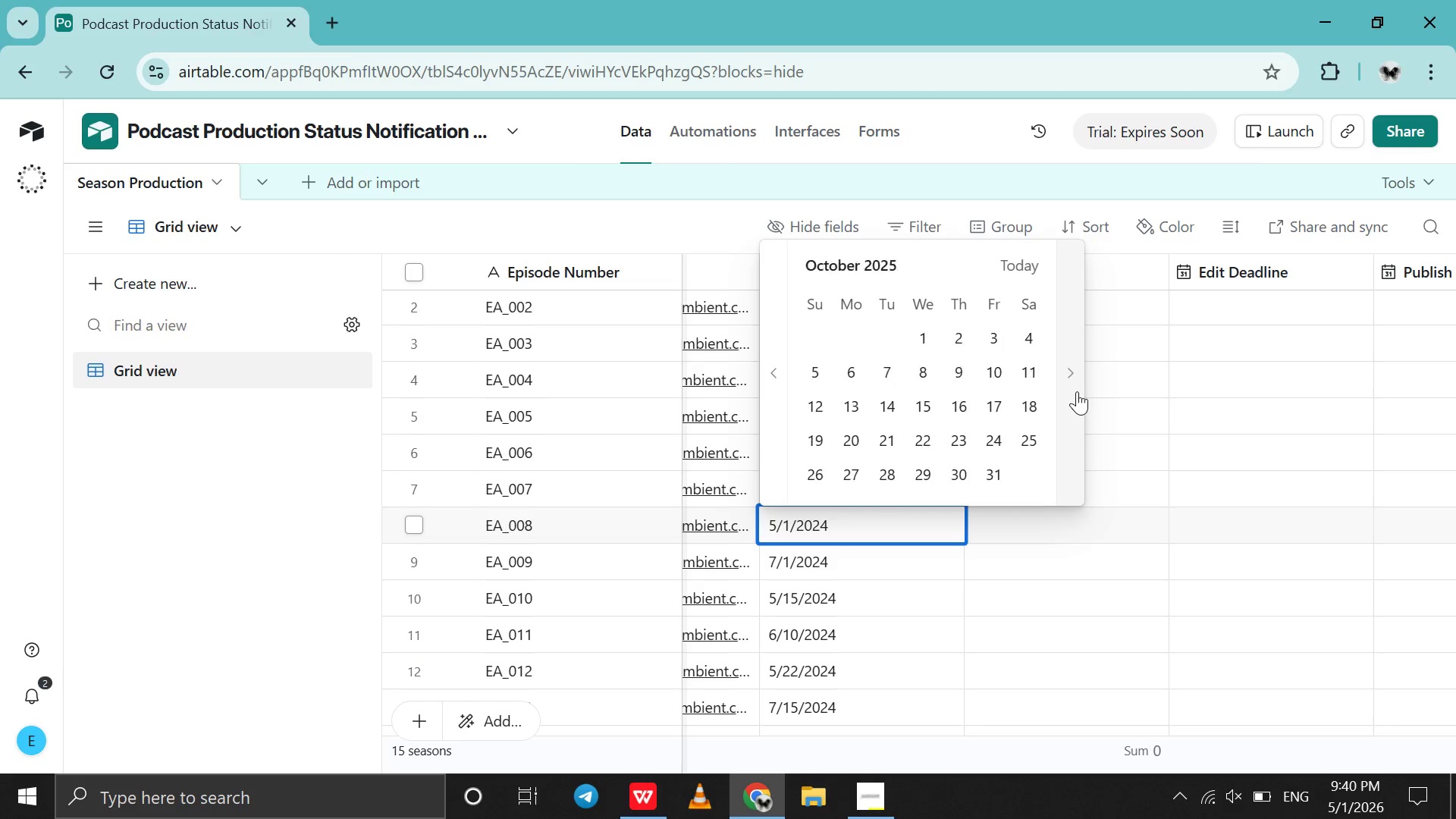 
triple_click([1077, 391])
 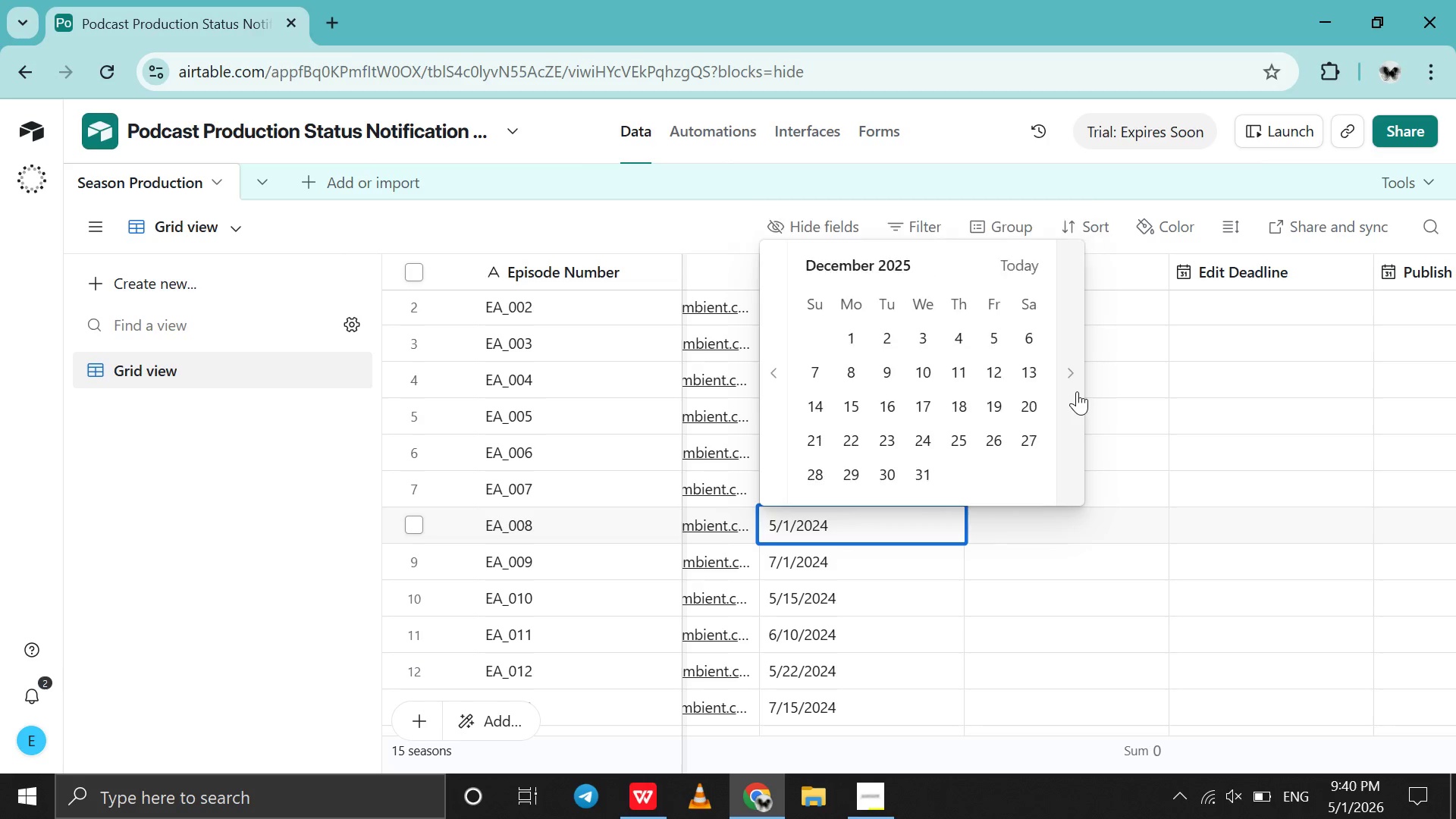 
triple_click([1077, 391])
 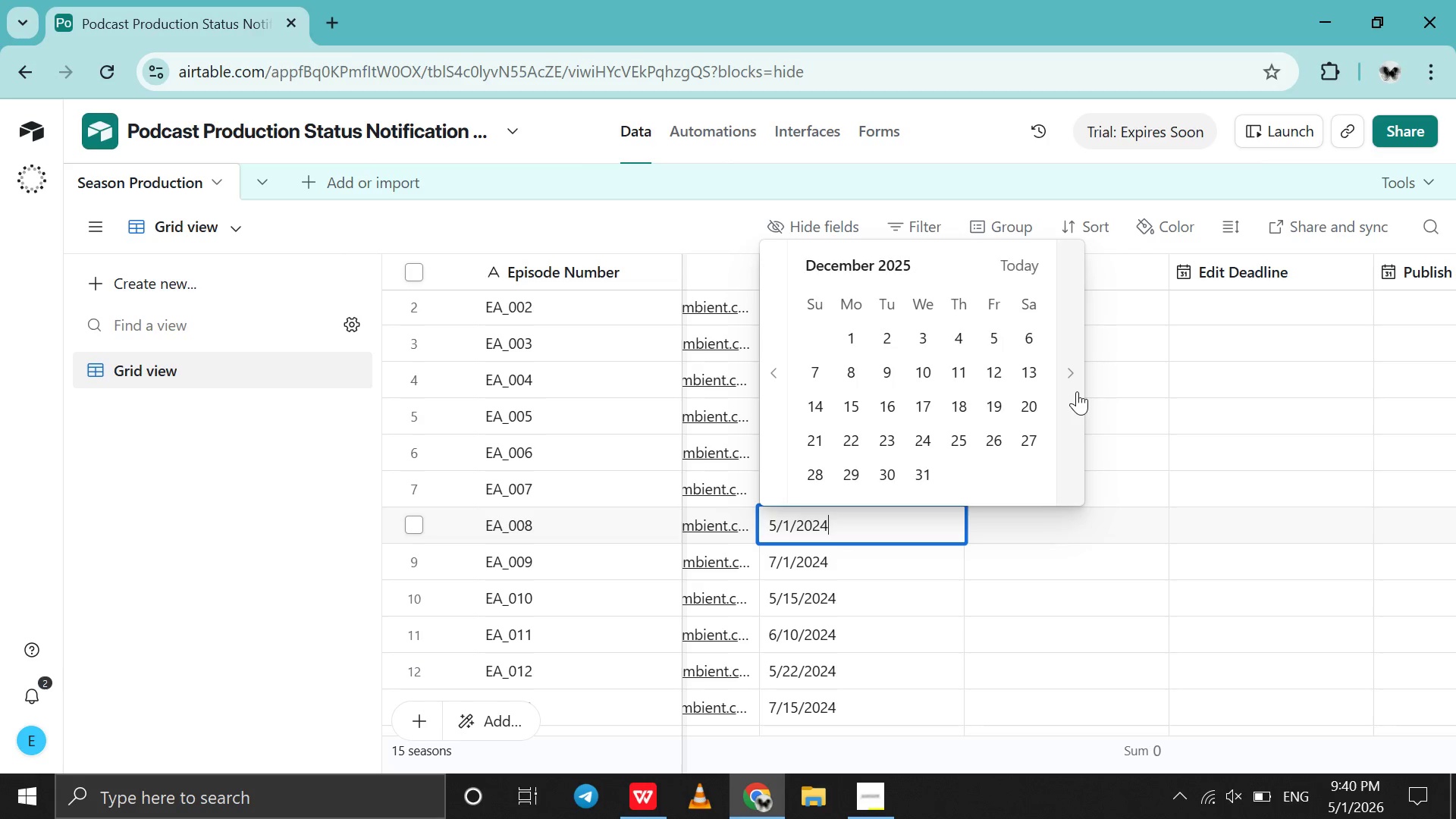 
triple_click([1077, 391])
 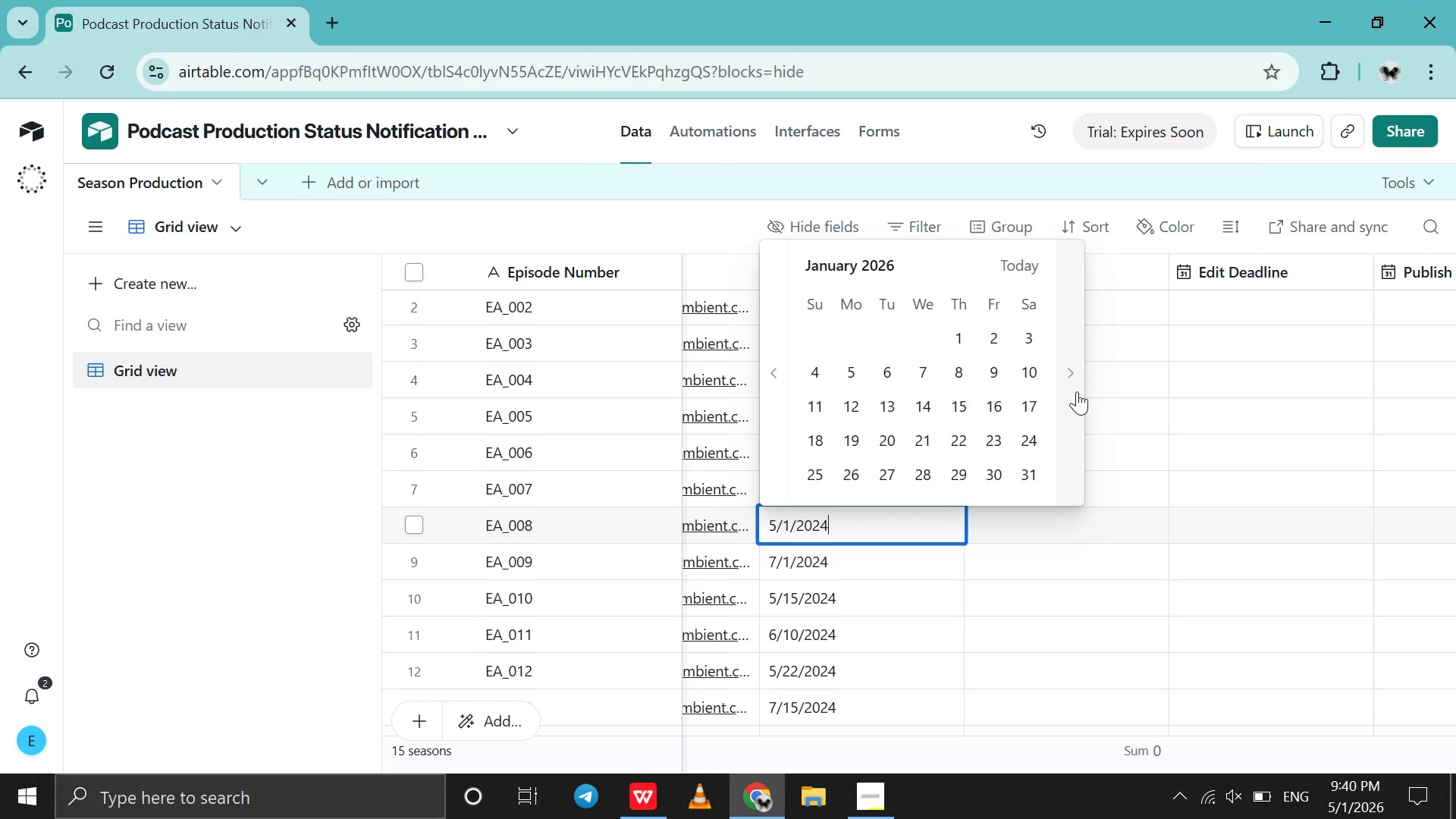 
triple_click([1077, 391])
 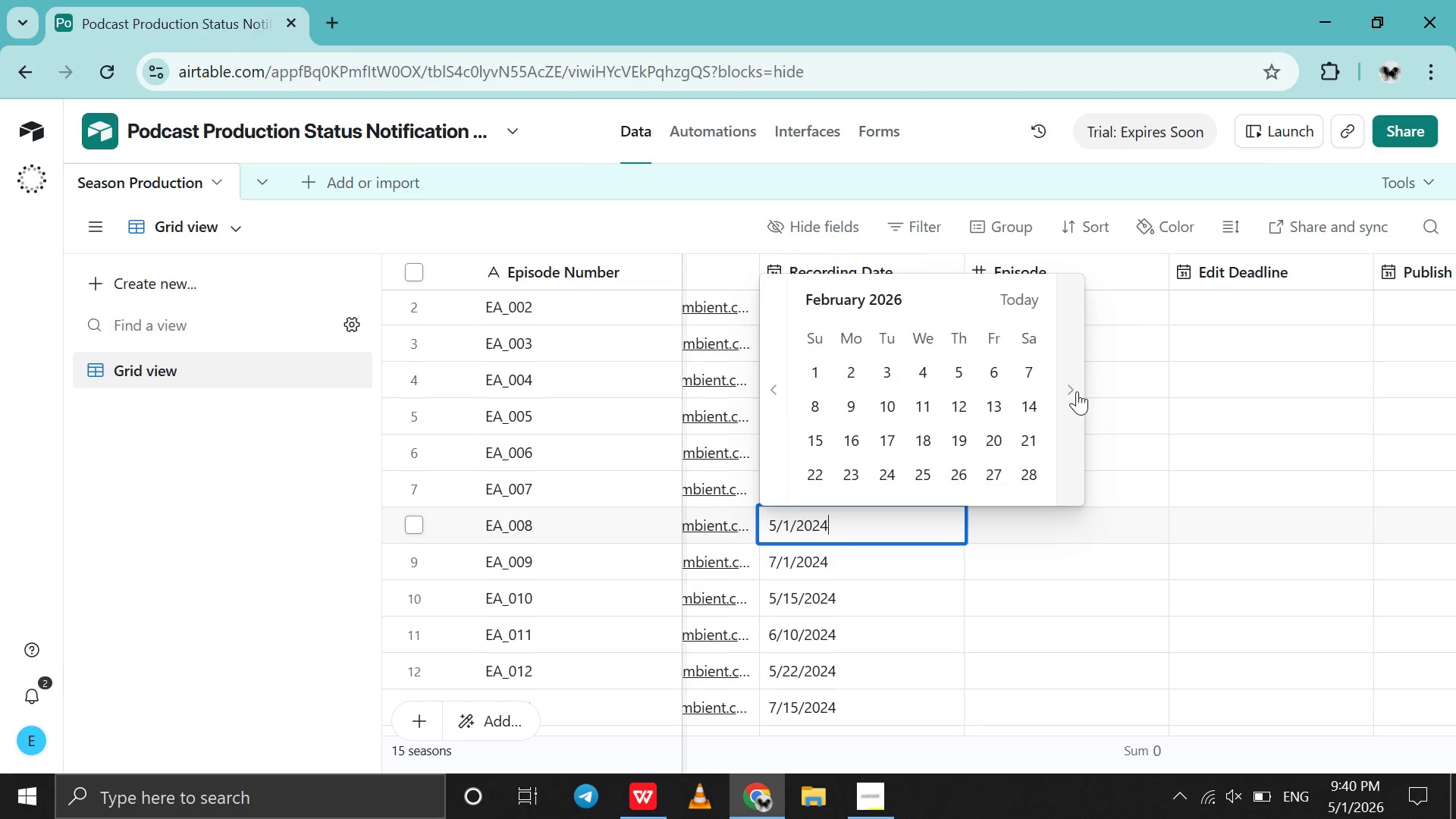 
triple_click([1077, 391])
 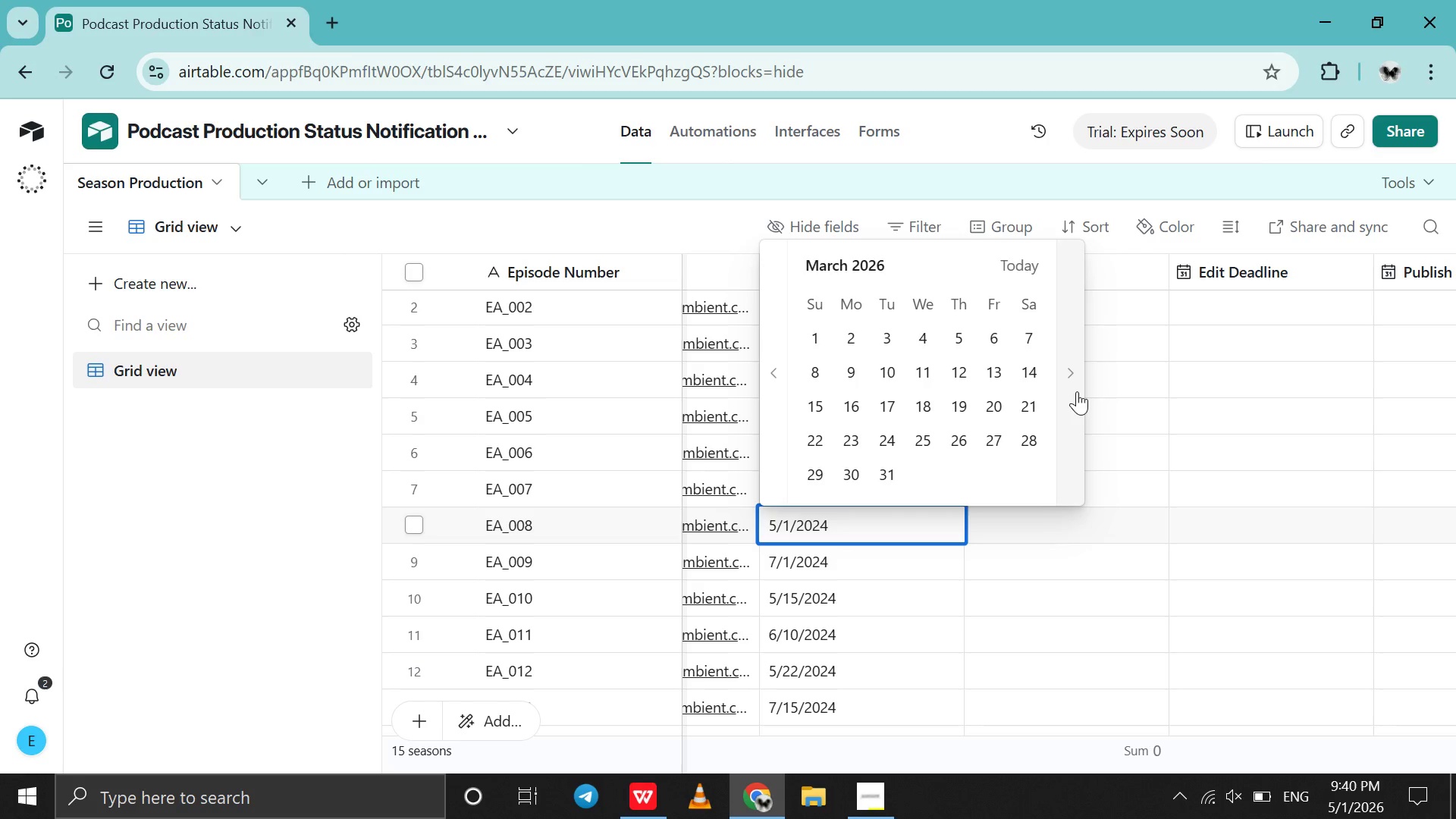 
left_click([1077, 391])
 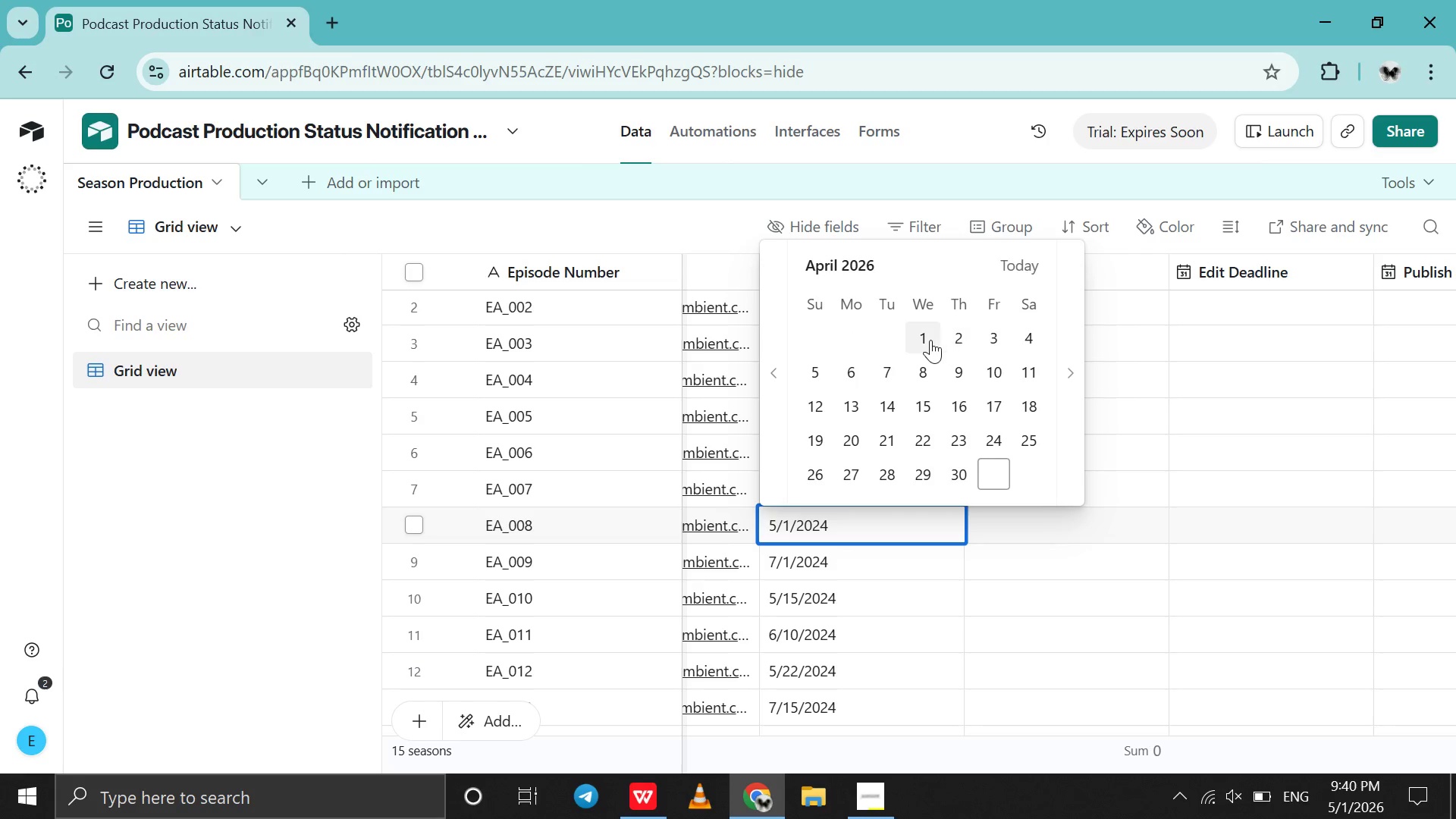 
left_click([928, 340])
 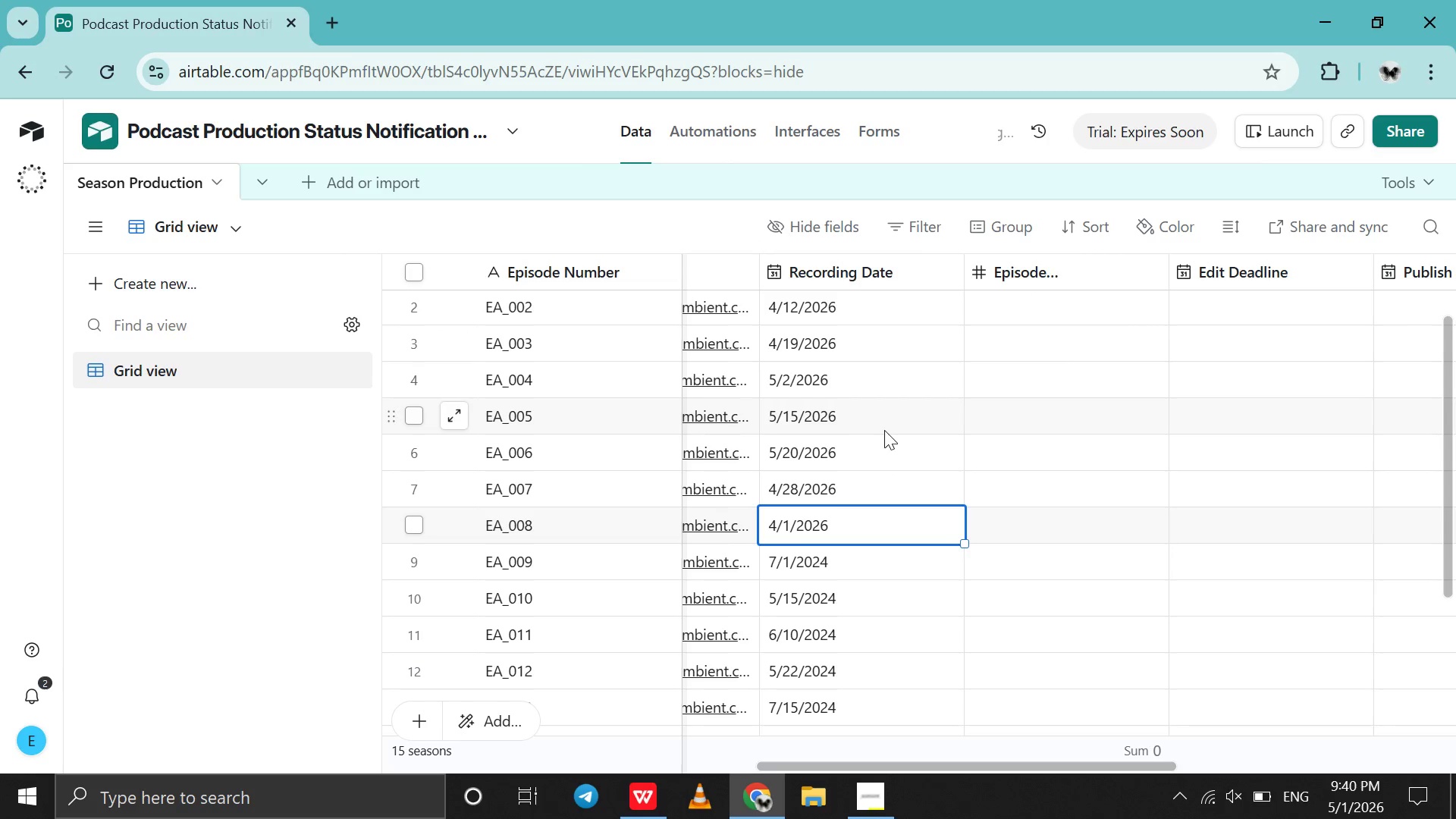 
scroll: coordinate [884, 430], scroll_direction: up, amount: 6.0
 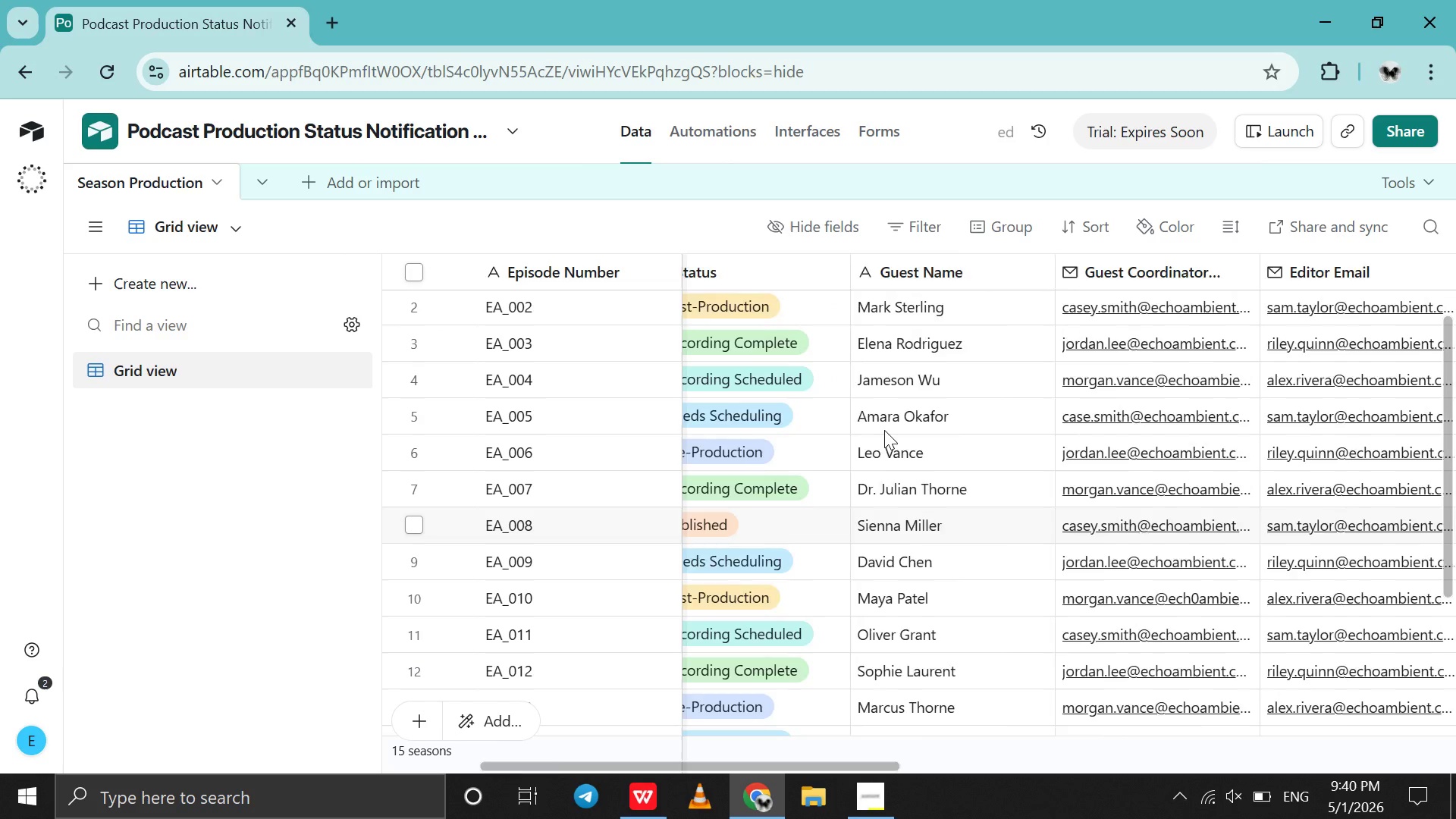 
scroll: coordinate [884, 430], scroll_direction: down, amount: 4.0
 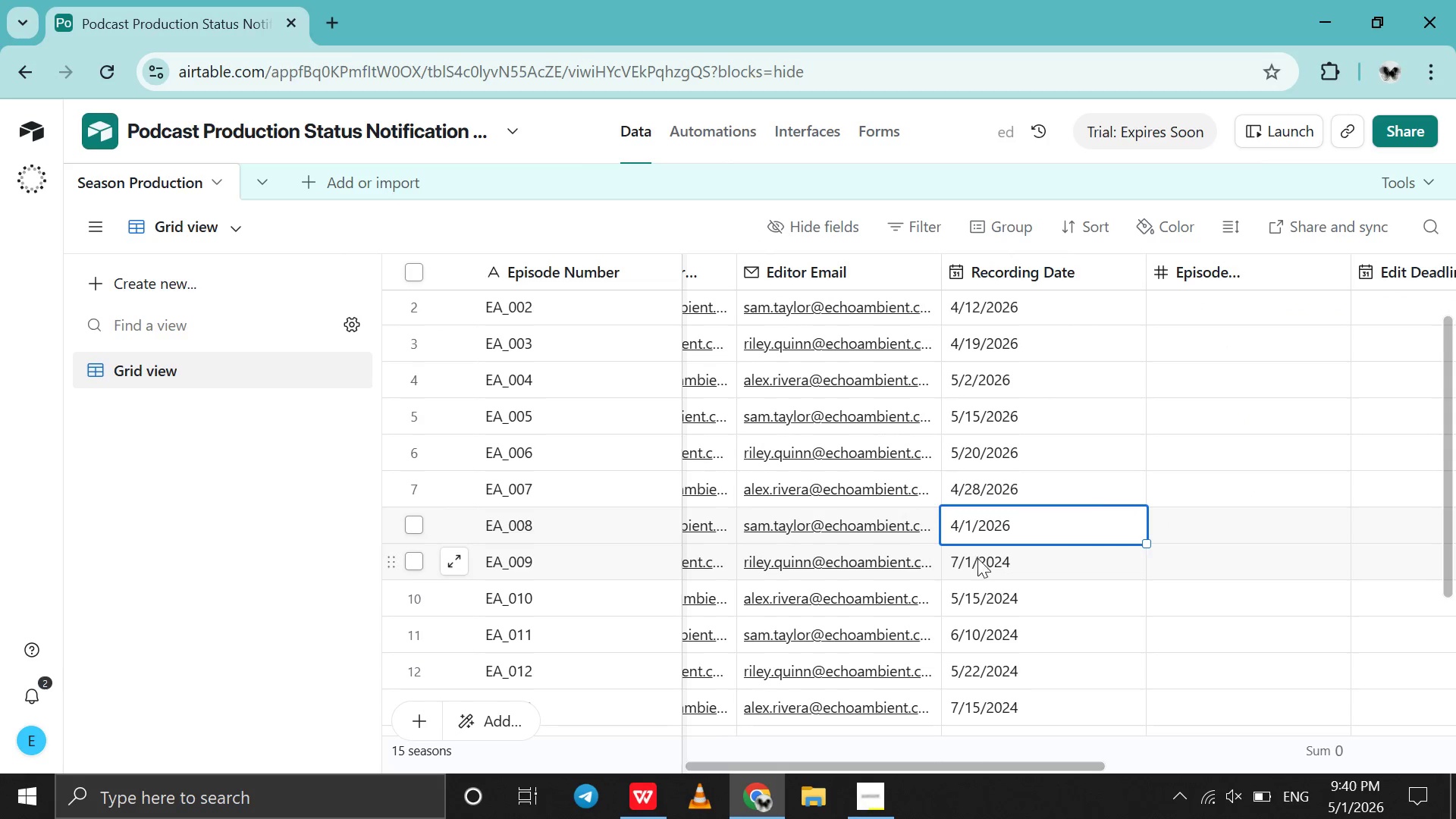 
left_click([980, 559])
 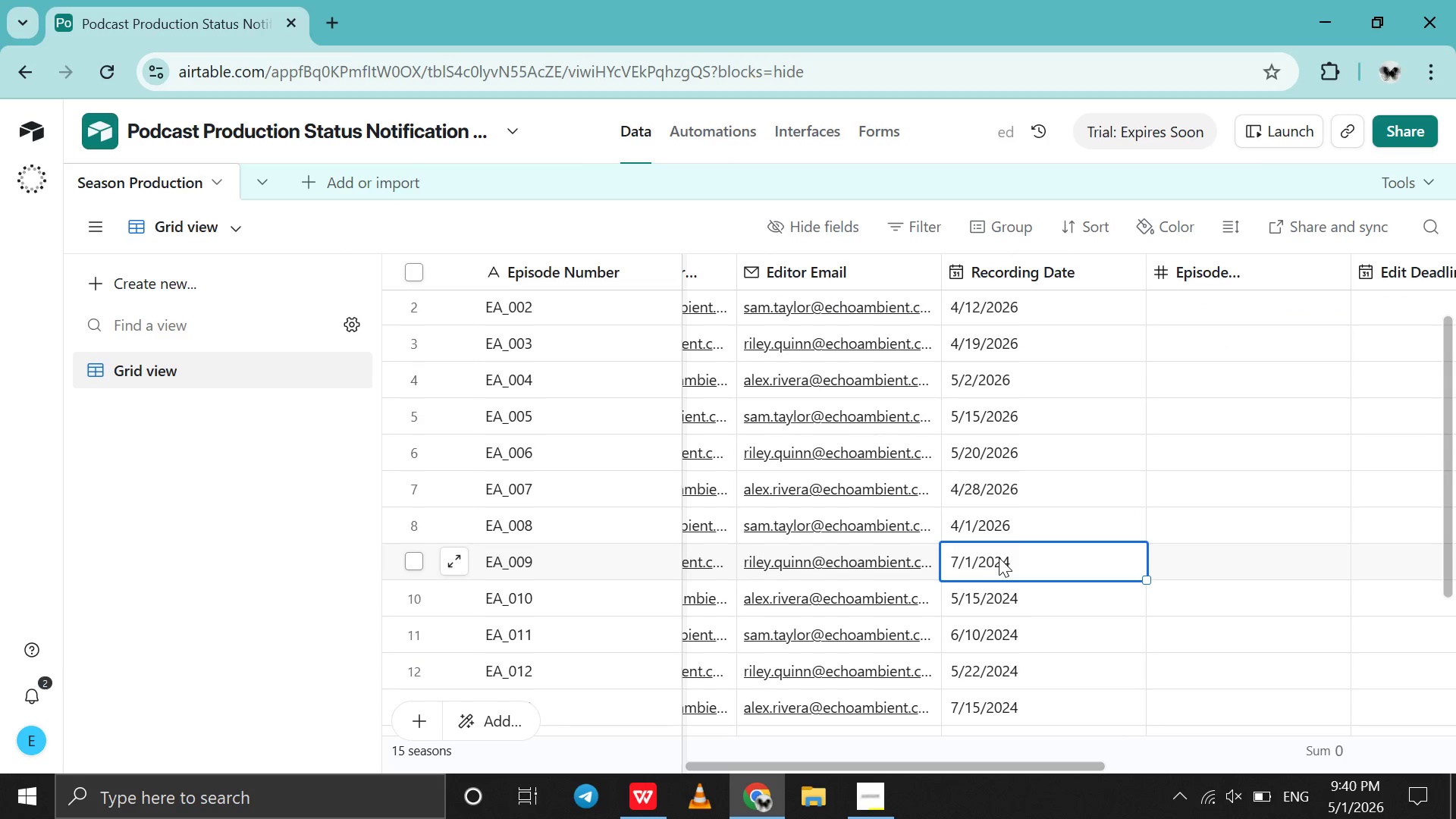 
double_click([999, 557])
 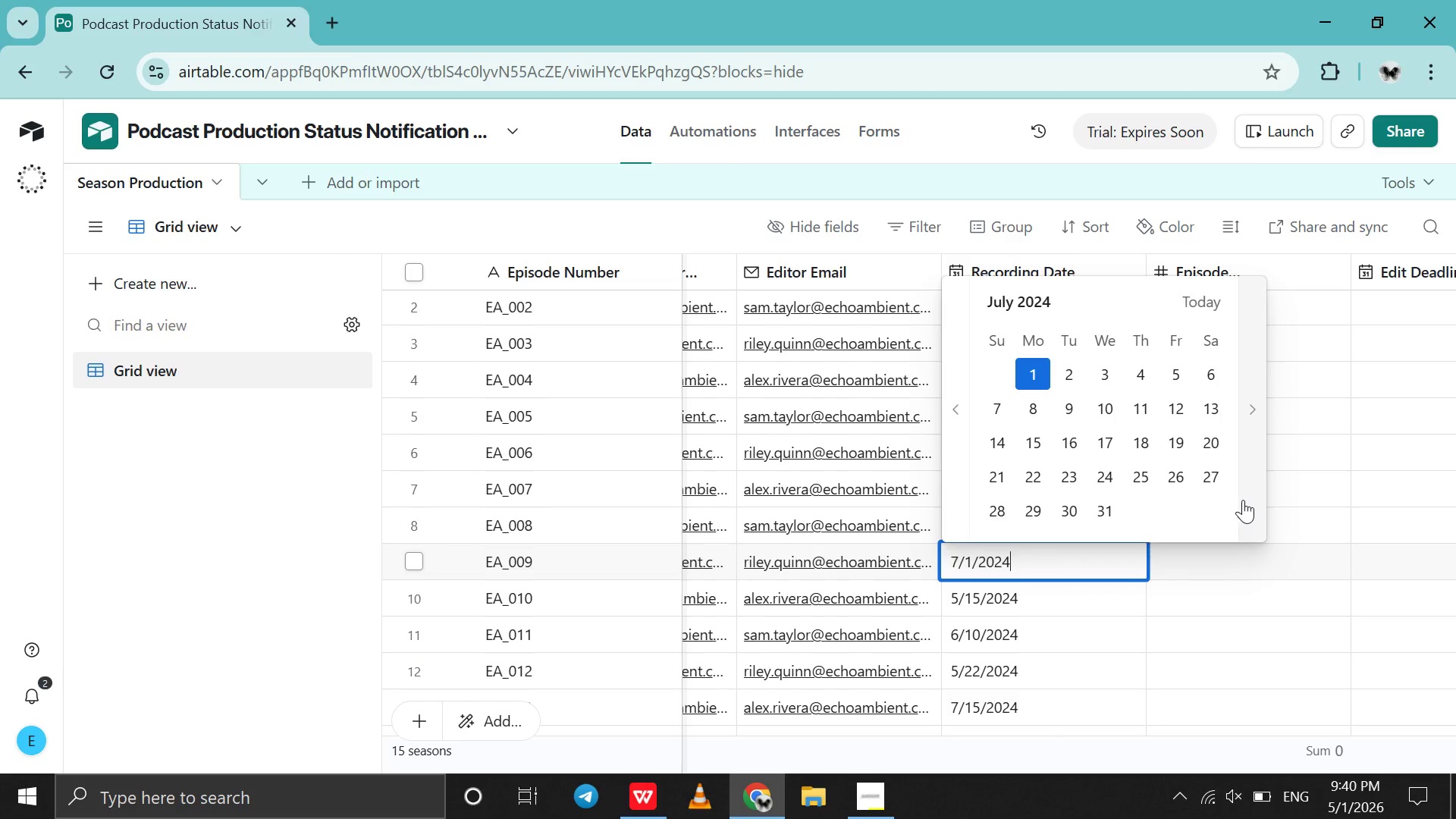 
double_click([1243, 500])
 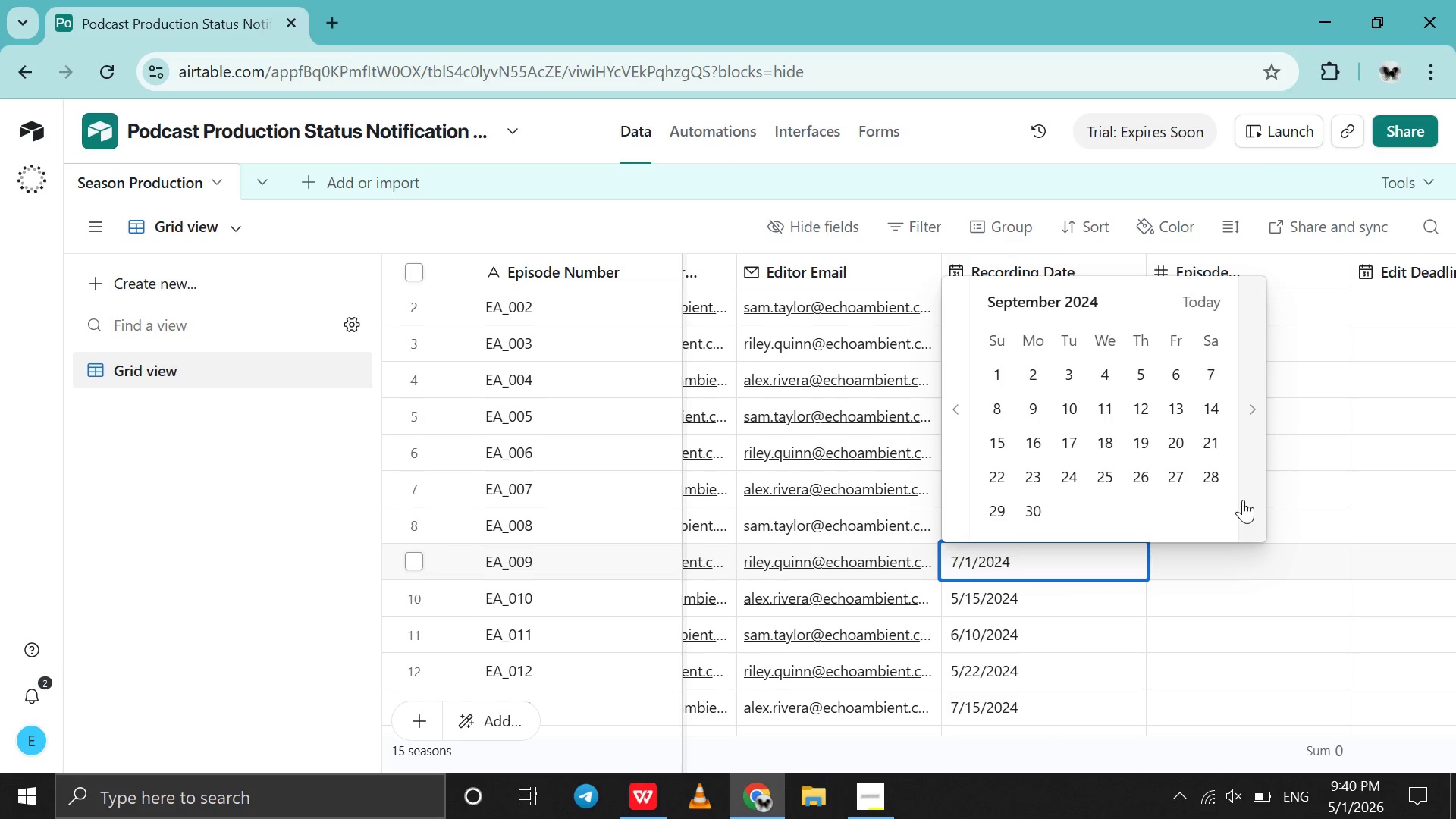 
triple_click([1243, 500])
 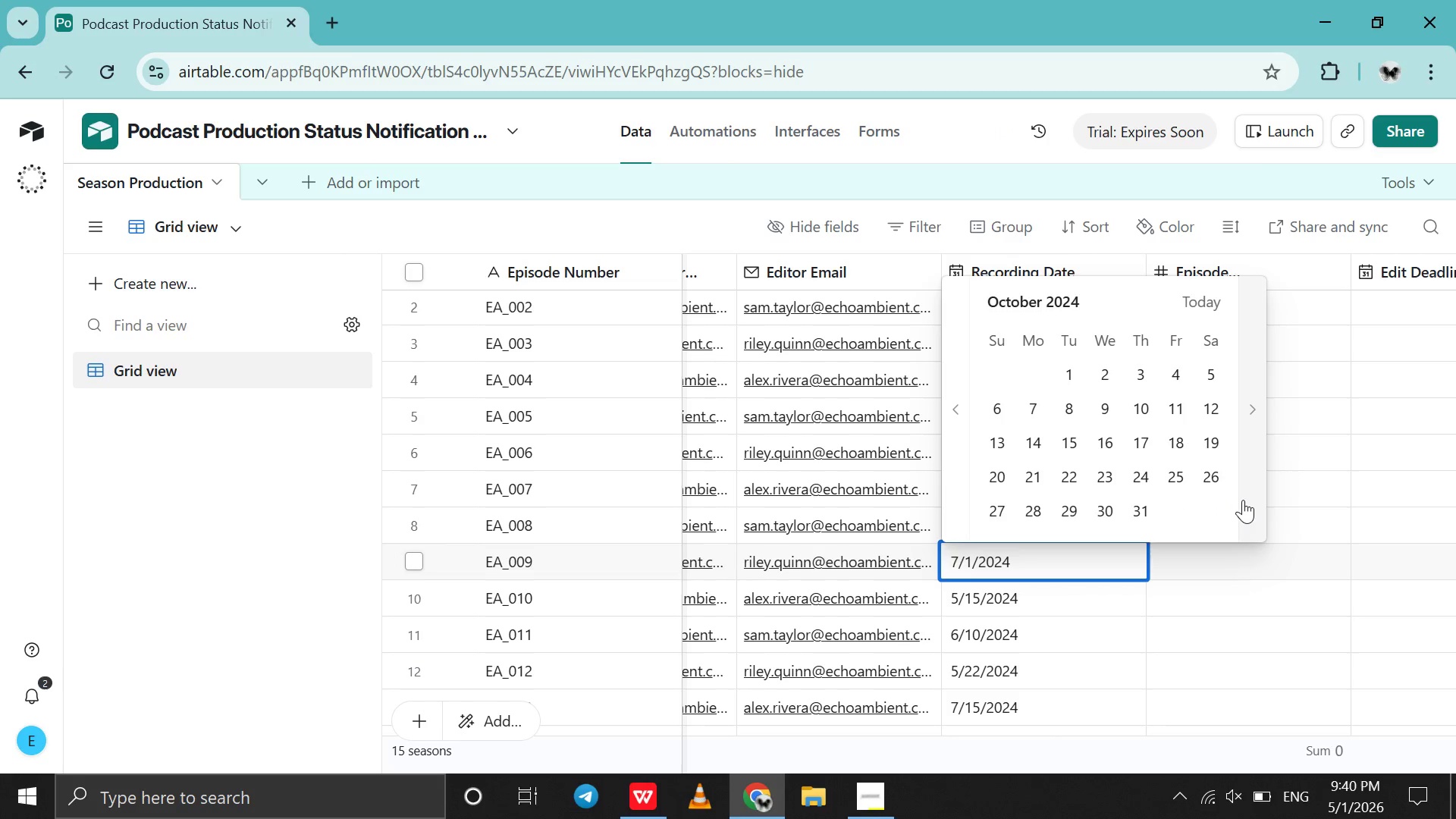 
triple_click([1243, 500])
 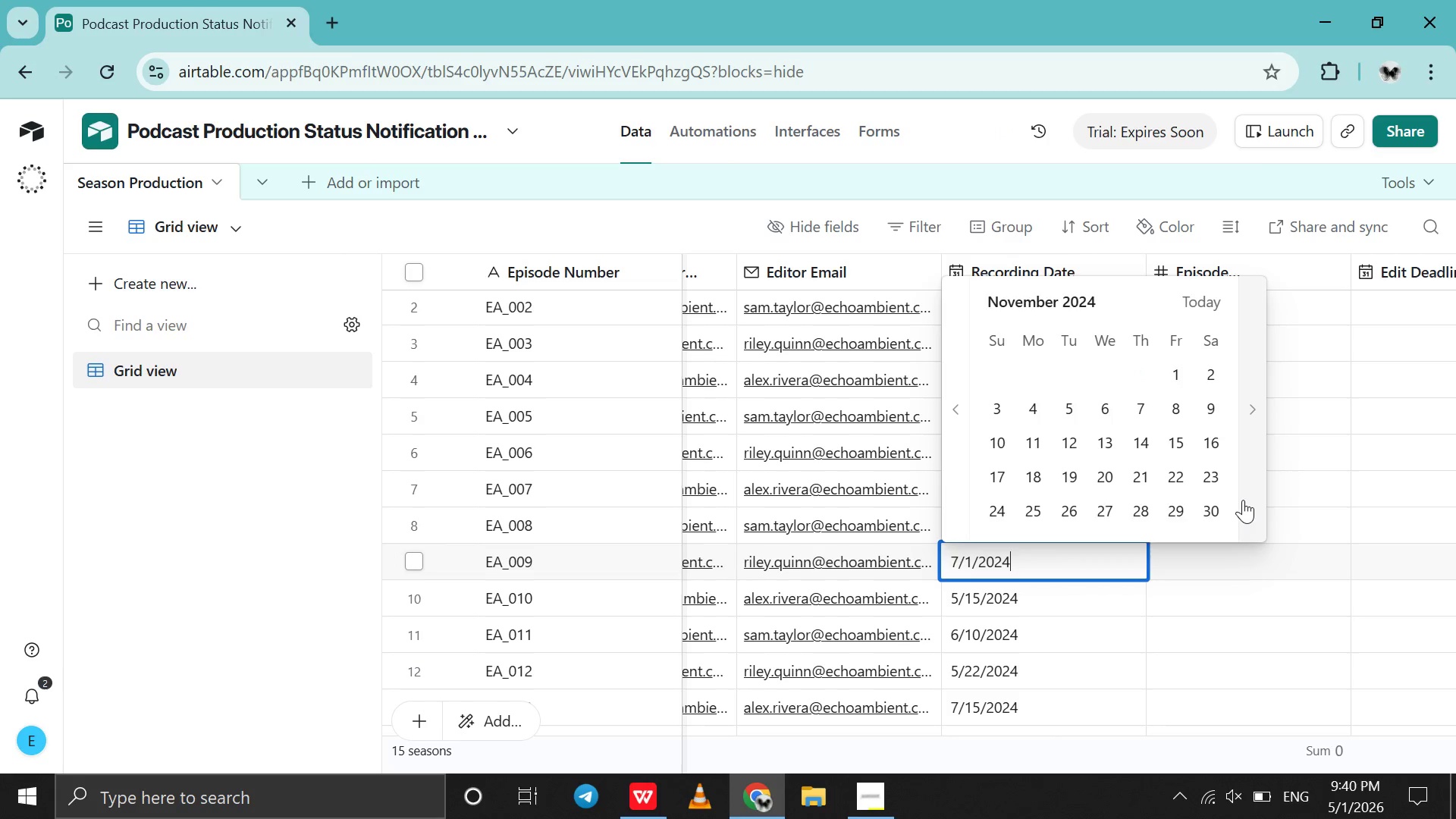 
triple_click([1243, 500])
 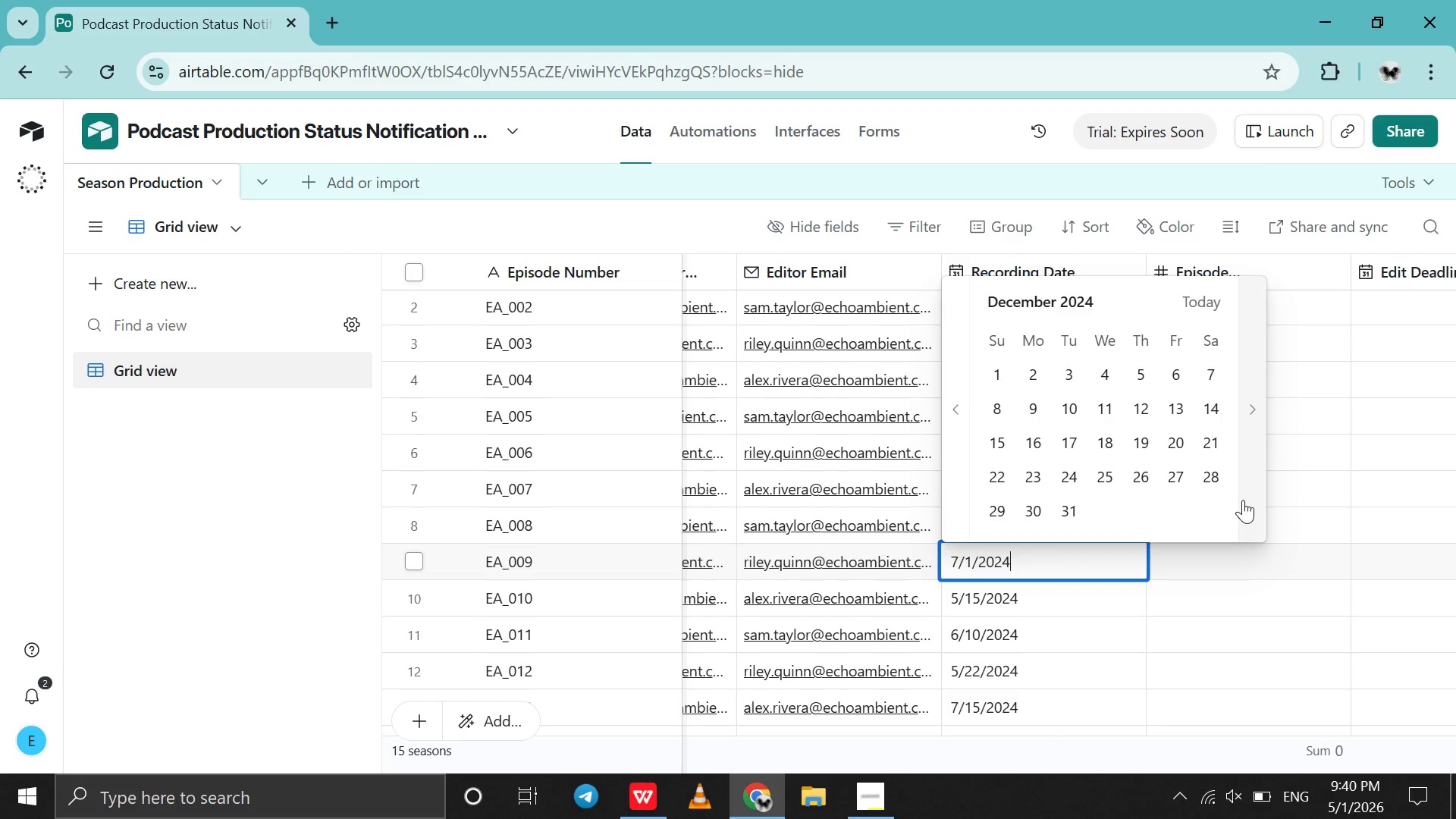 
triple_click([1243, 500])
 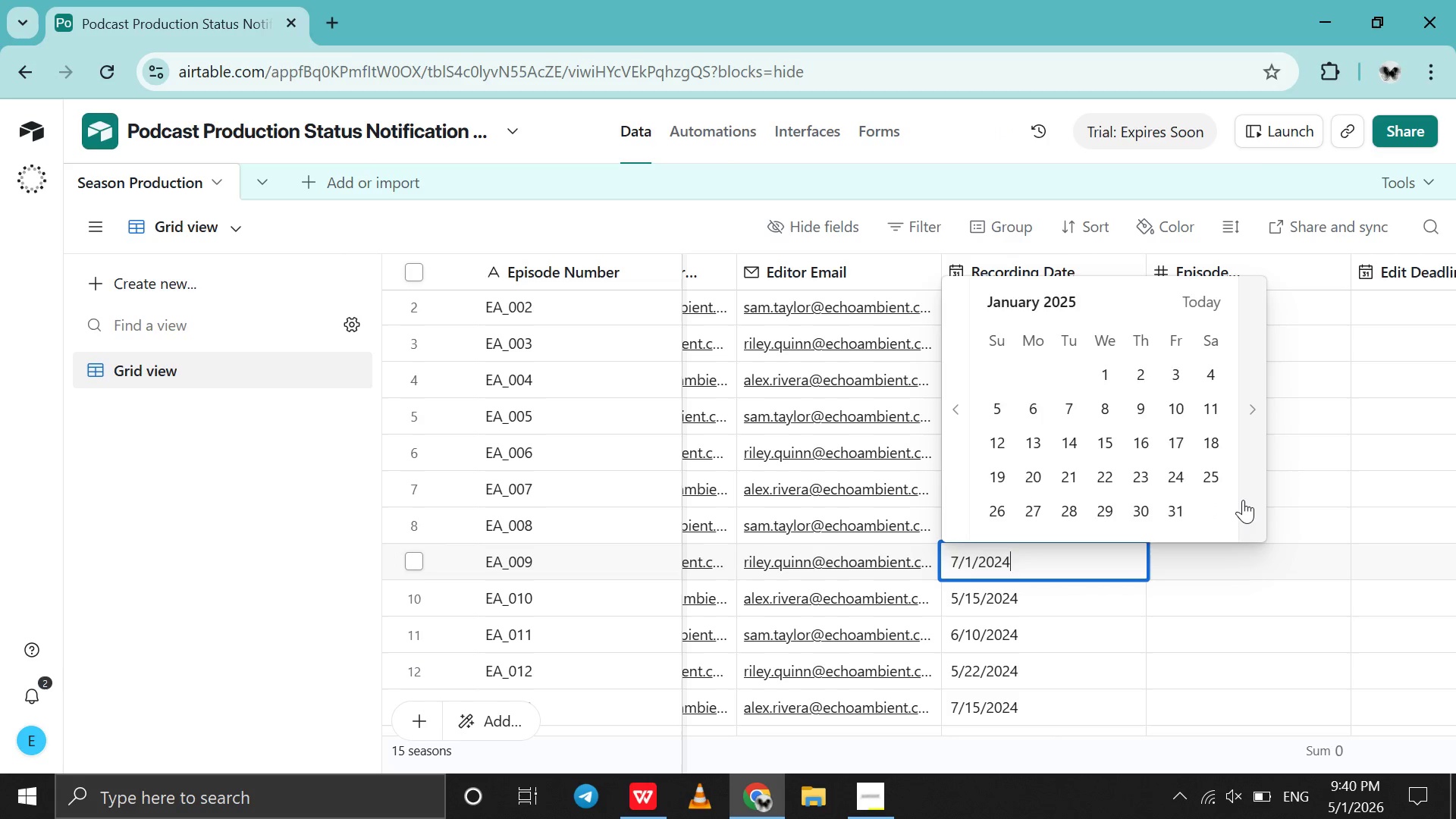 
triple_click([1243, 500])
 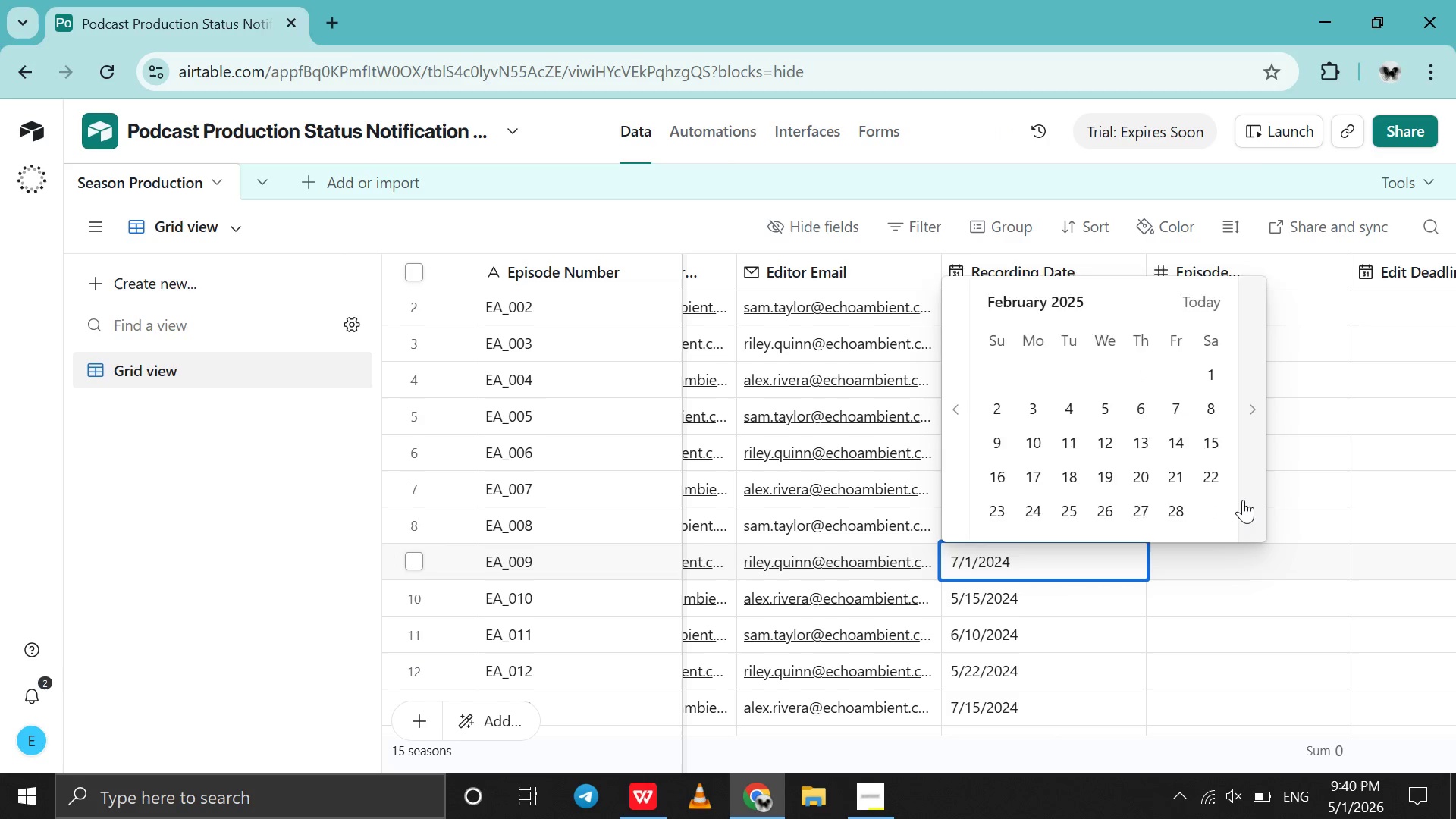 
triple_click([1243, 500])
 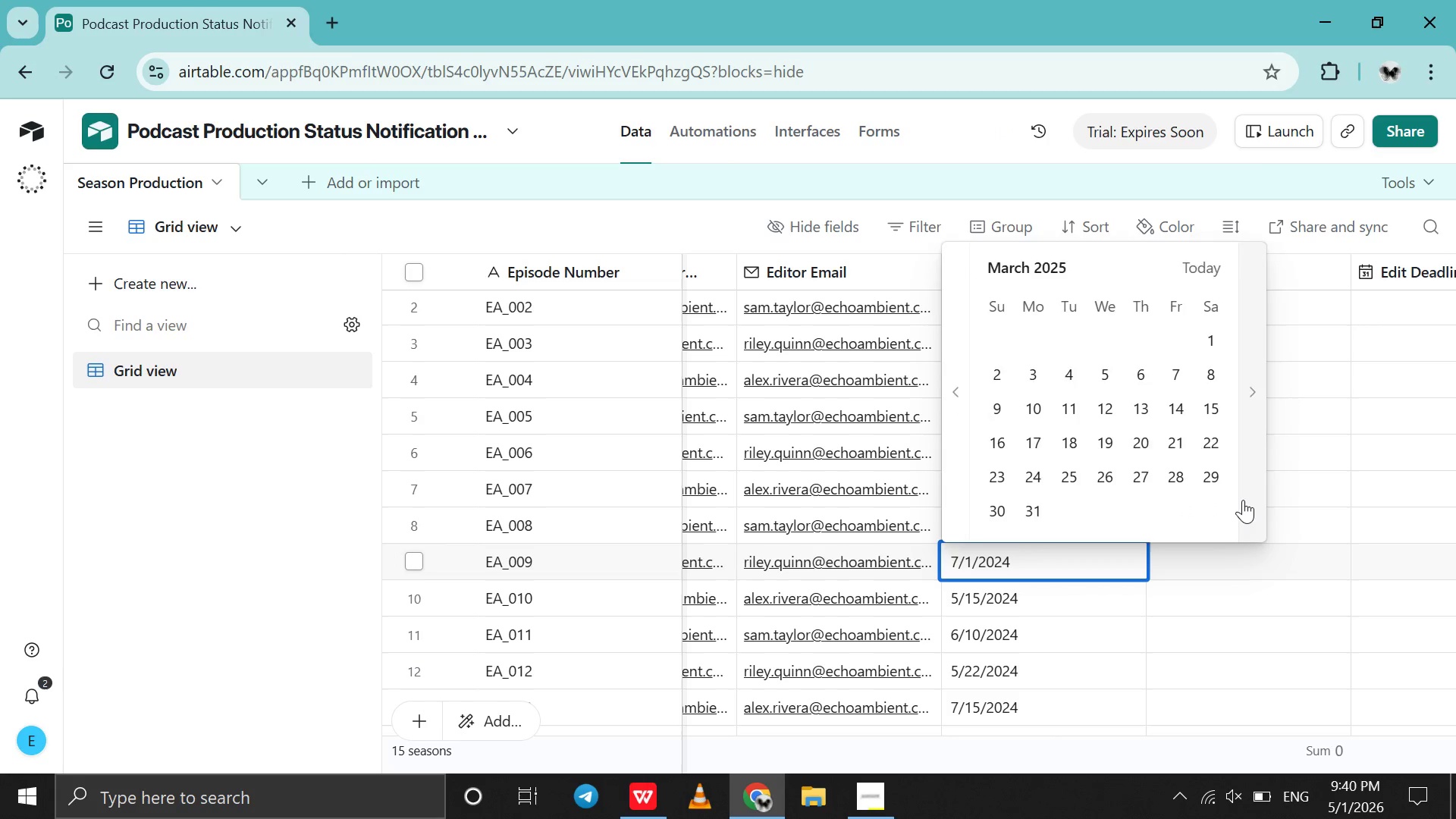 
triple_click([1243, 500])
 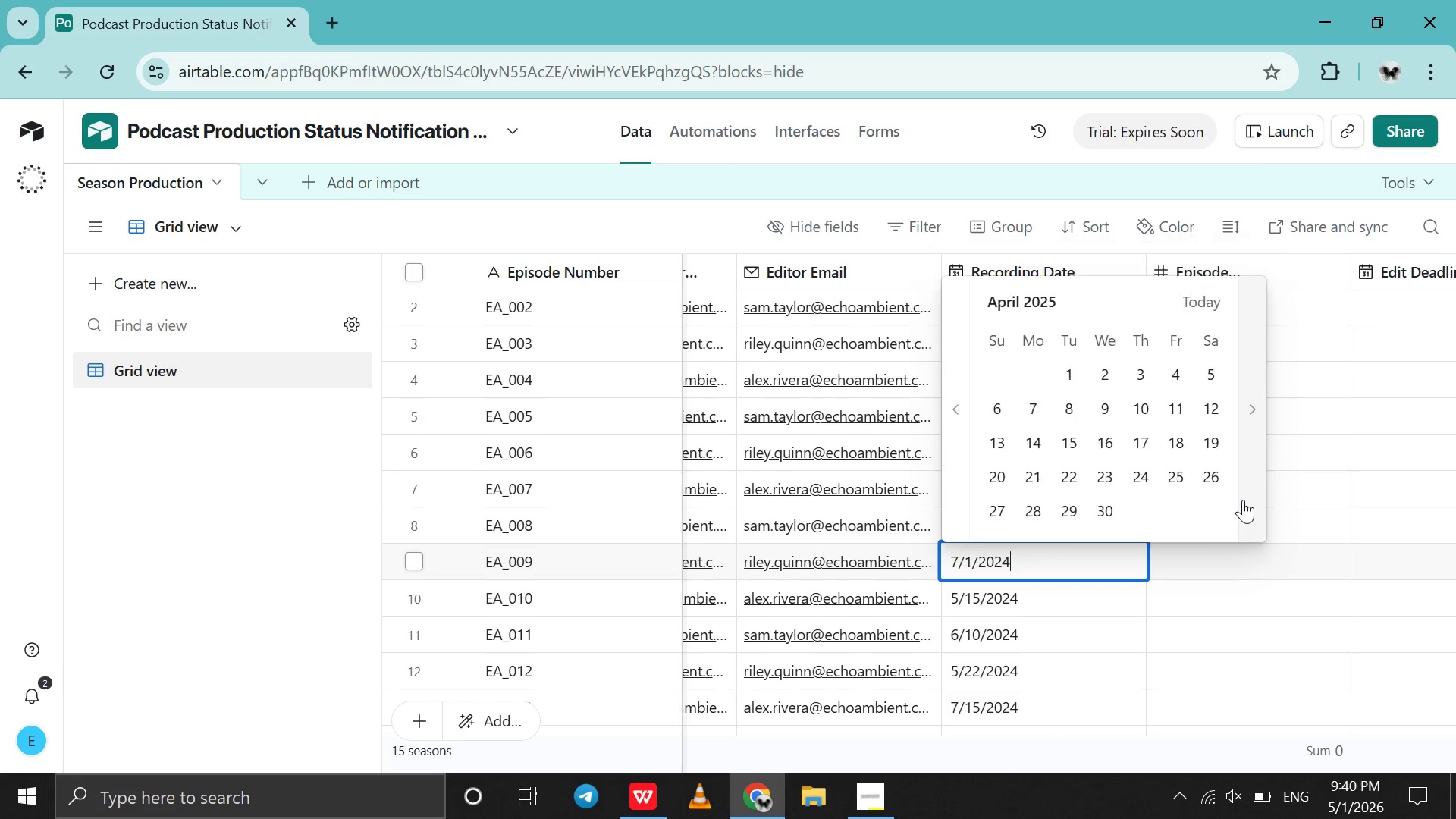 
triple_click([1243, 500])
 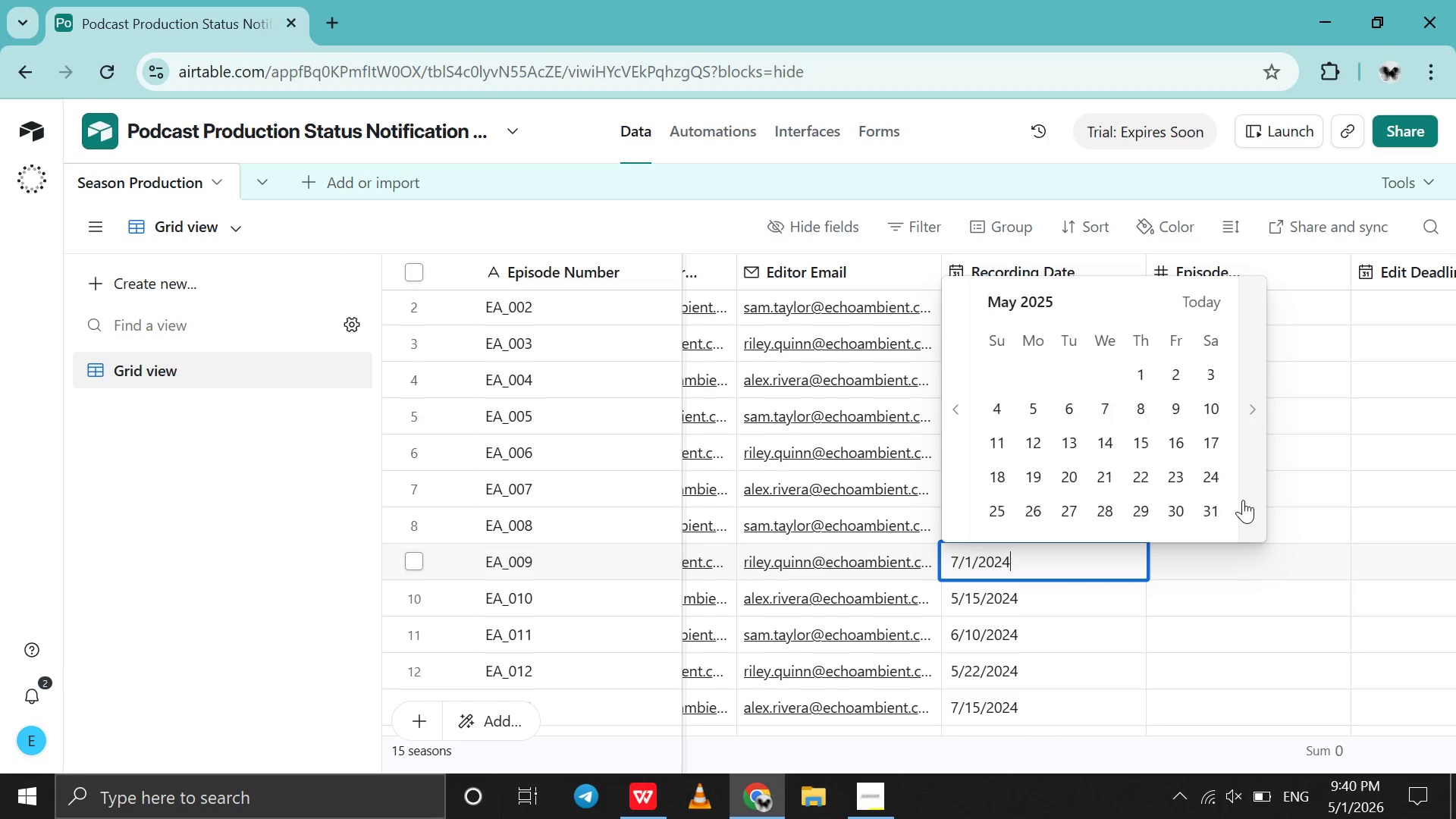 
triple_click([1243, 500])
 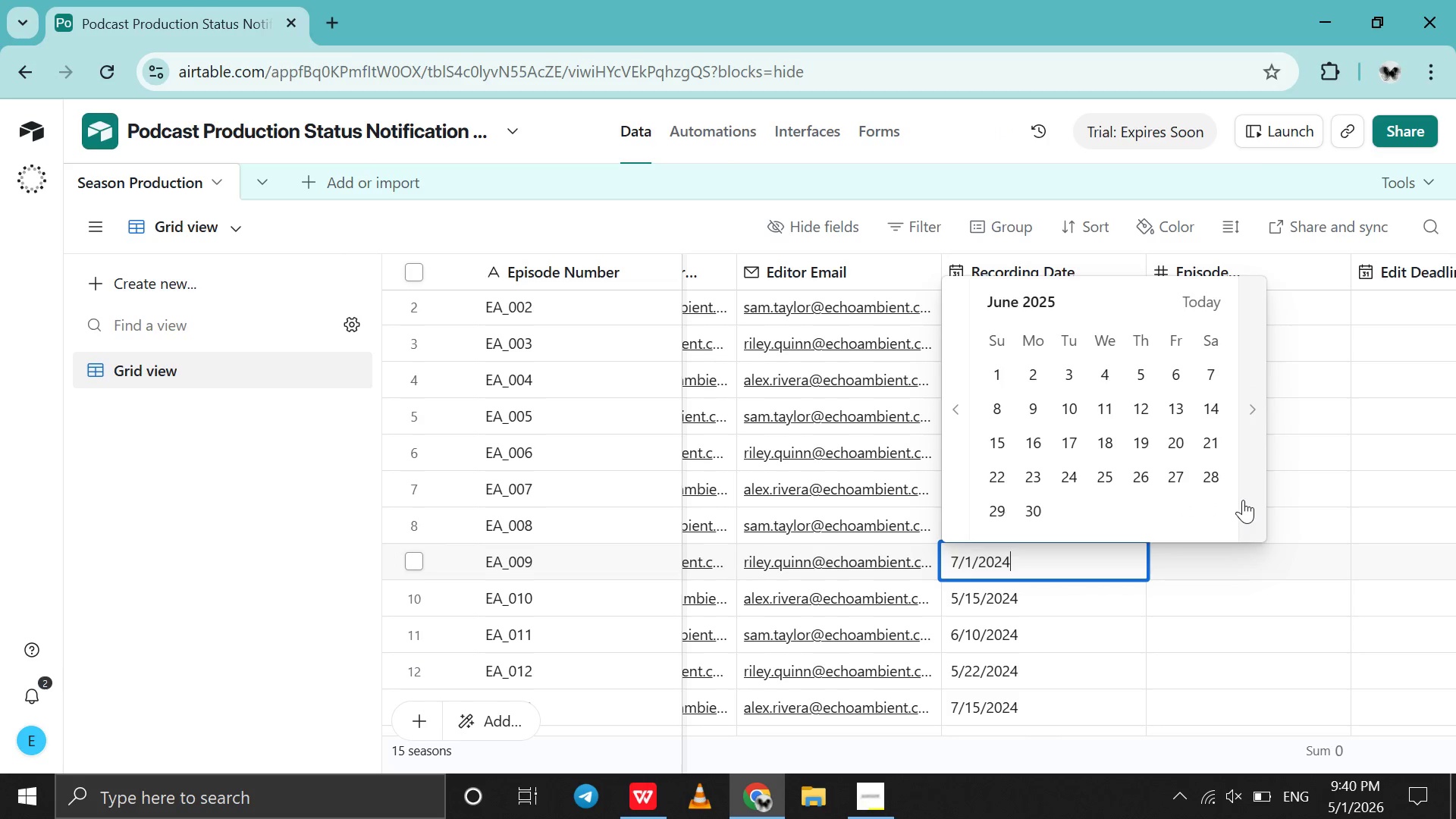 
triple_click([1243, 500])
 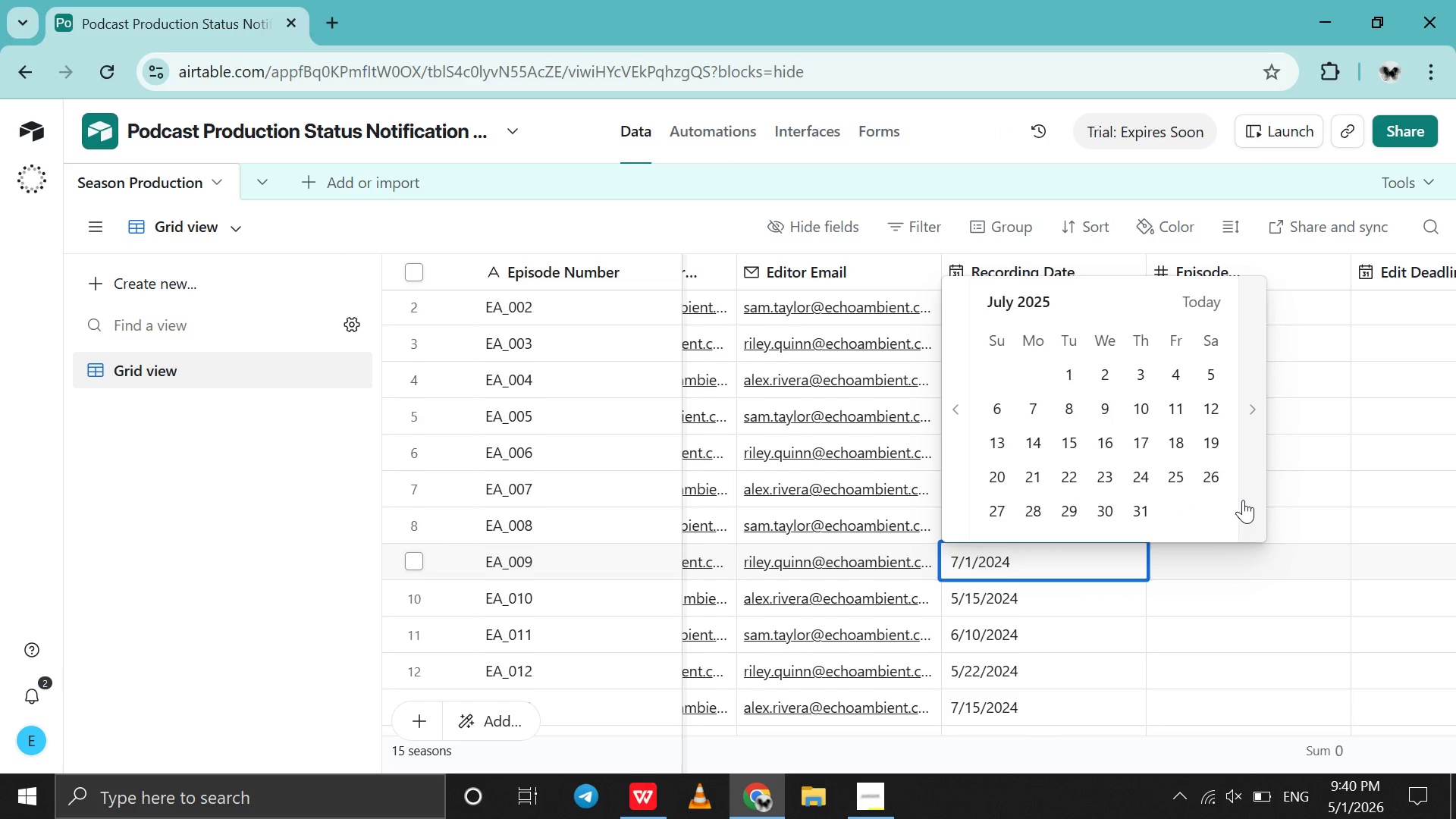 
triple_click([1243, 500])
 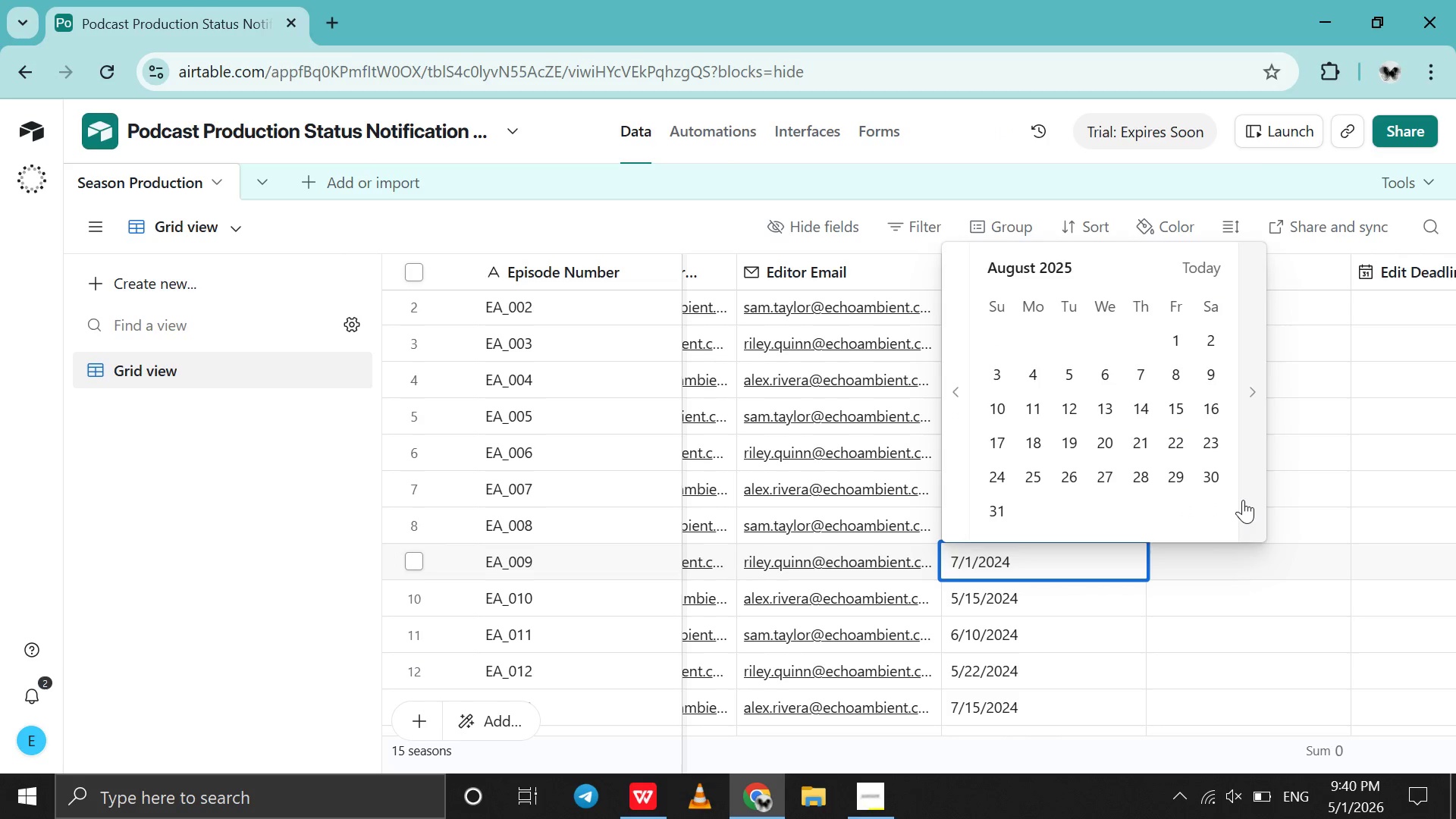 
triple_click([1243, 500])
 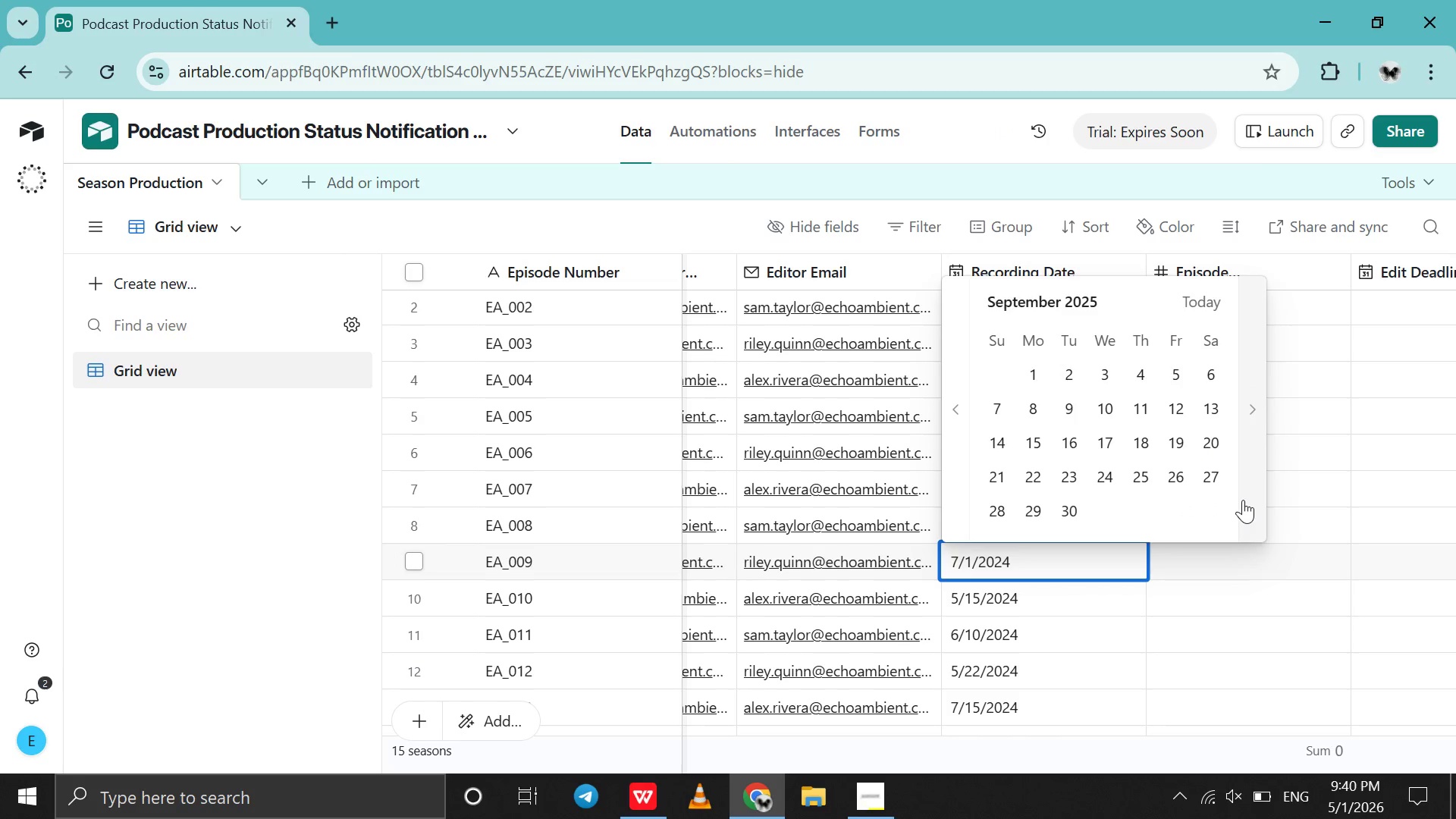 
triple_click([1243, 500])
 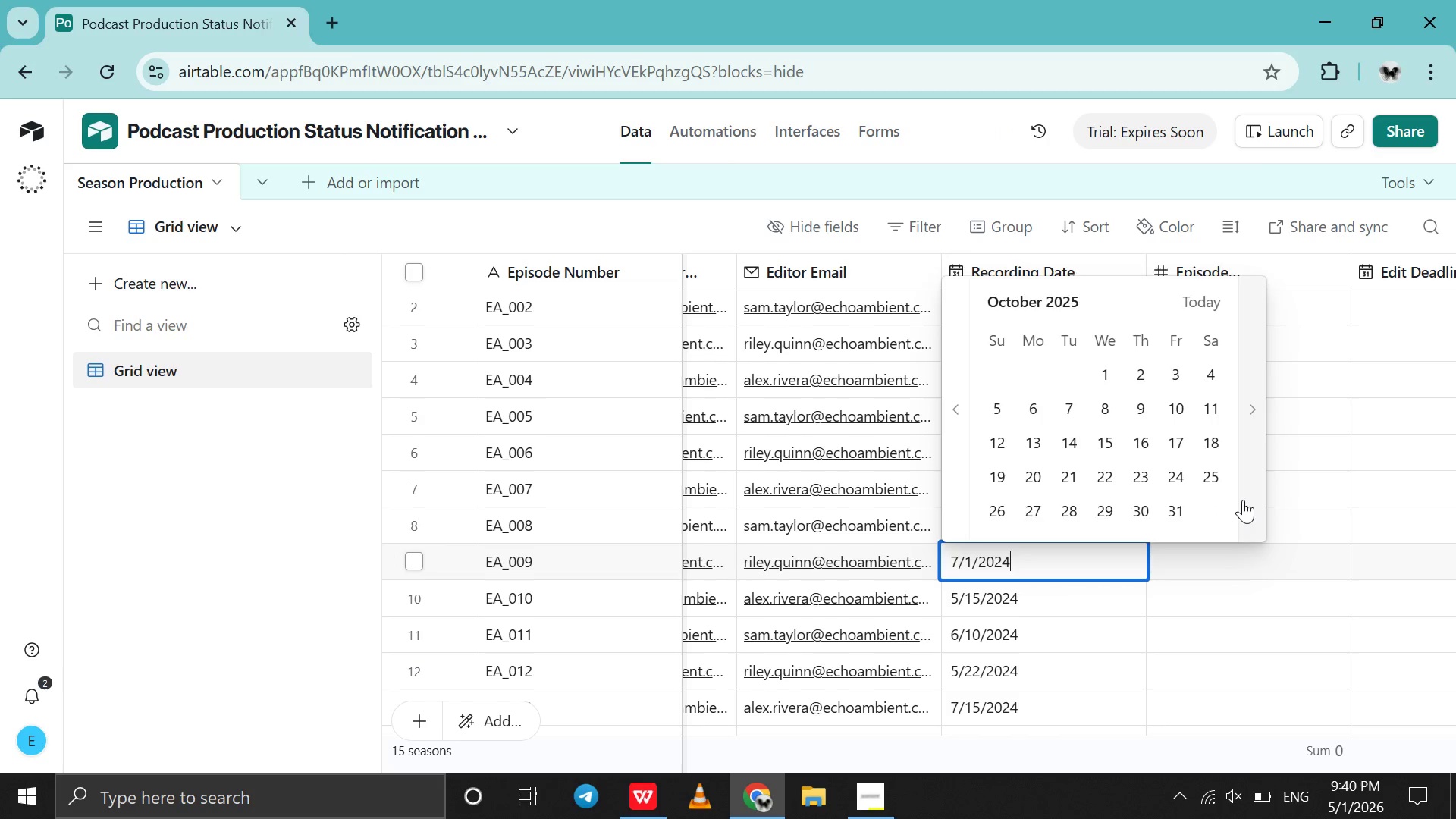 
triple_click([1243, 500])
 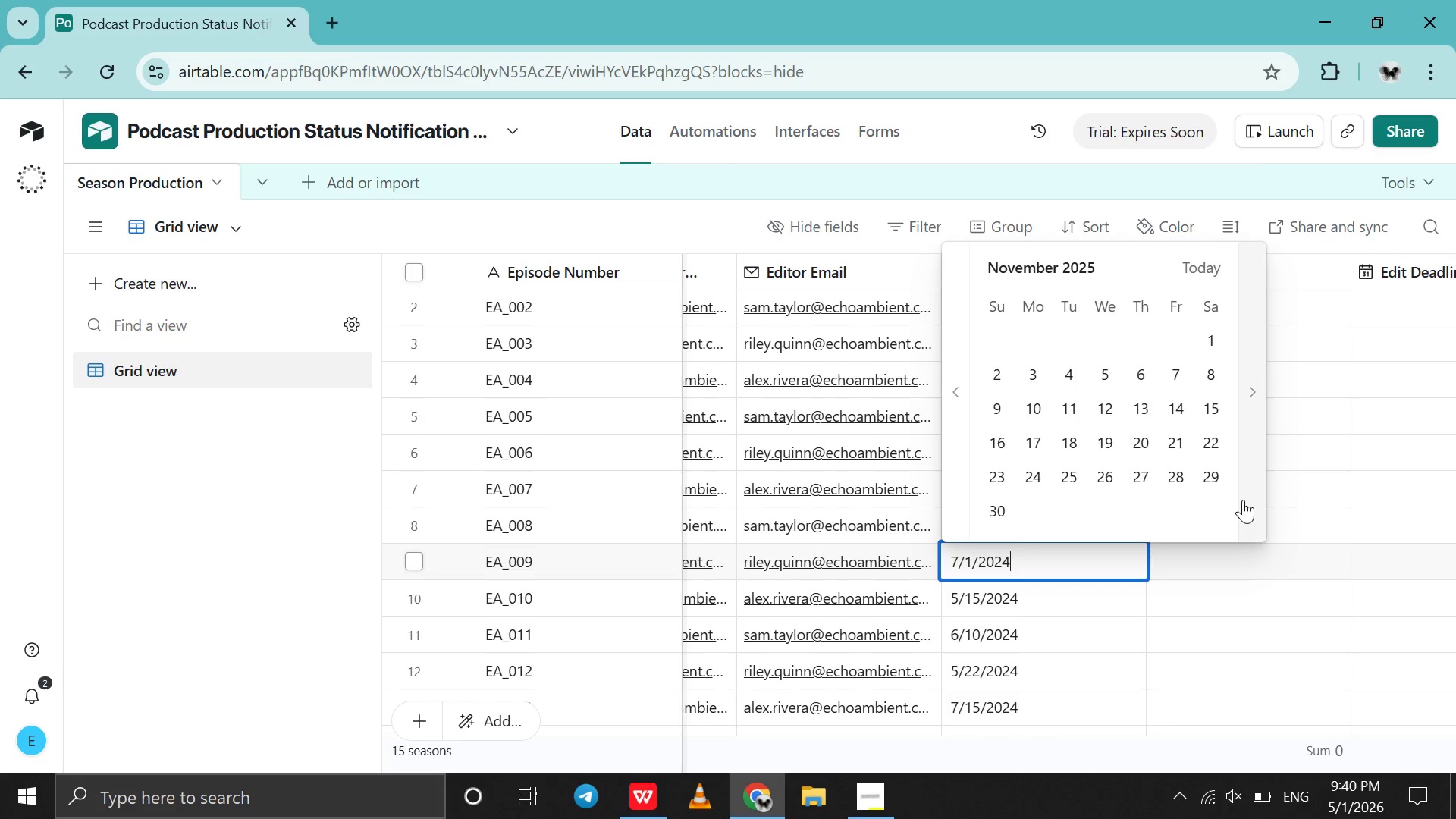 
triple_click([1243, 500])
 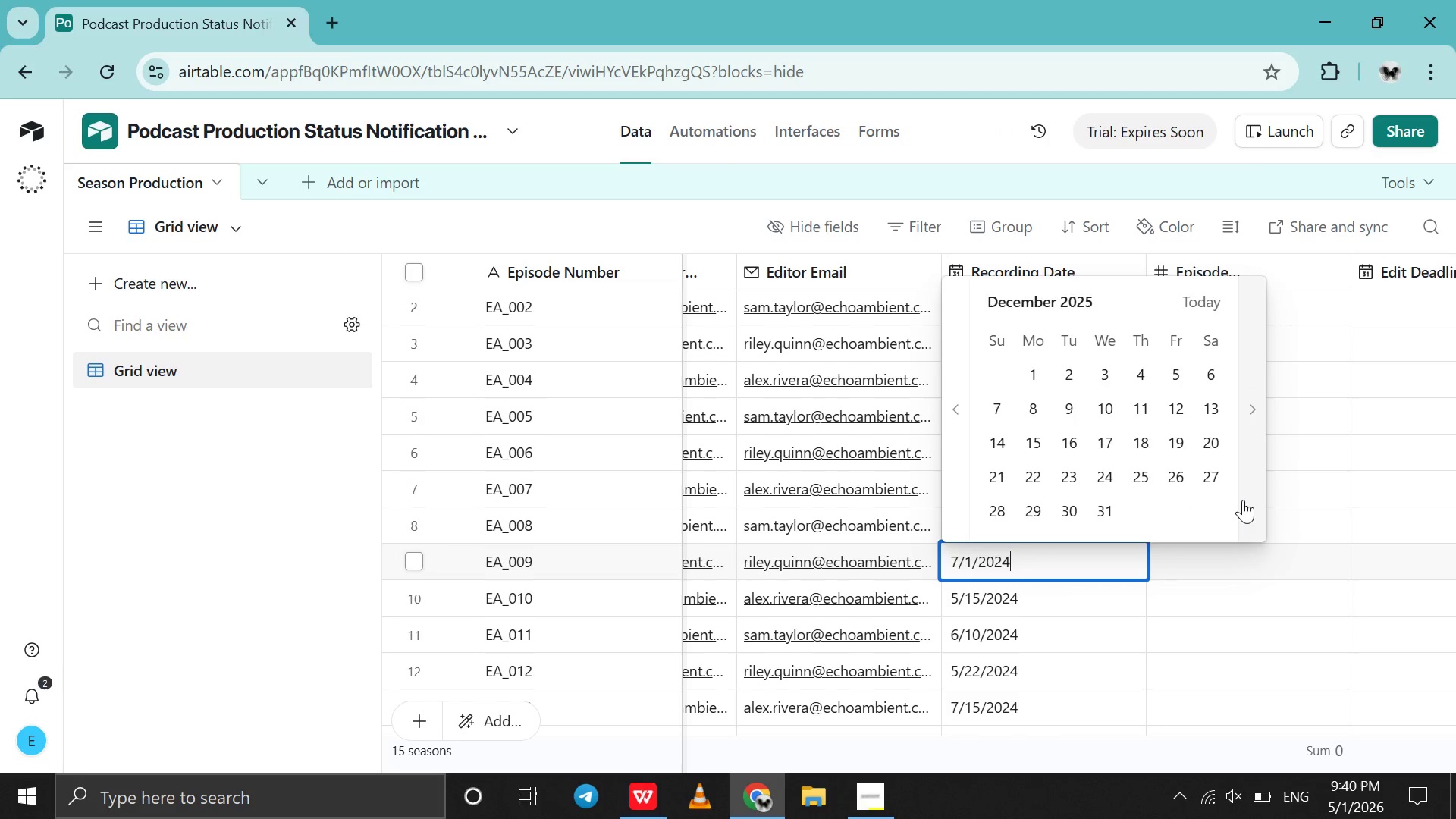 
triple_click([1243, 500])
 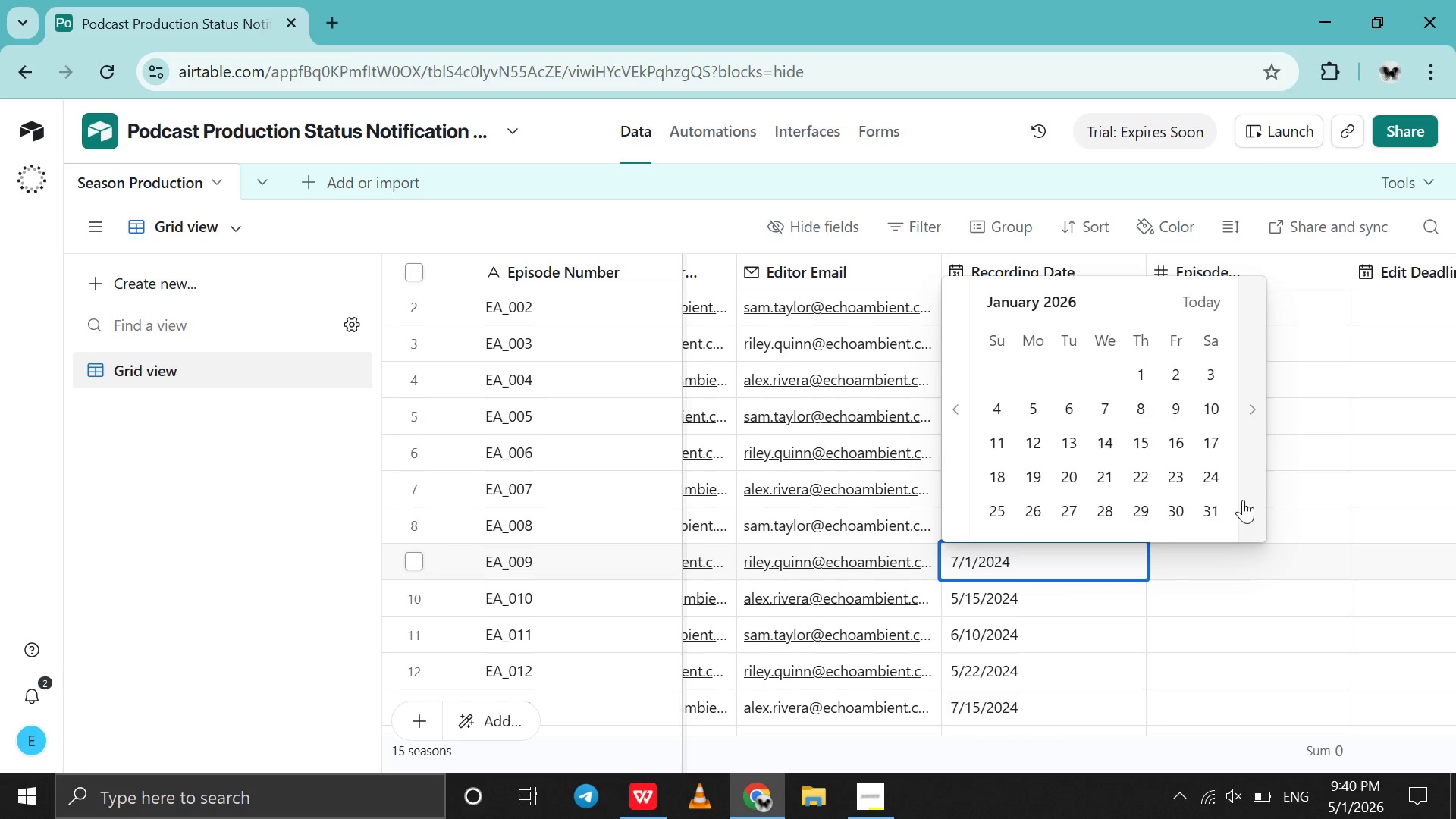 
triple_click([1243, 500])
 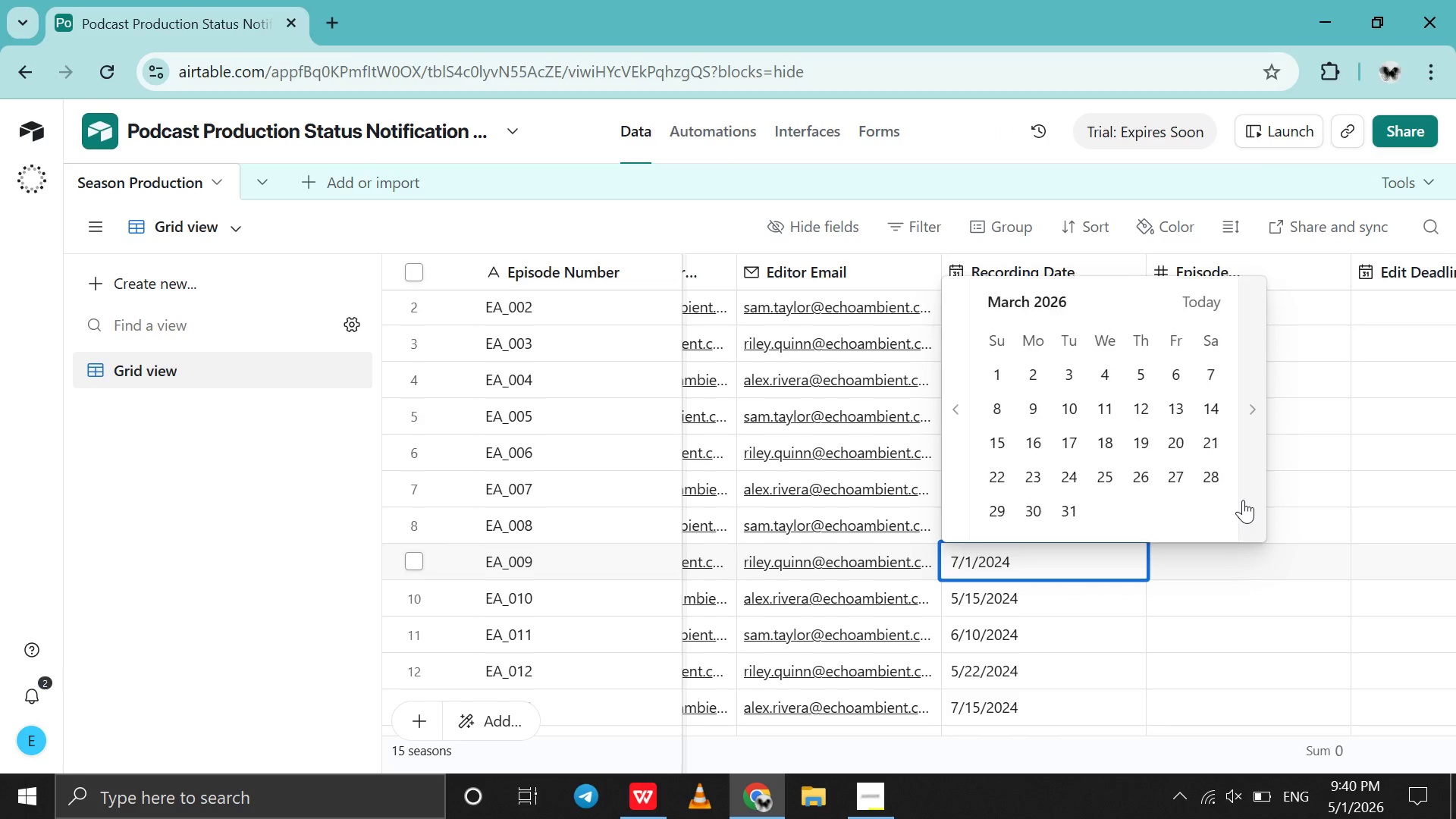 
triple_click([1243, 500])
 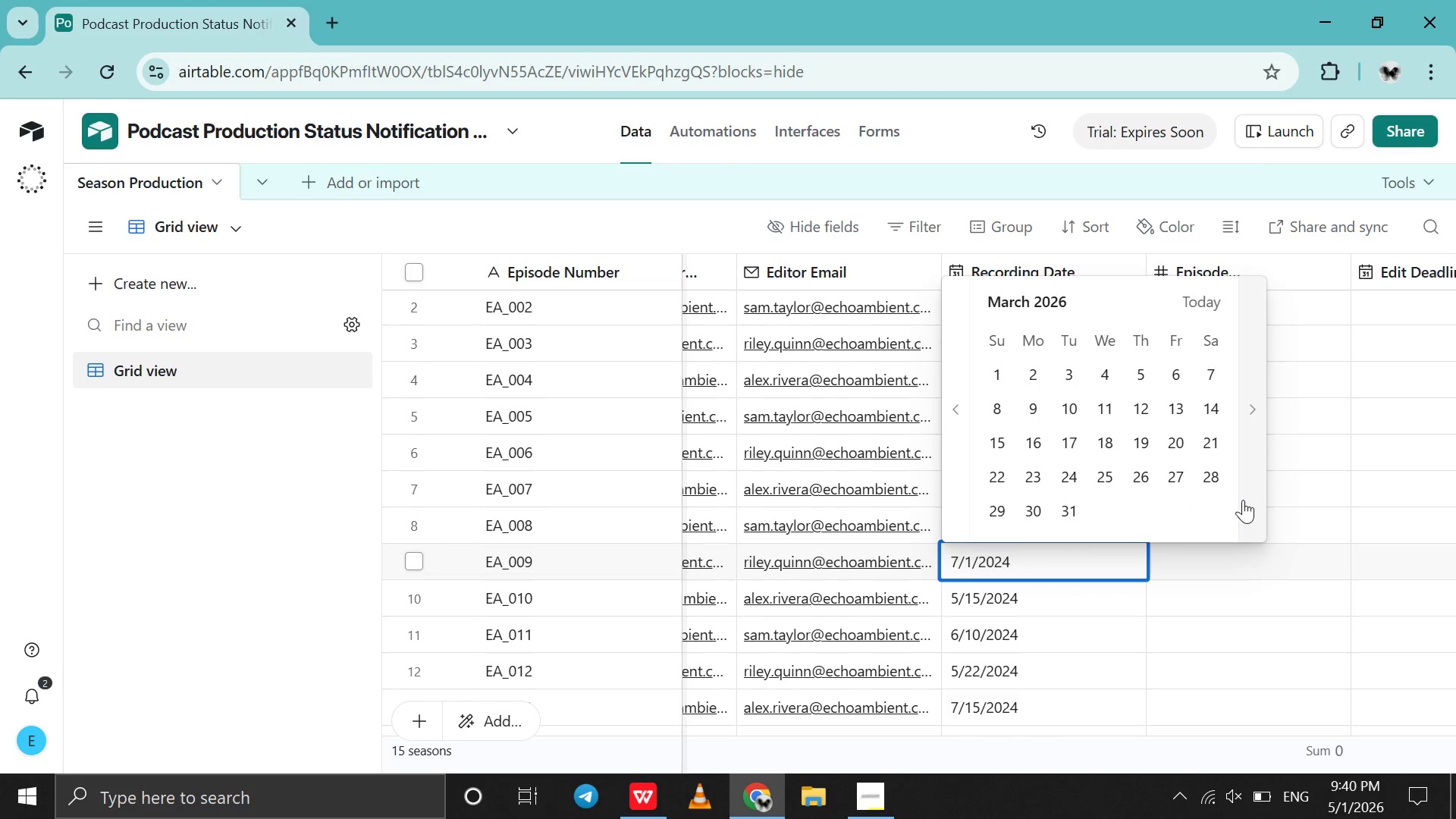 
triple_click([1243, 500])
 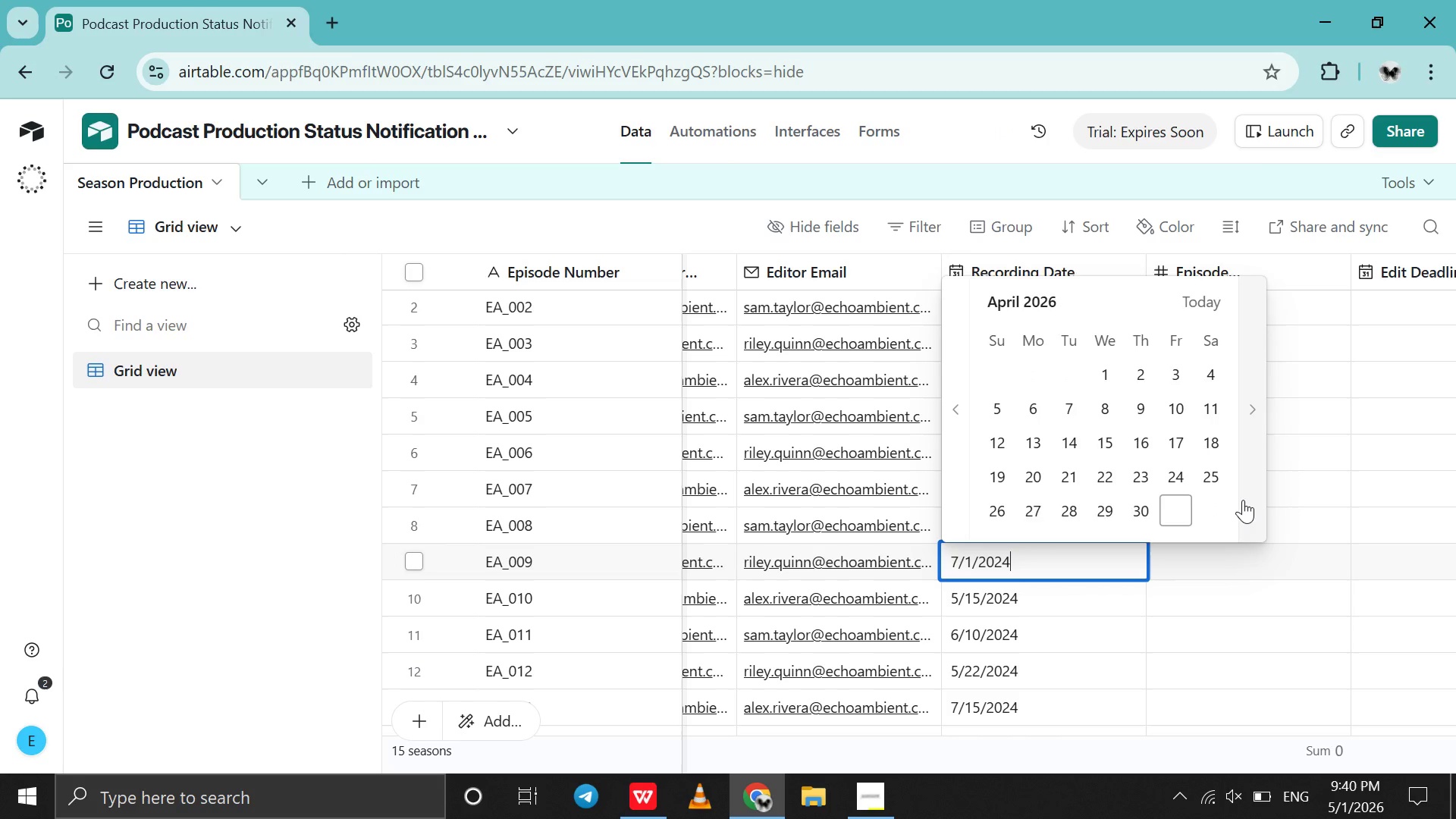 
triple_click([1243, 500])
 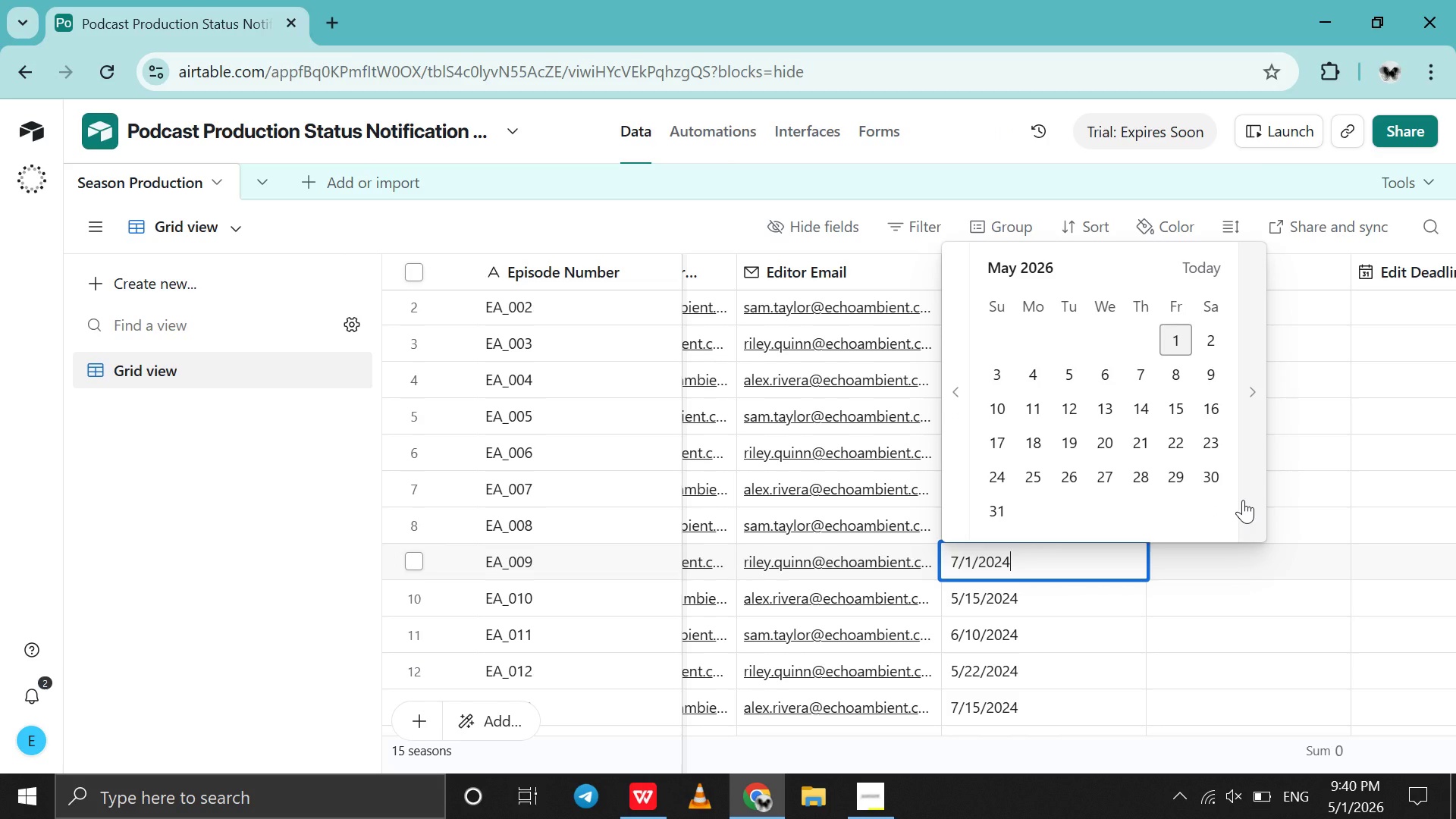 
left_click([1243, 500])
 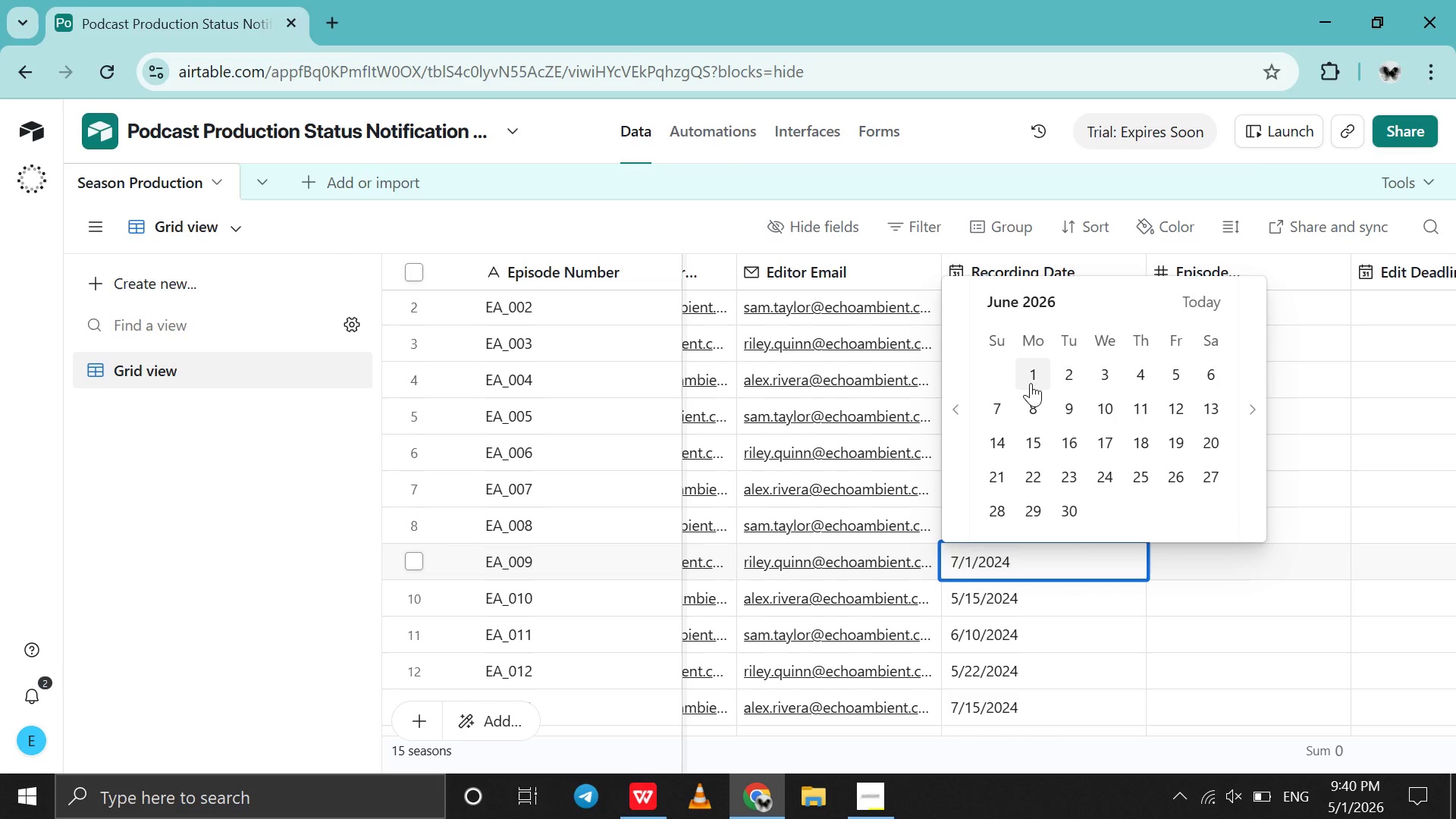 
left_click([1031, 383])
 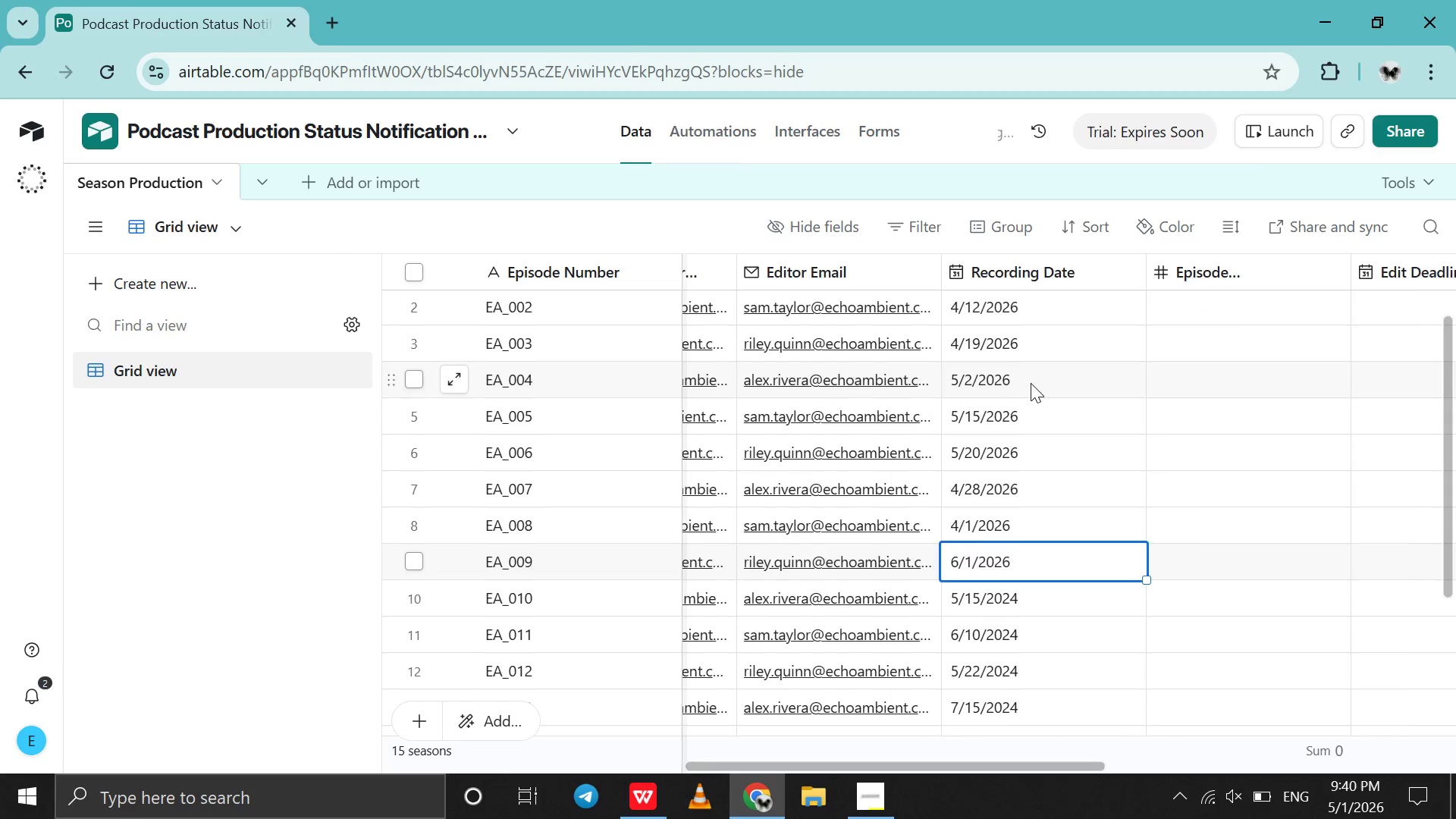 
scroll: coordinate [1031, 383], scroll_direction: up, amount: 4.0
 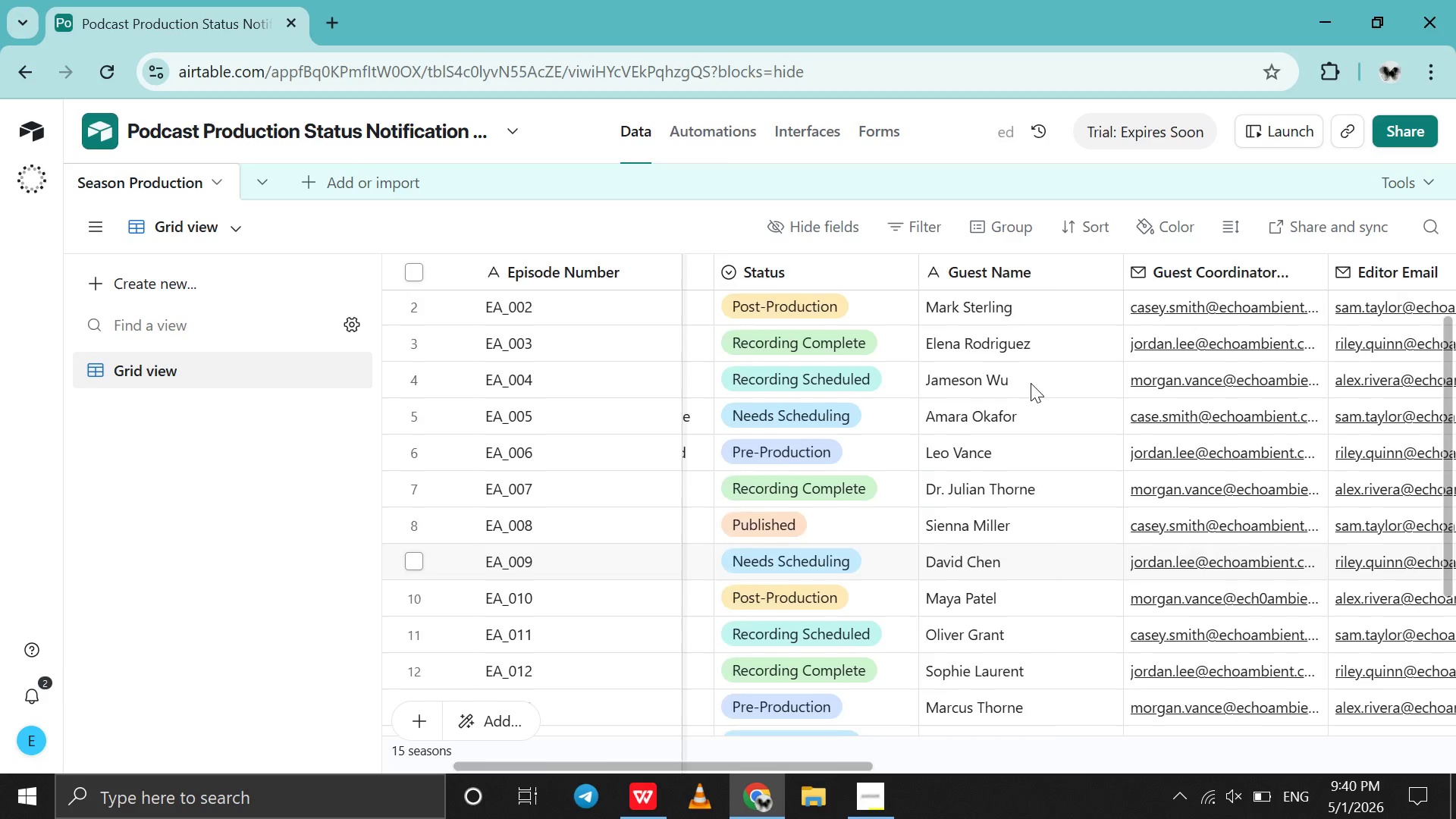 
scroll: coordinate [1031, 383], scroll_direction: down, amount: 4.0
 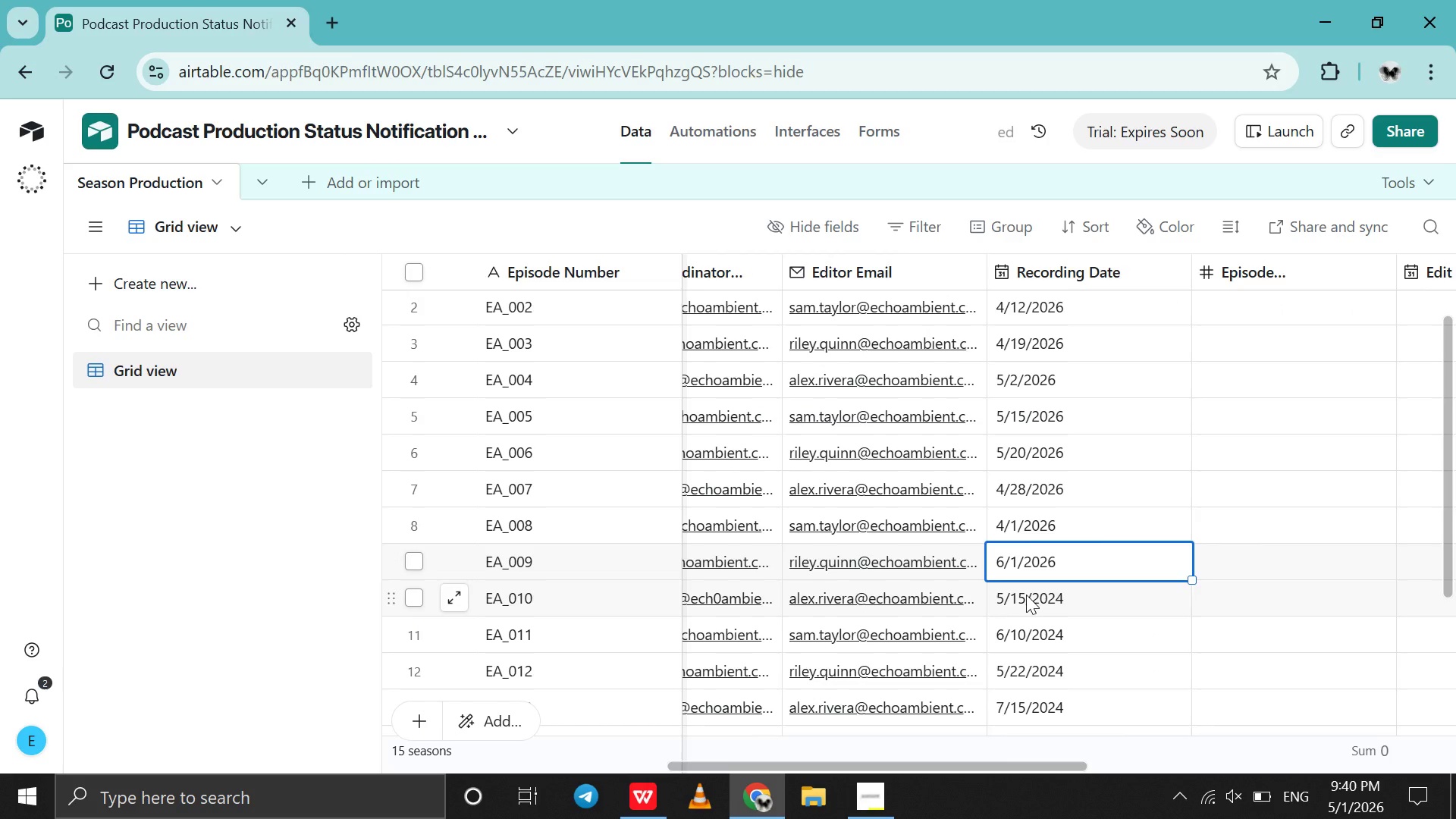 
double_click([1026, 595])
 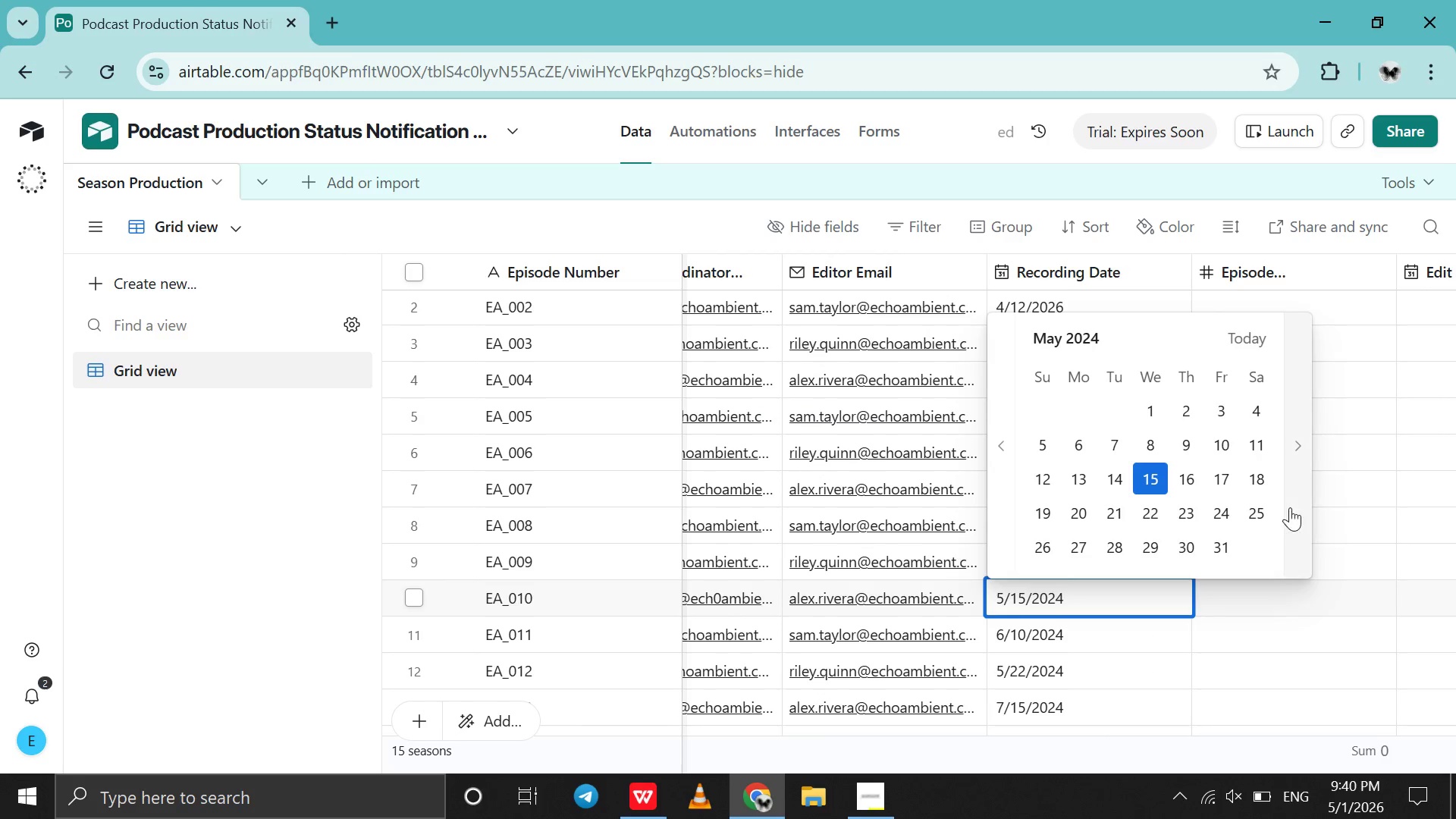 
double_click([1291, 507])
 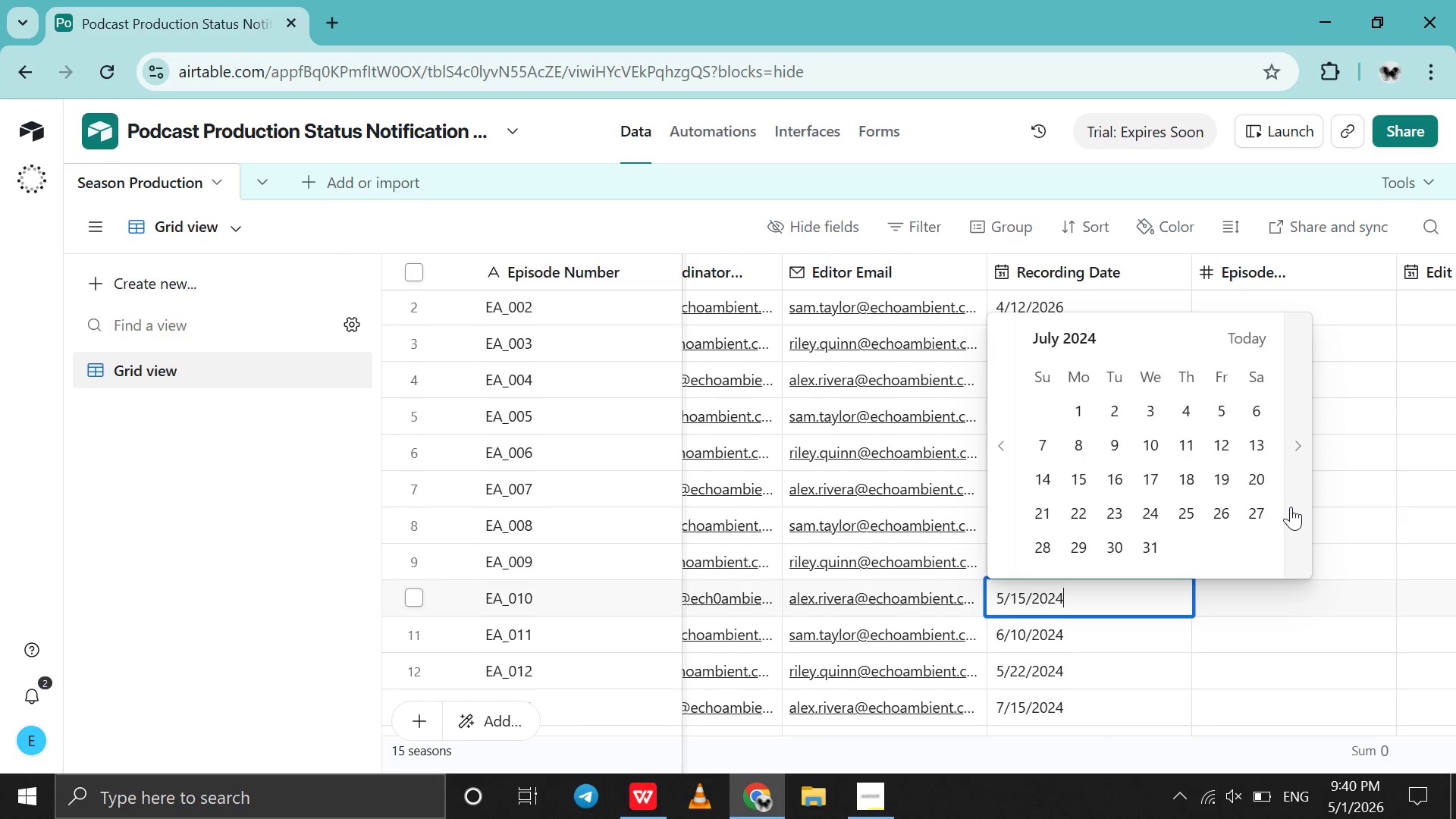 
triple_click([1291, 507])
 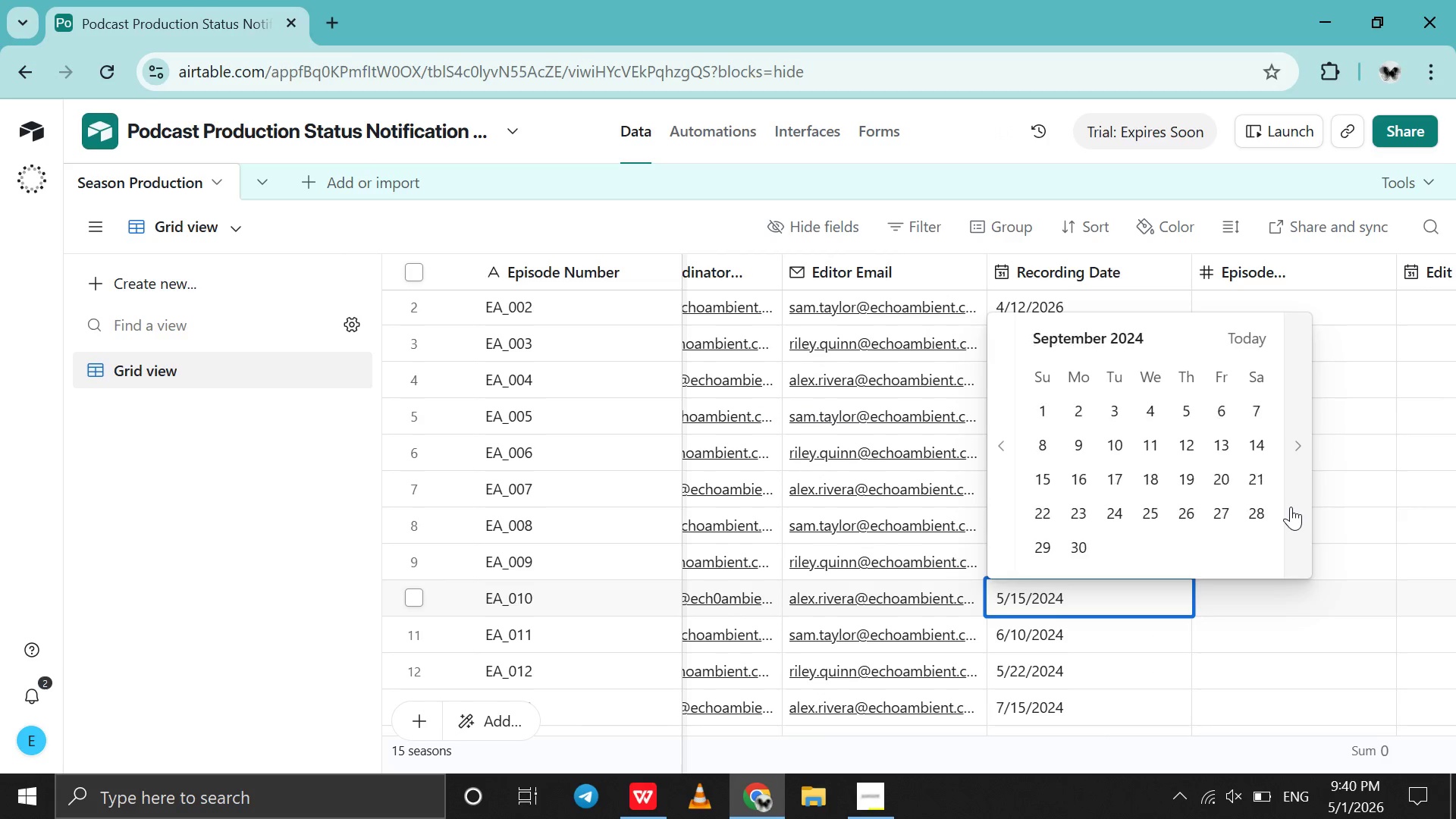 
triple_click([1291, 507])
 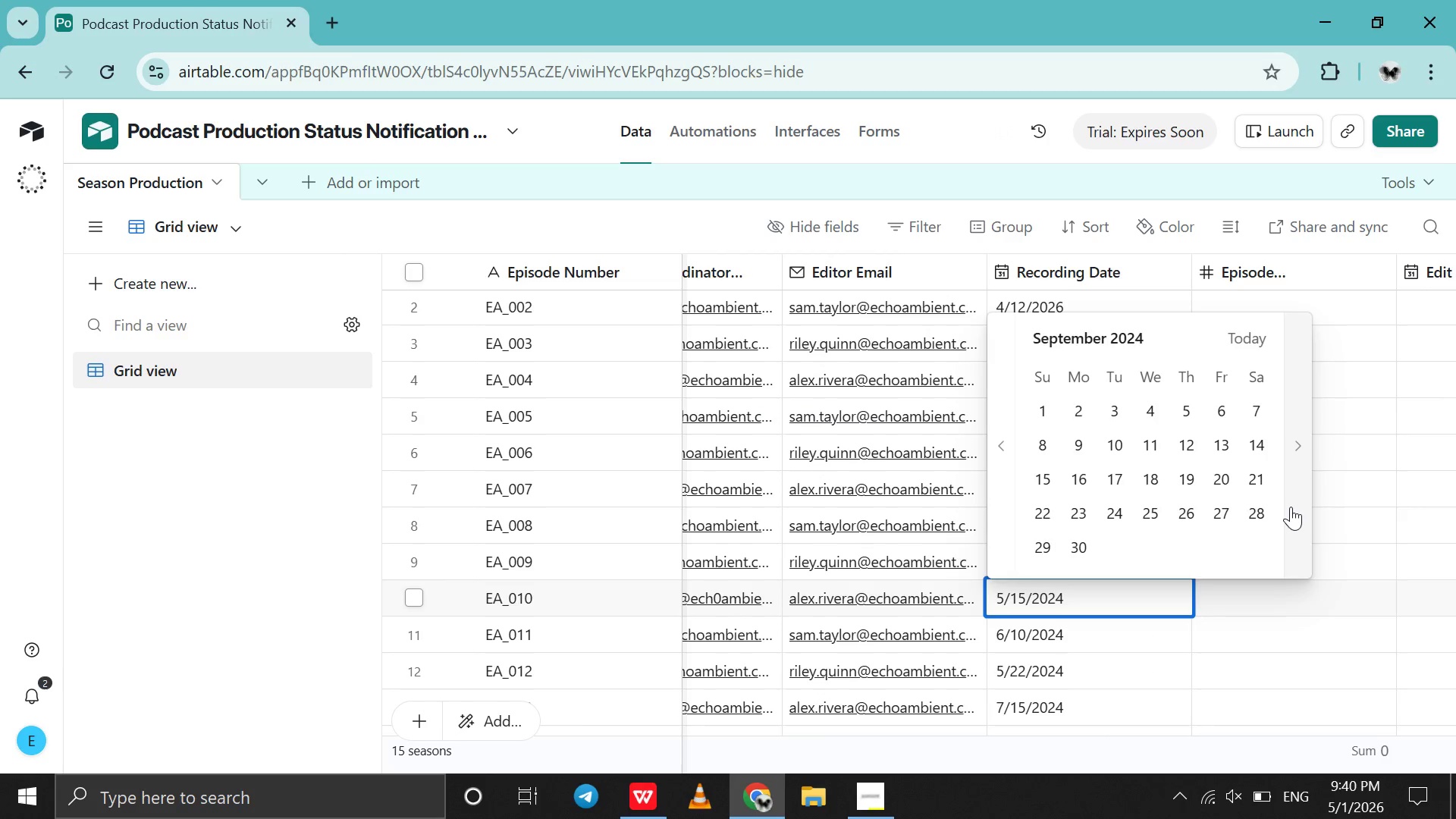 
triple_click([1291, 507])
 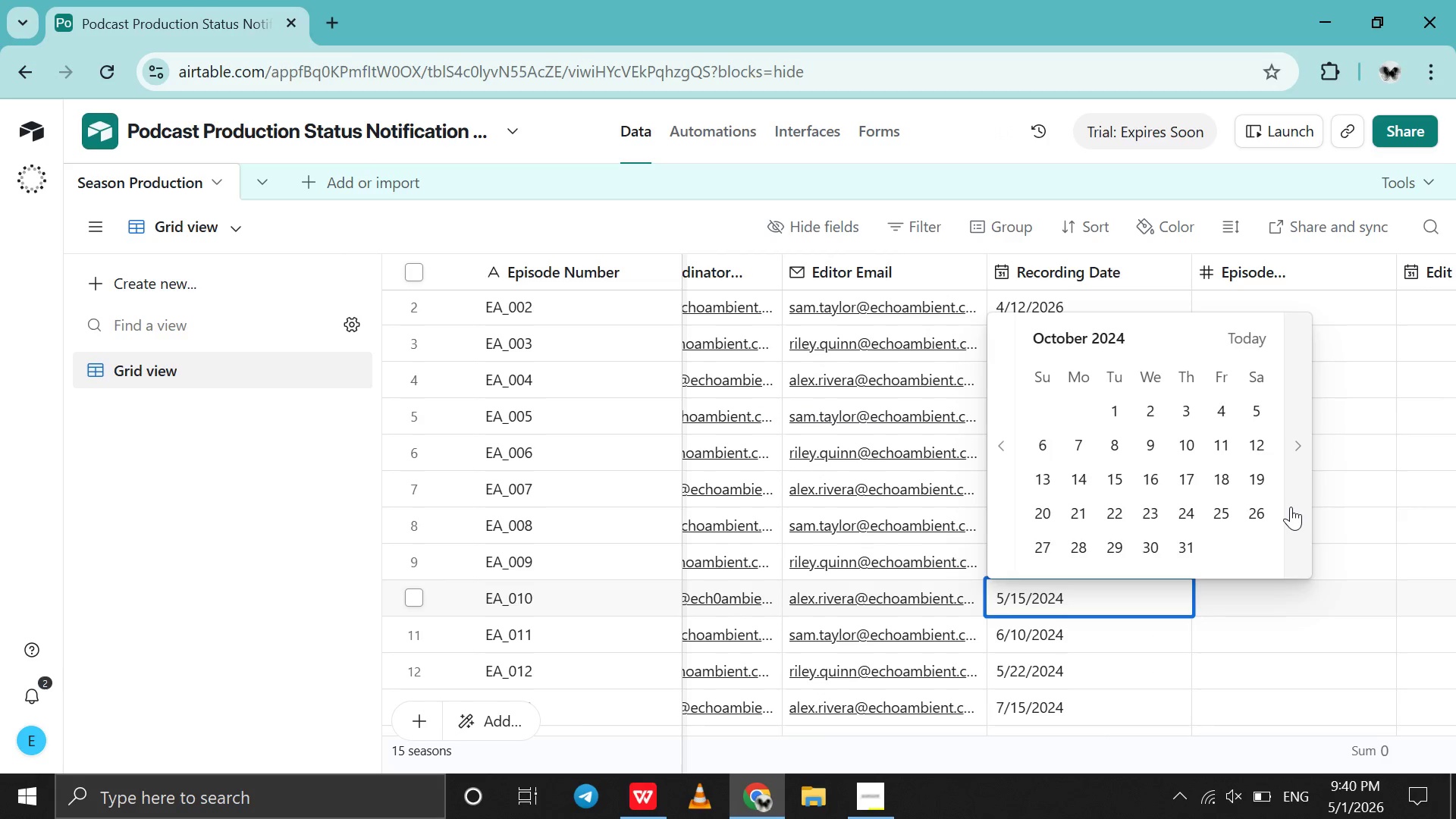 
triple_click([1291, 507])
 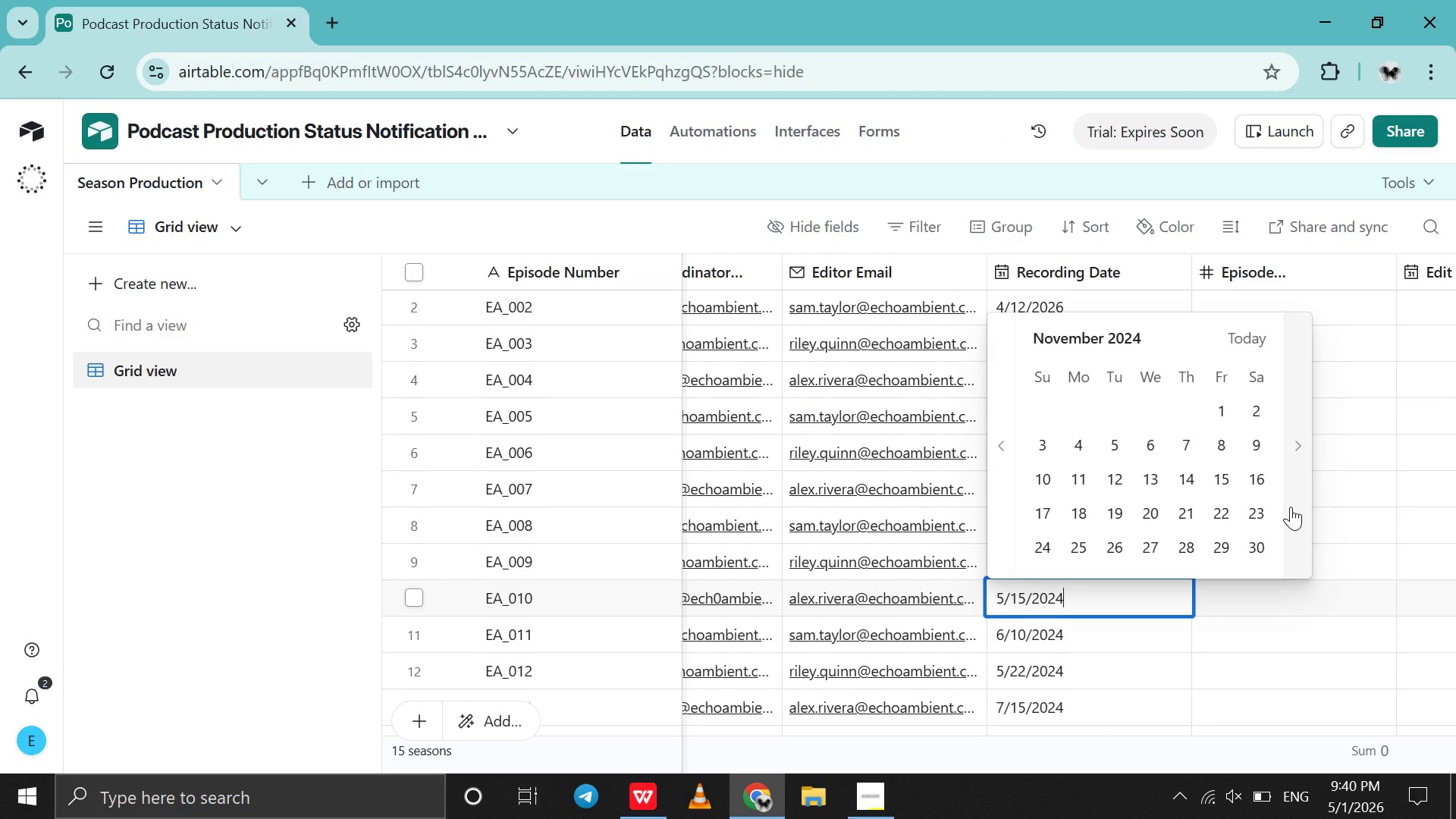 
triple_click([1291, 507])
 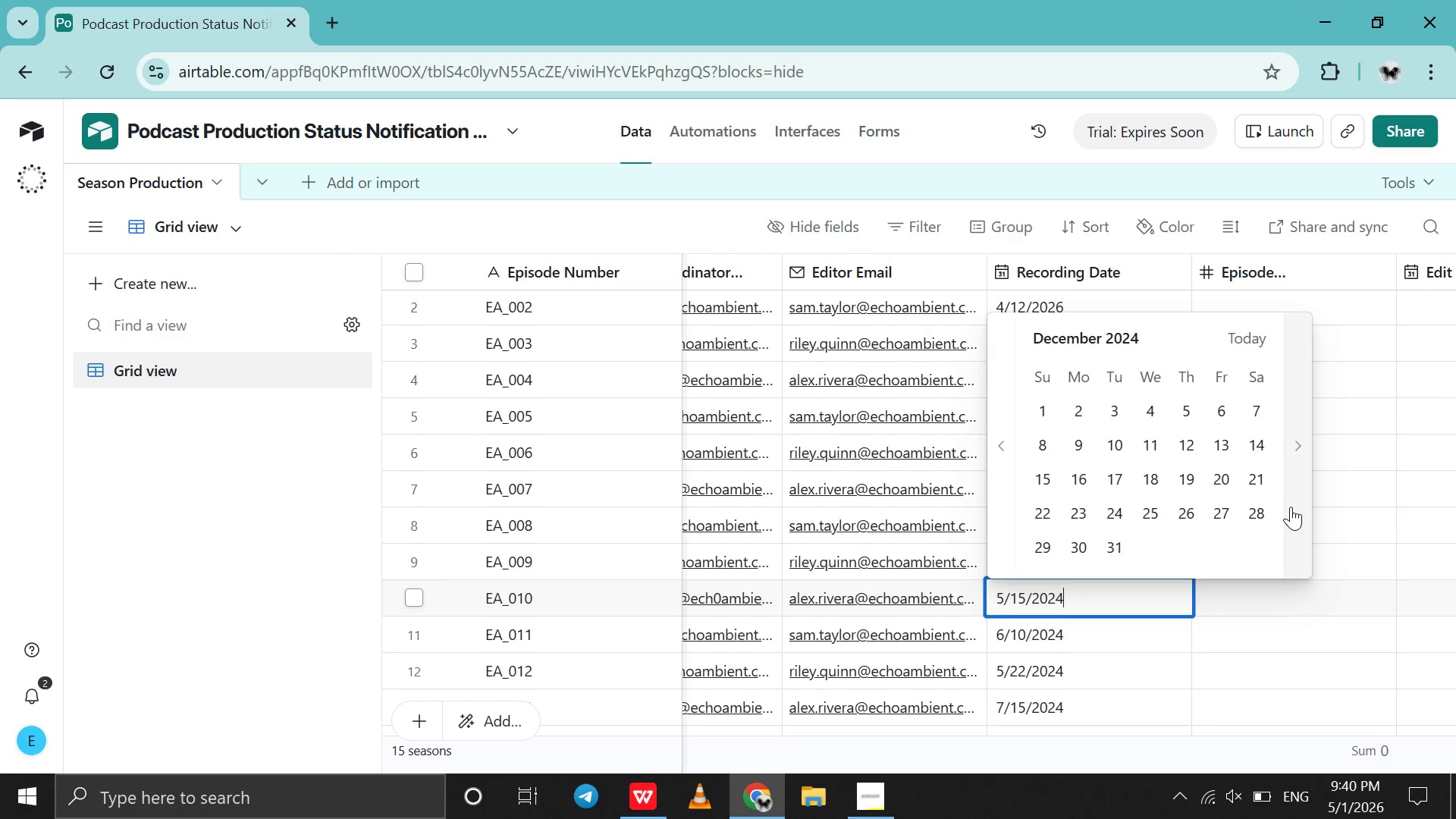 
triple_click([1291, 507])
 